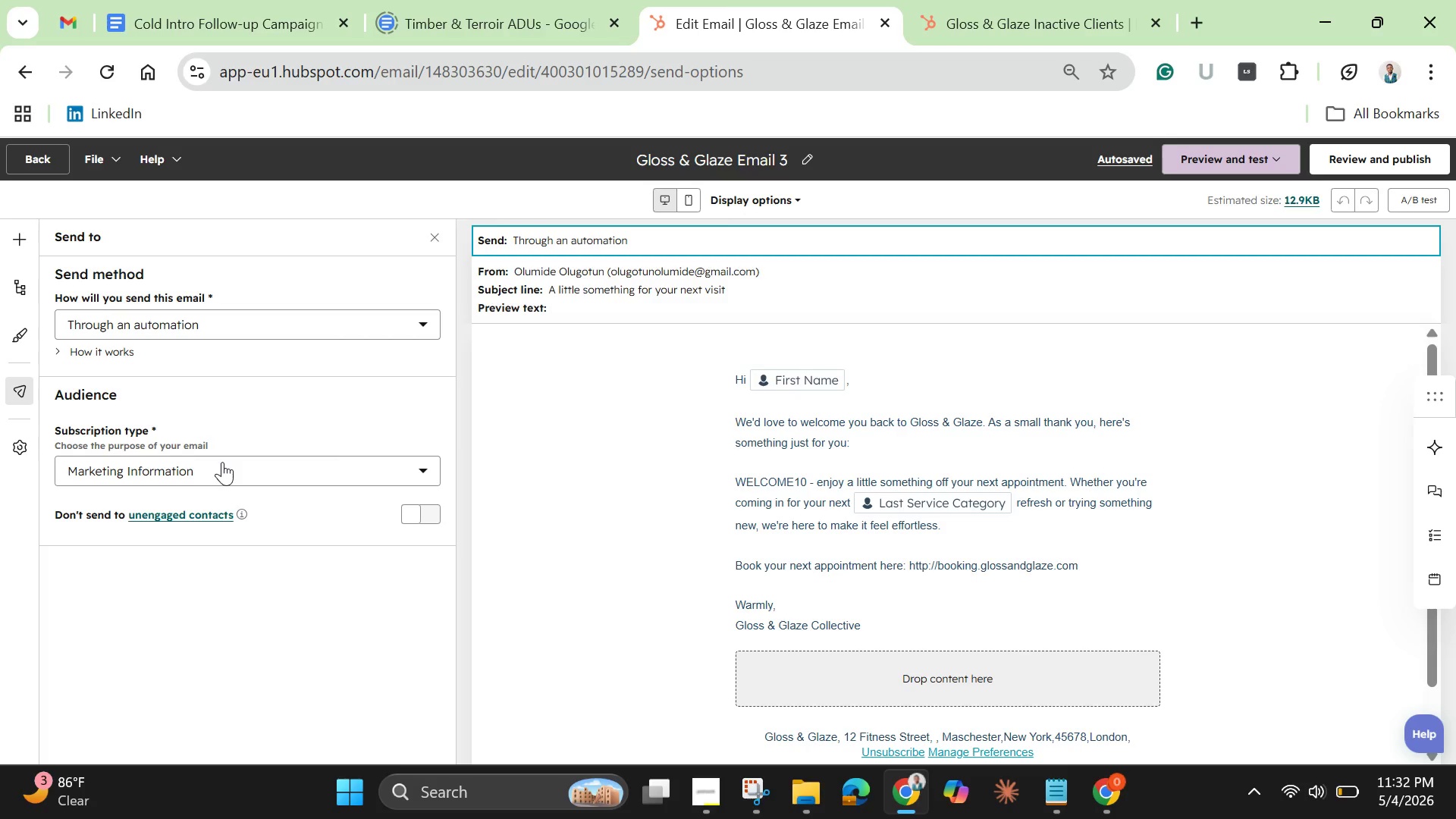 
left_click([1349, 152])
 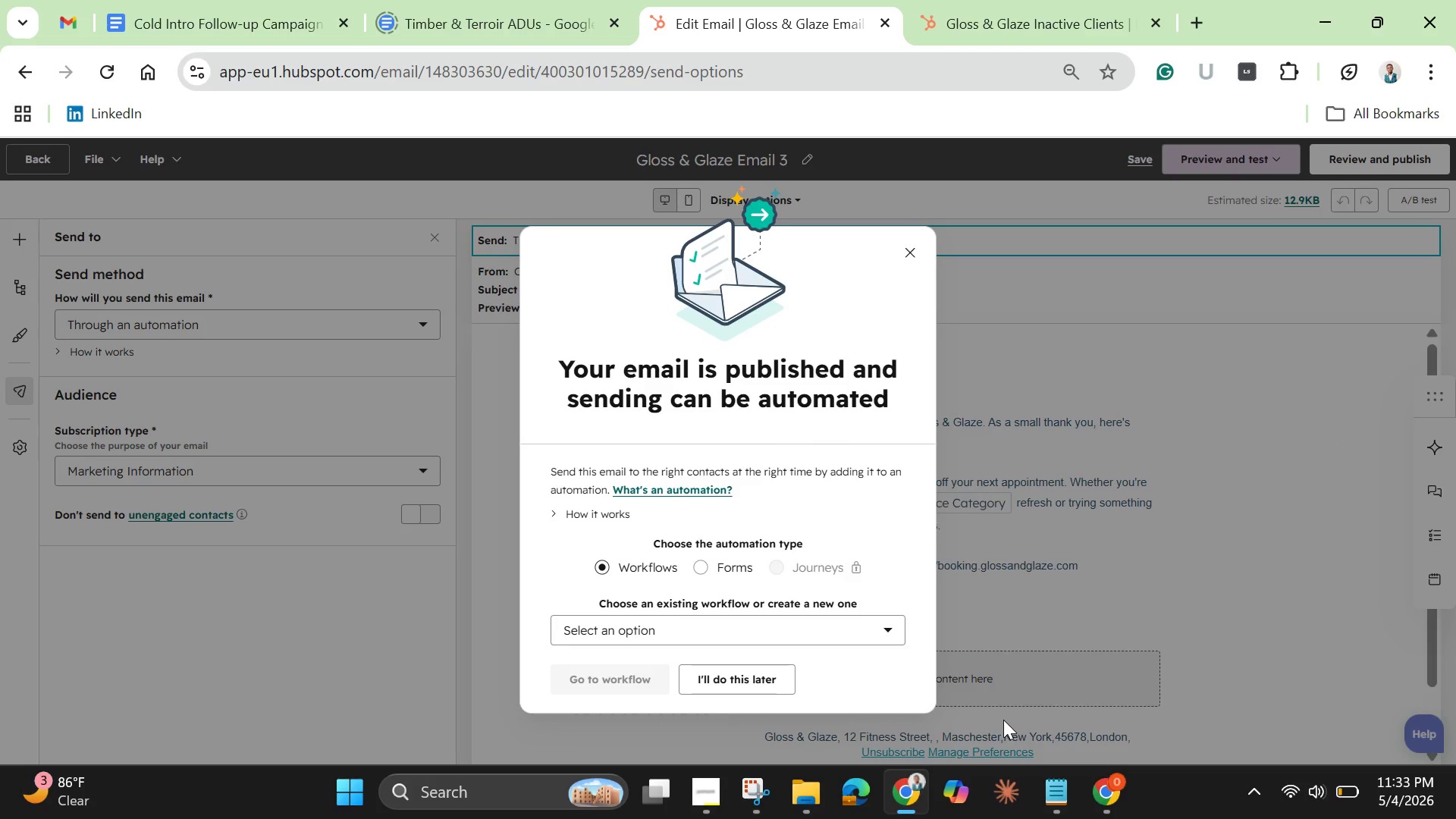 
wait(28.97)
 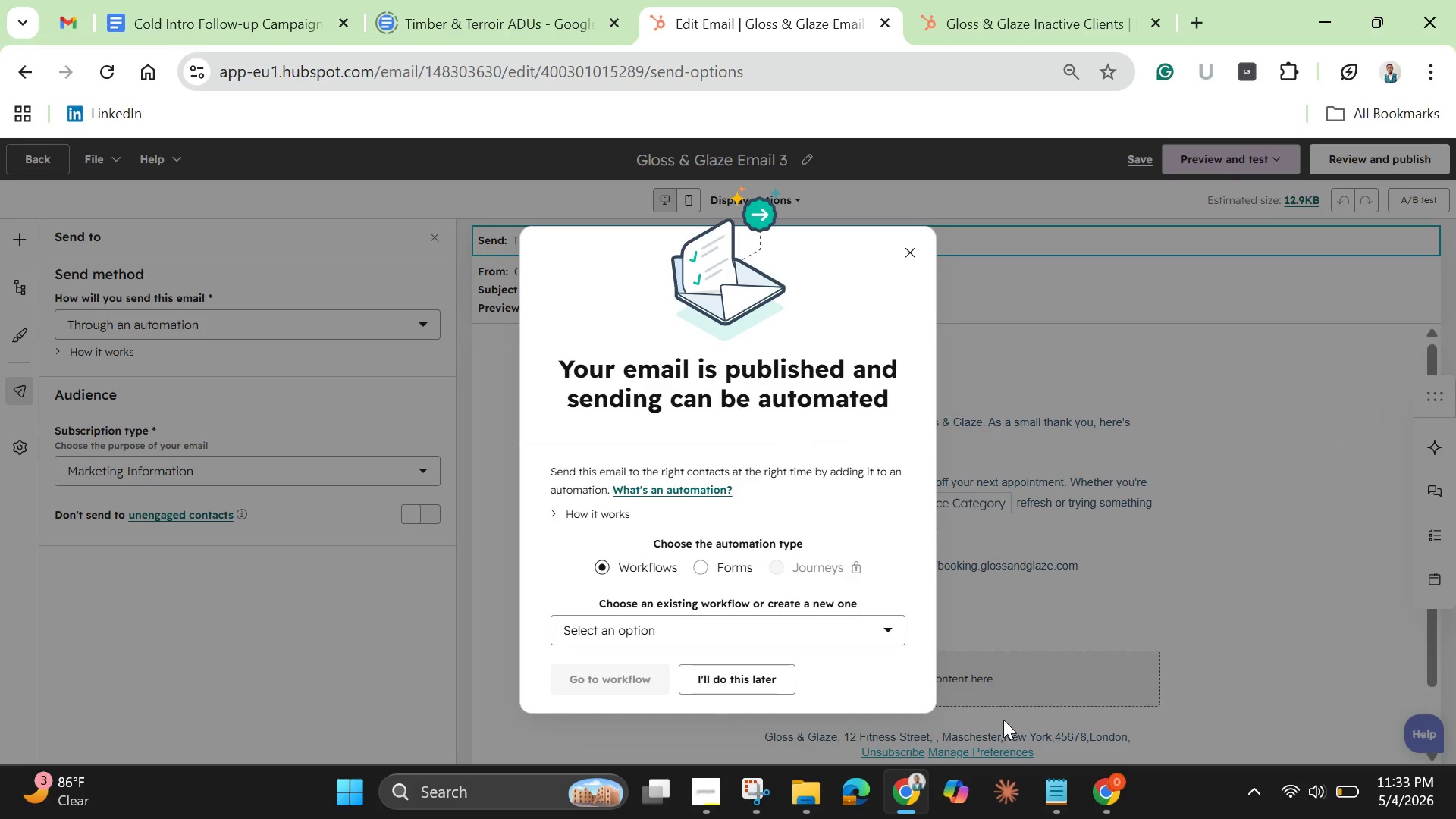 
left_click([745, 670])
 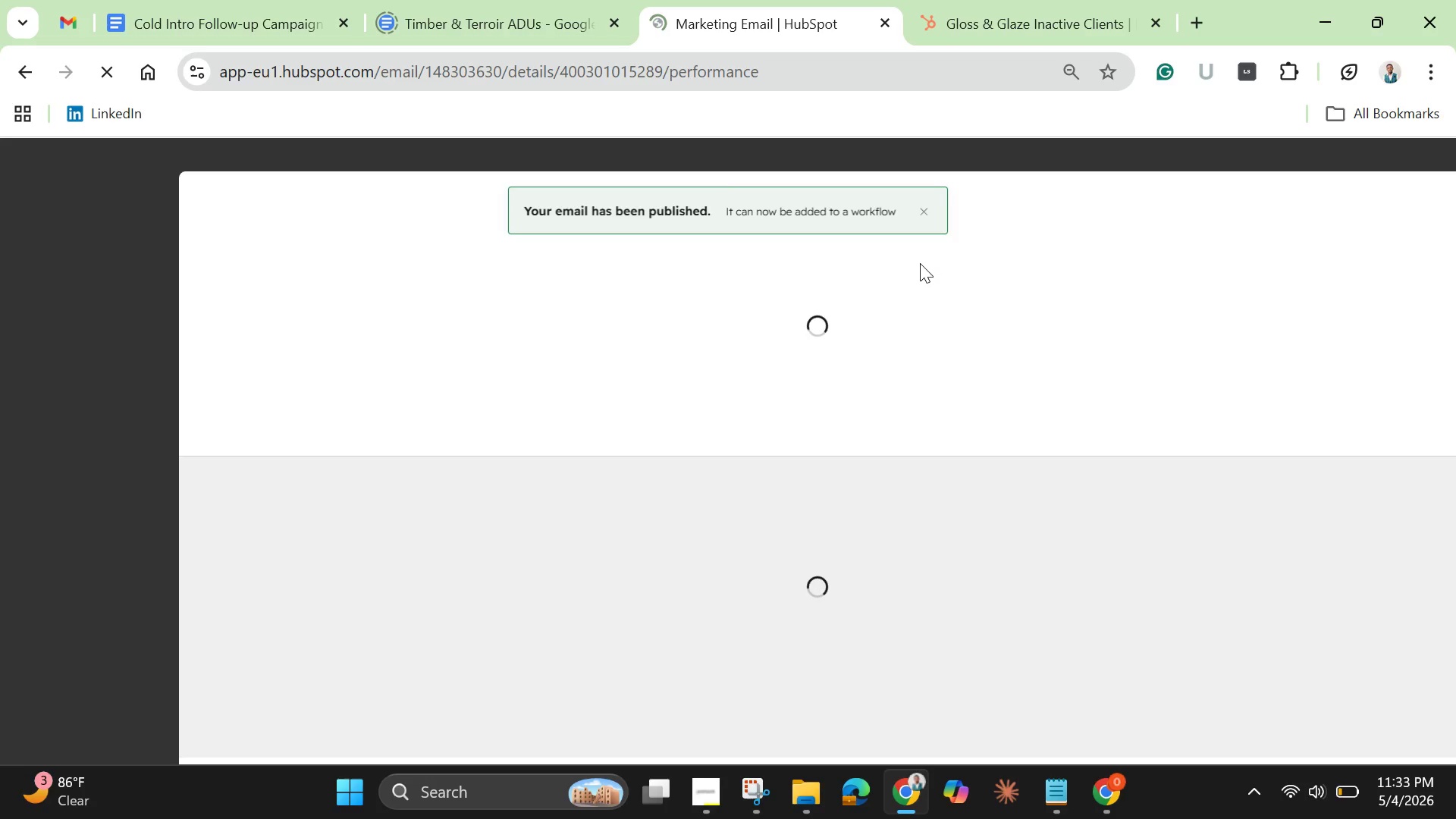 
mouse_move([928, 209])
 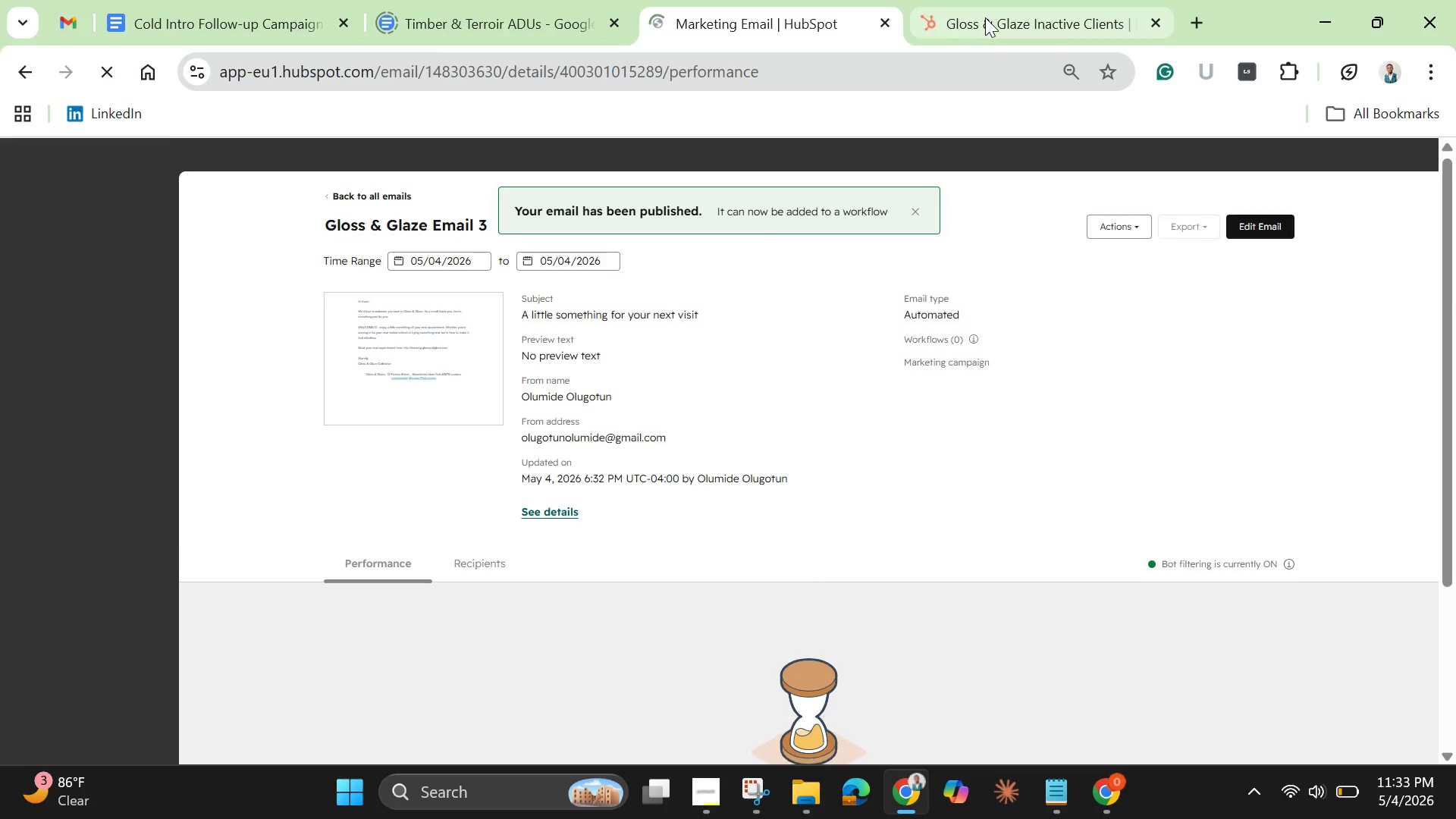 
left_click([985, 17])
 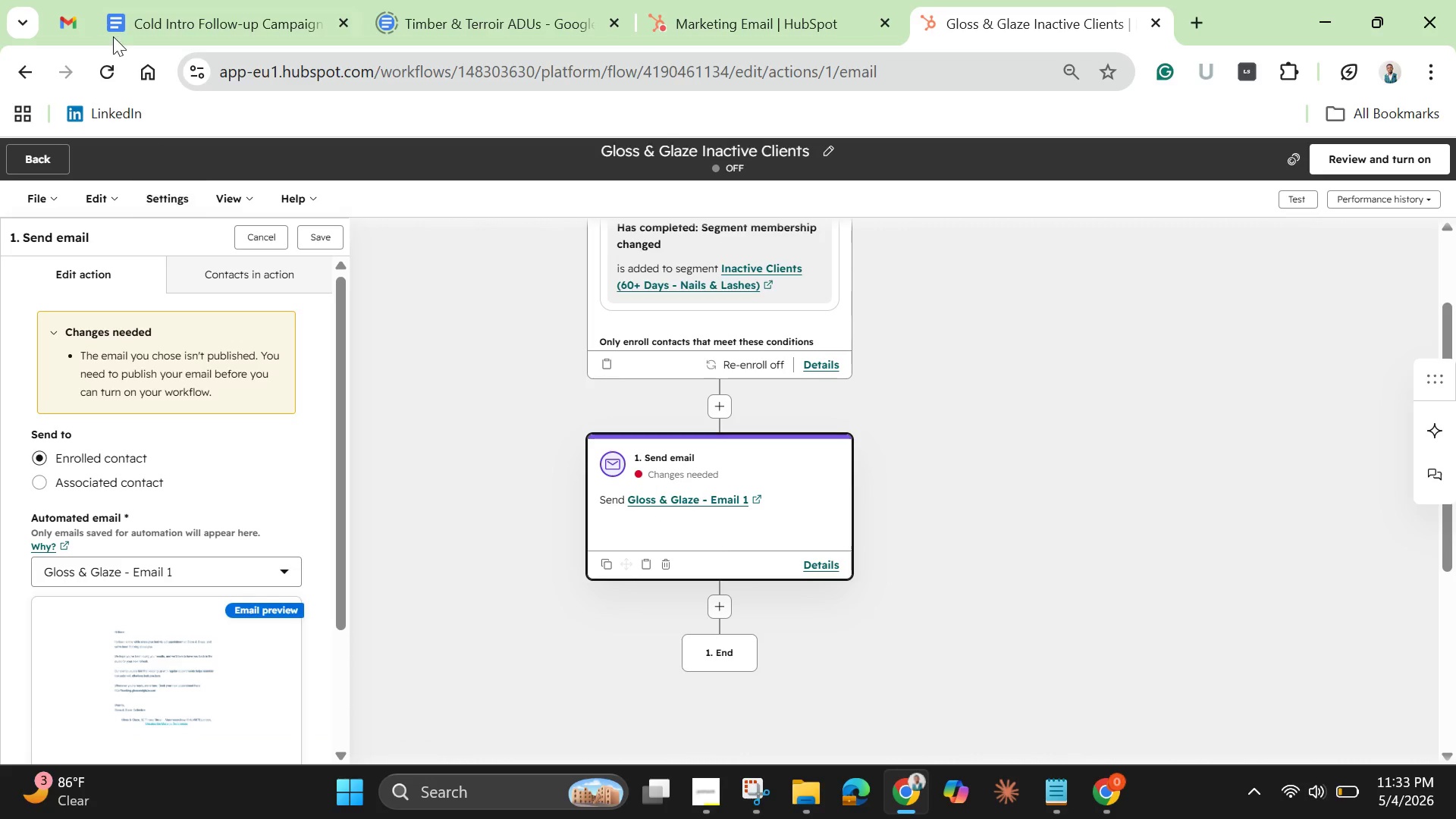 
wait(6.2)
 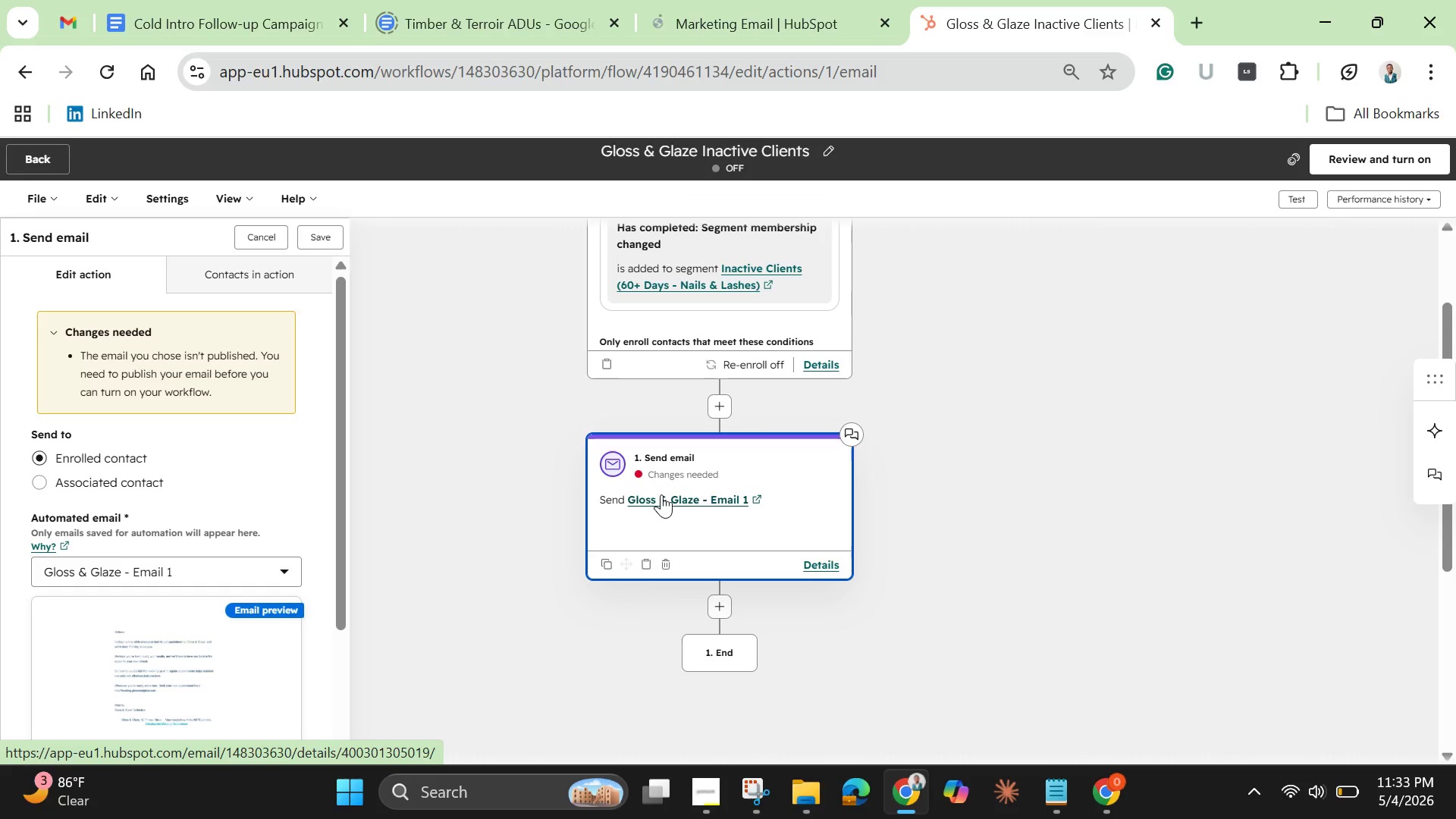 
left_click([93, 58])
 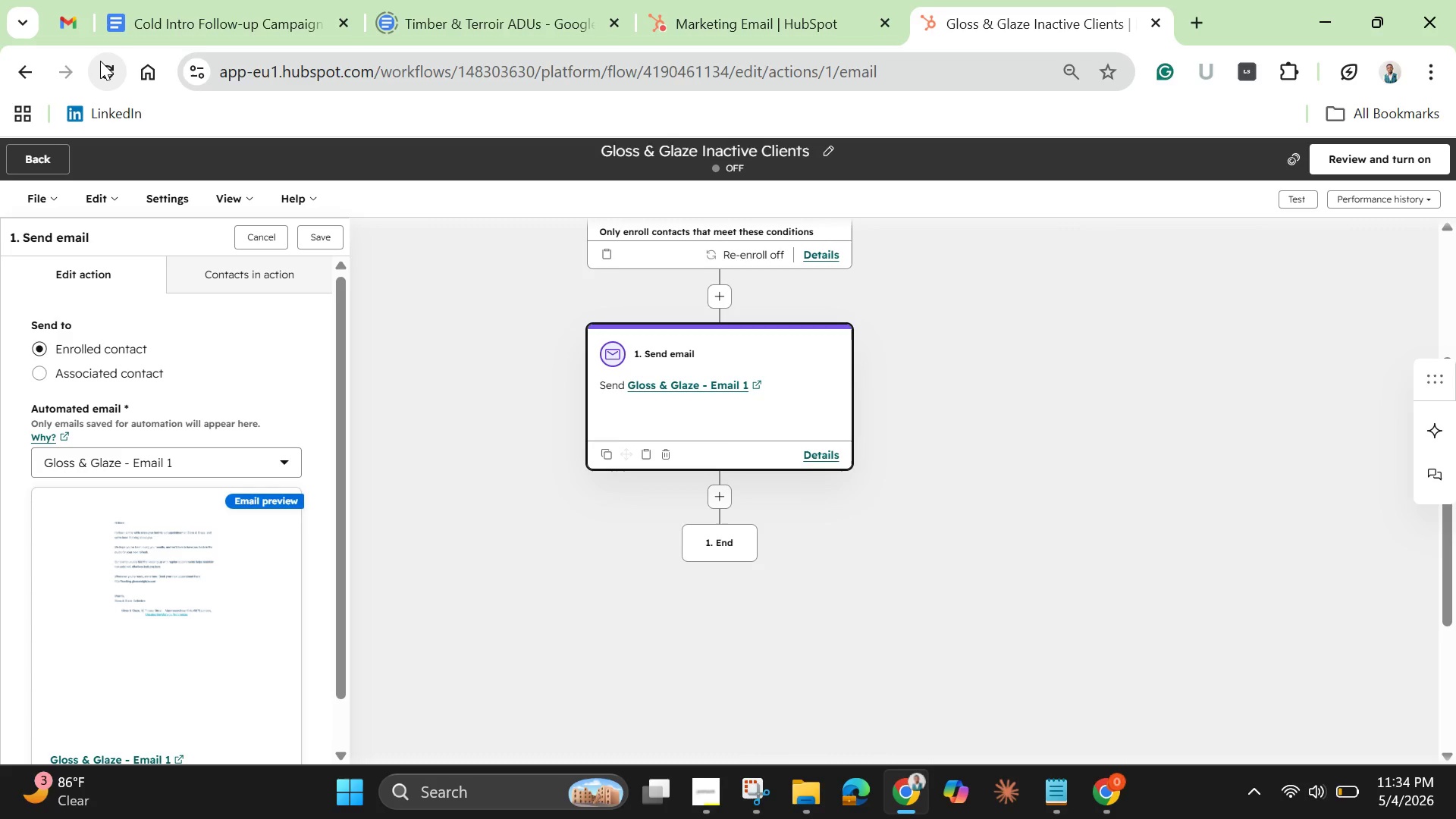 
wait(53.09)
 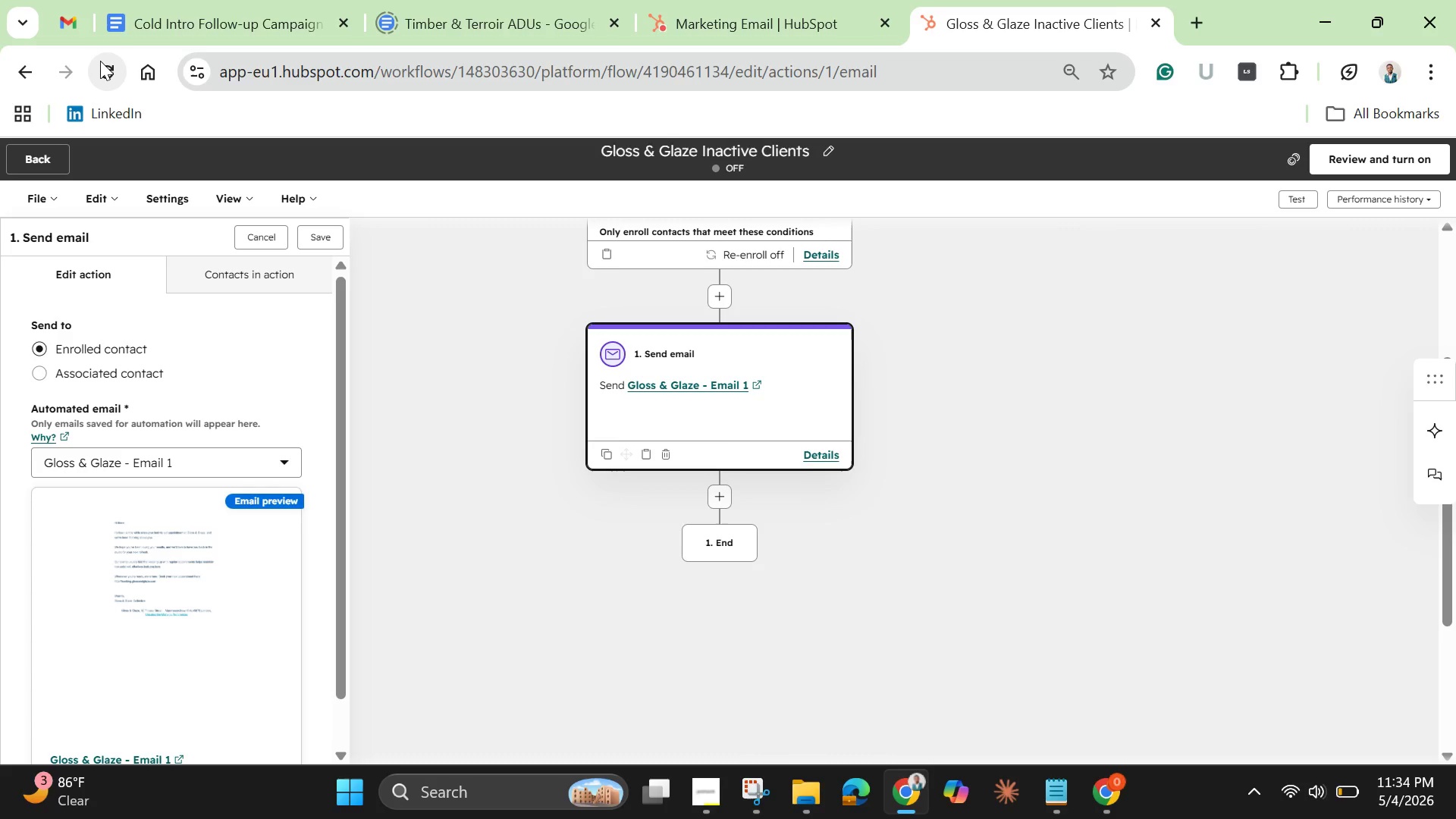 
left_click([725, 494])
 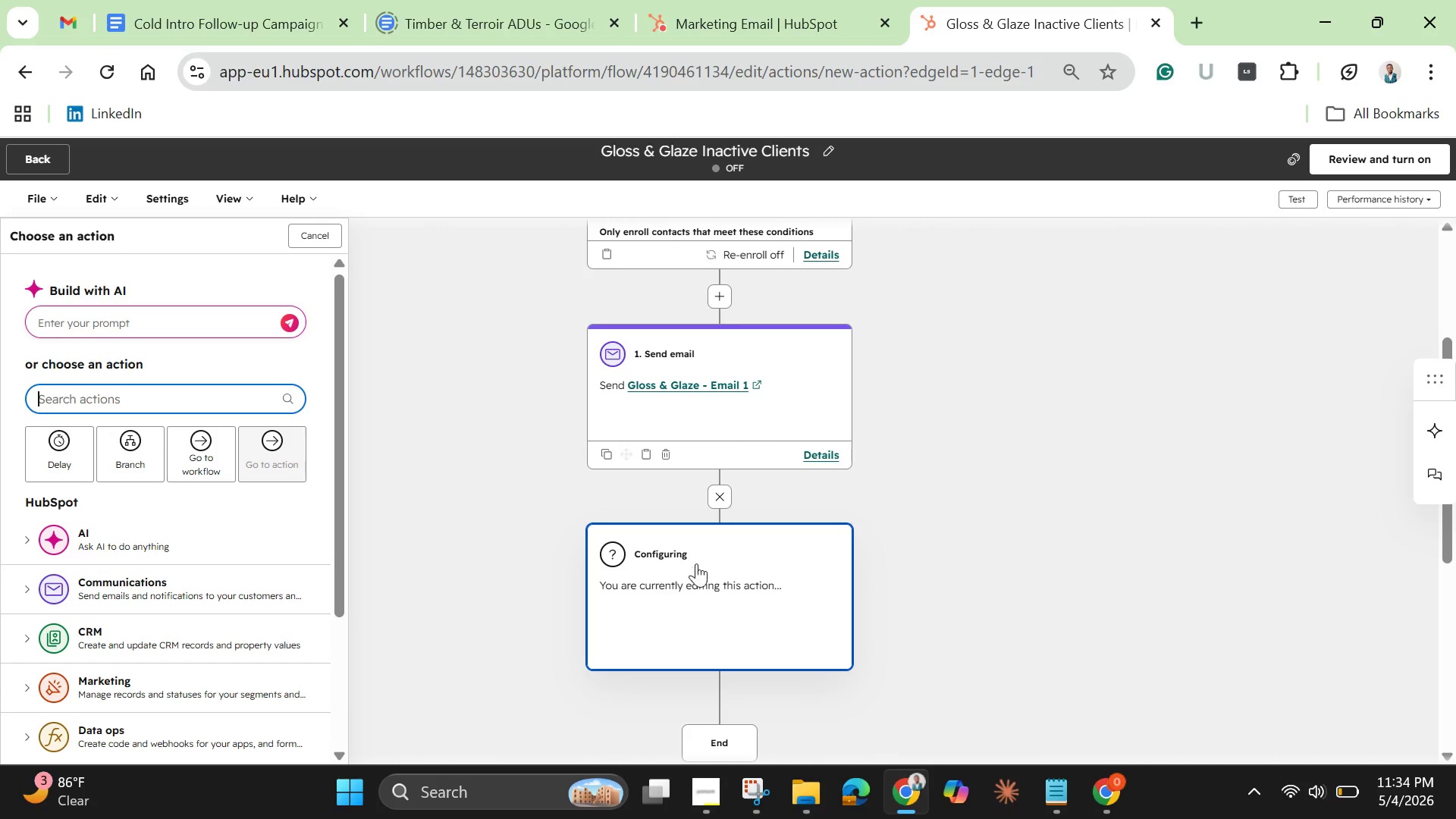 
left_click([146, 319])
 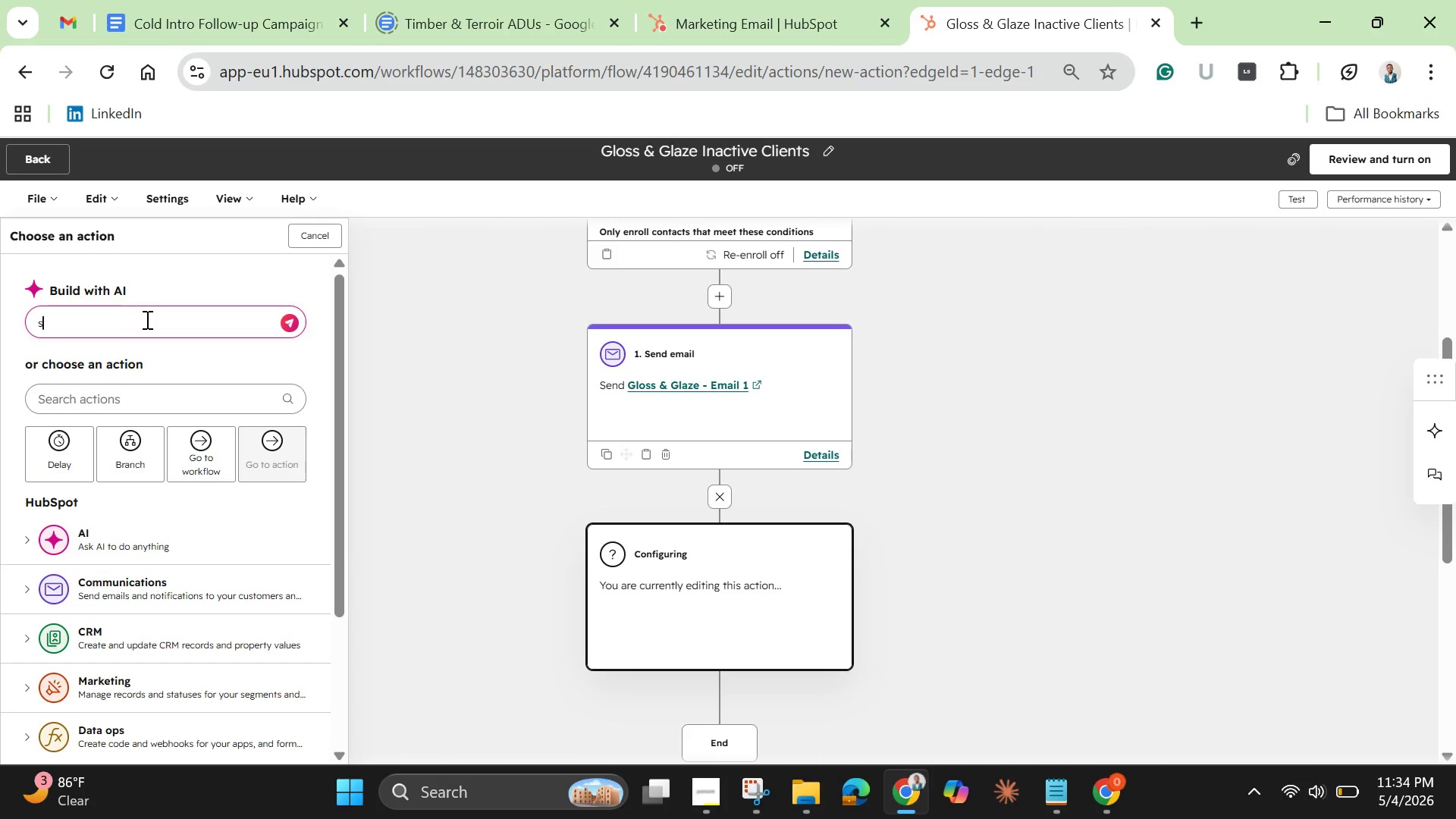 
key(S)
 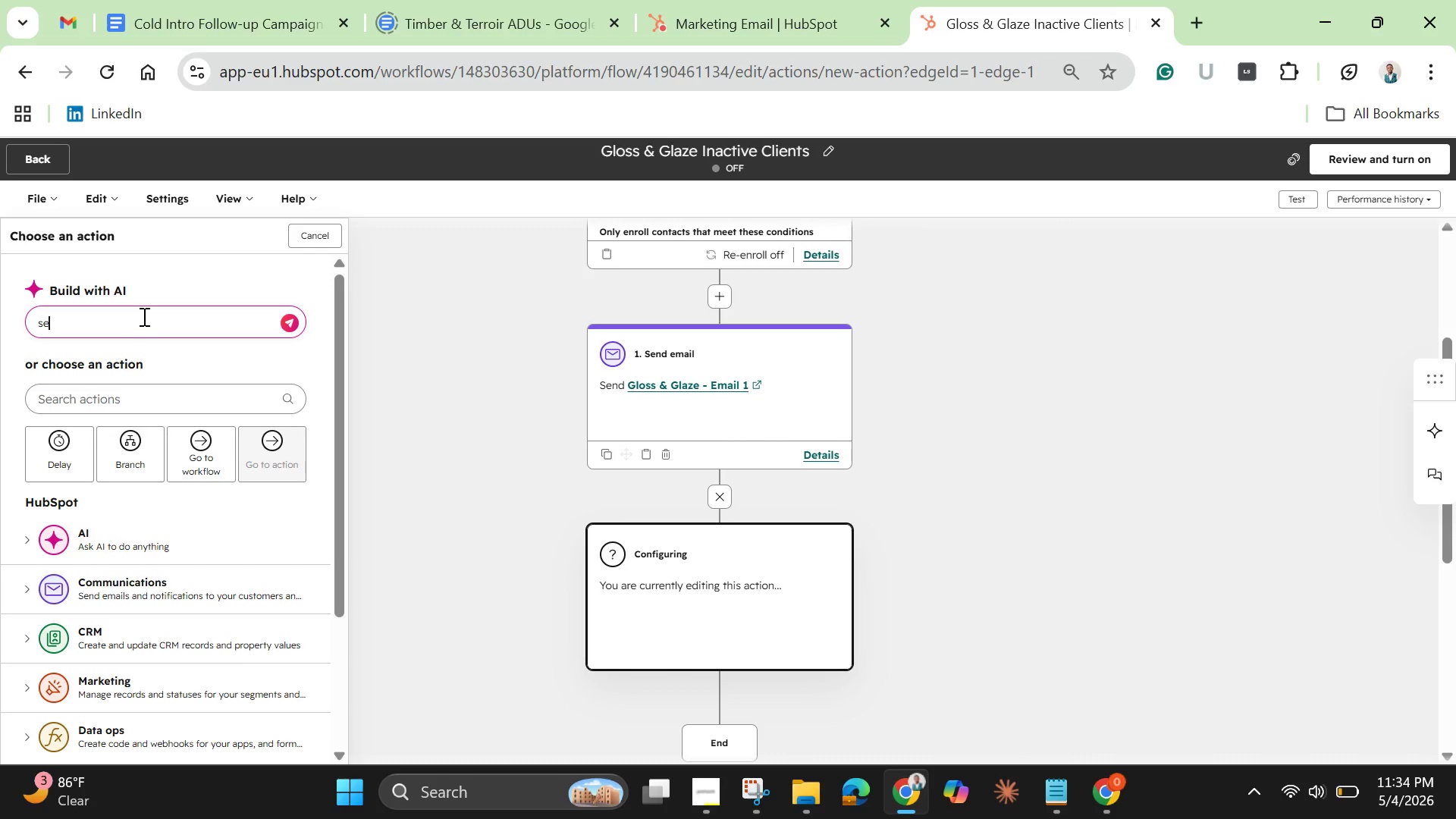 
type(end email)
 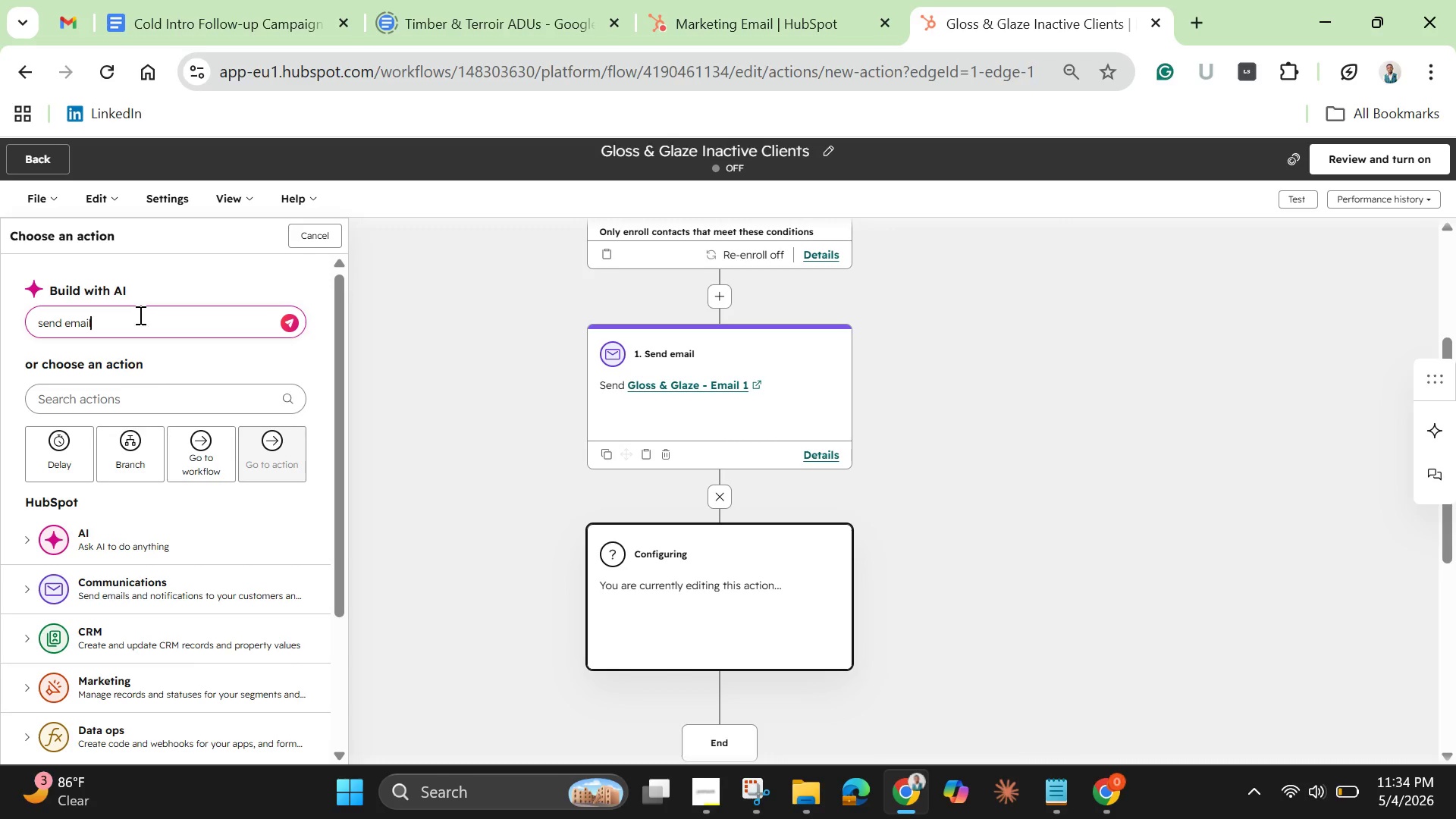 
wait(7.34)
 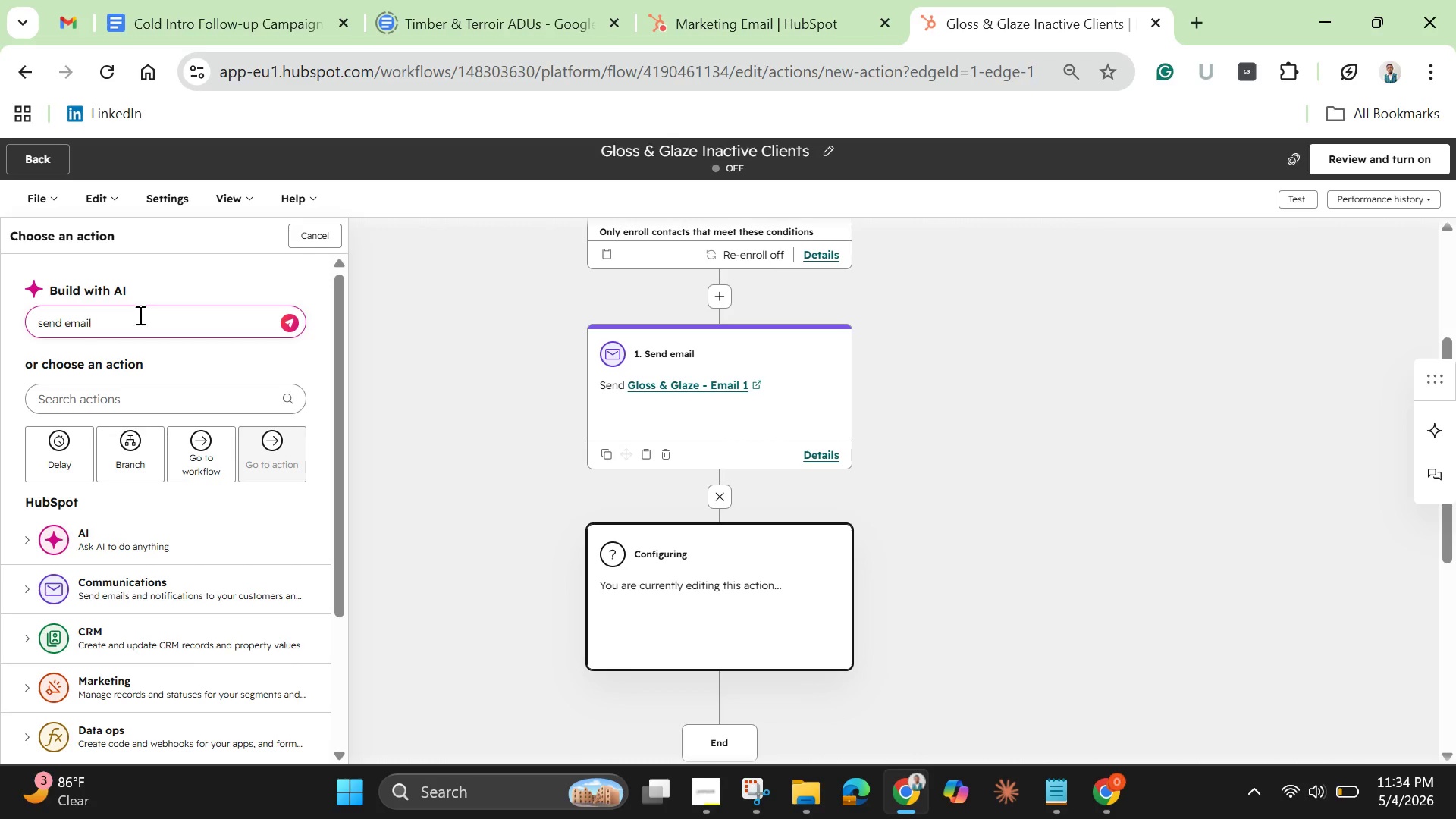 
mouse_move([112, 573])
 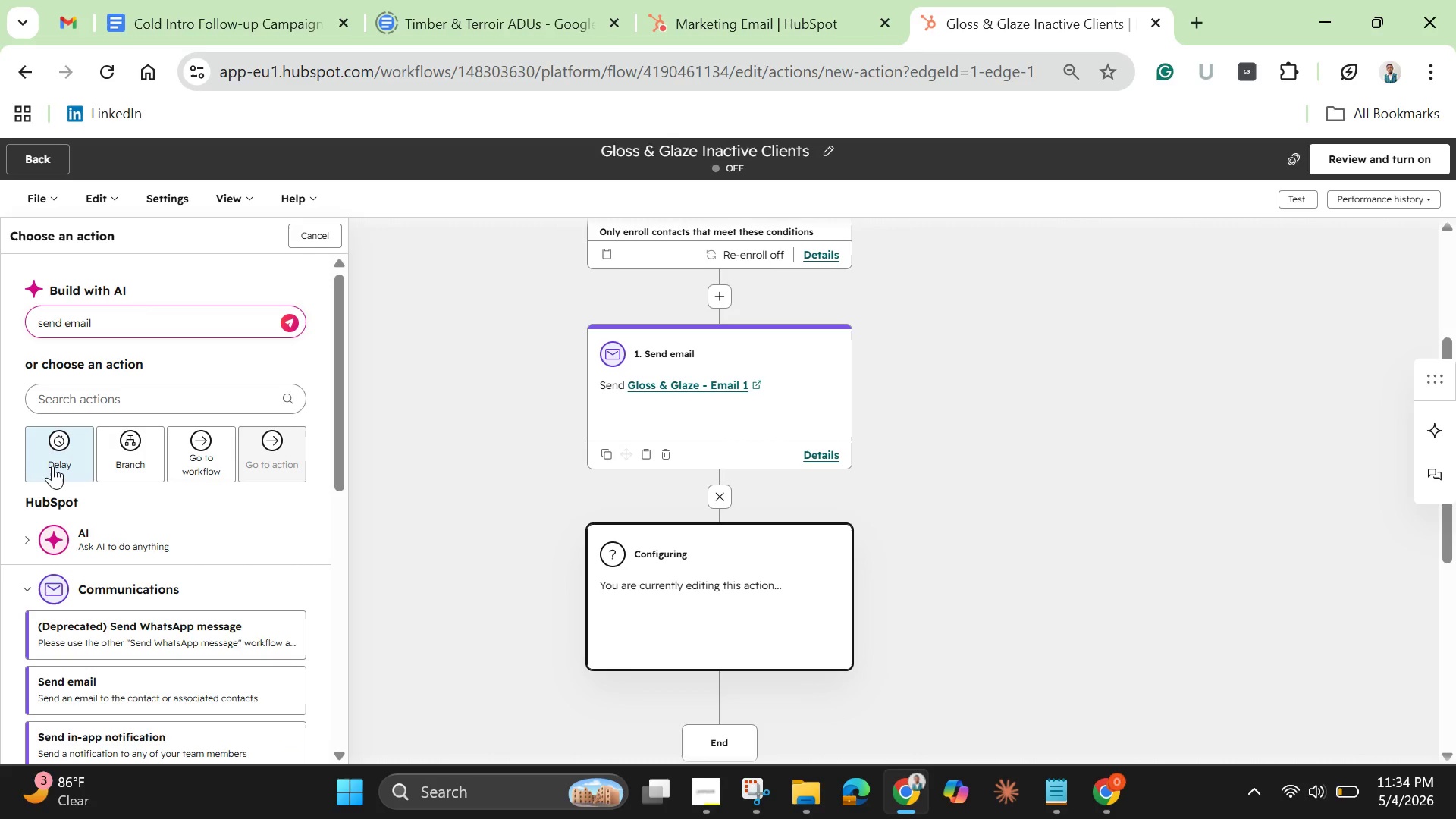 
left_click([52, 466])
 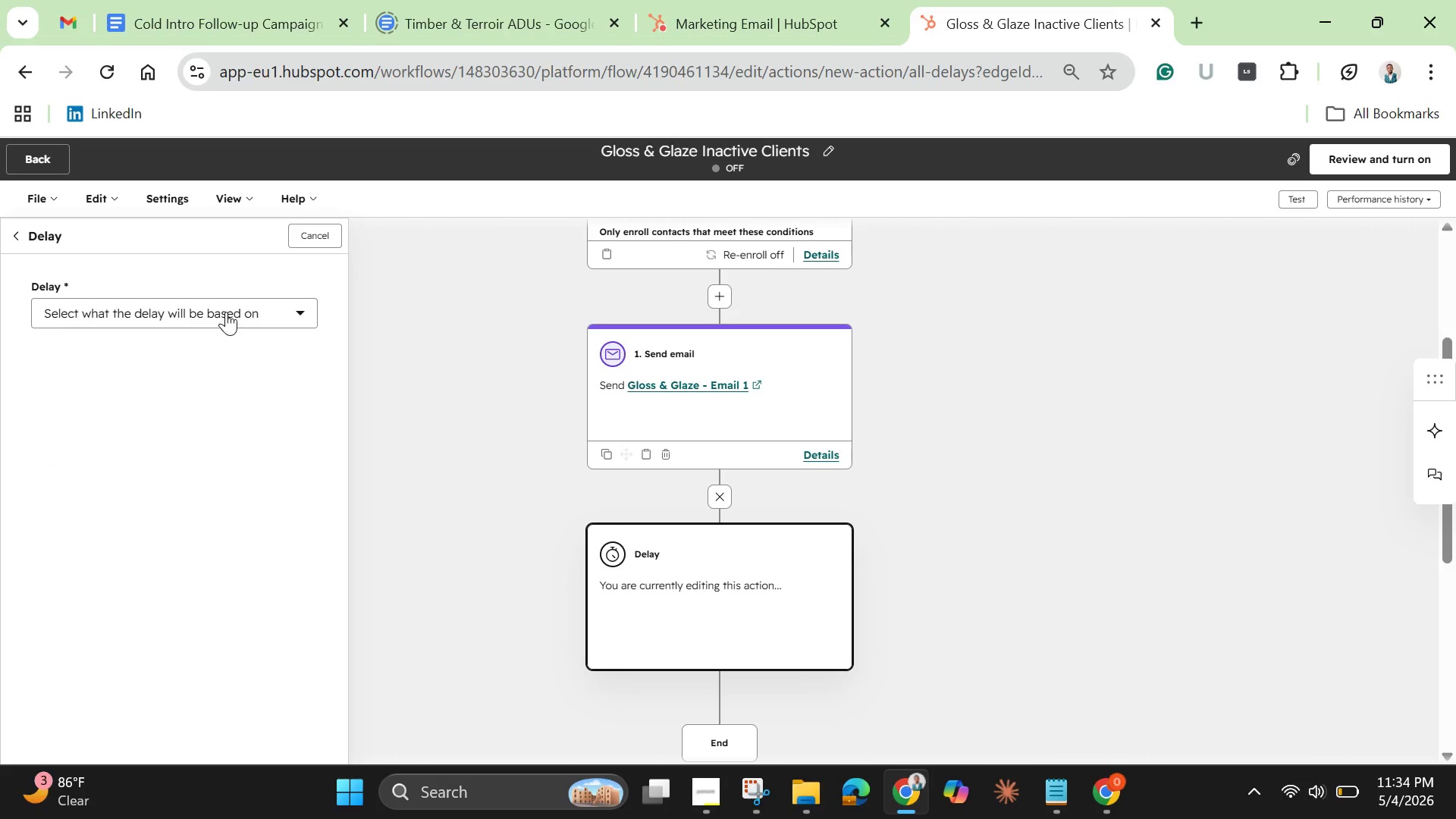 
left_click([228, 310])
 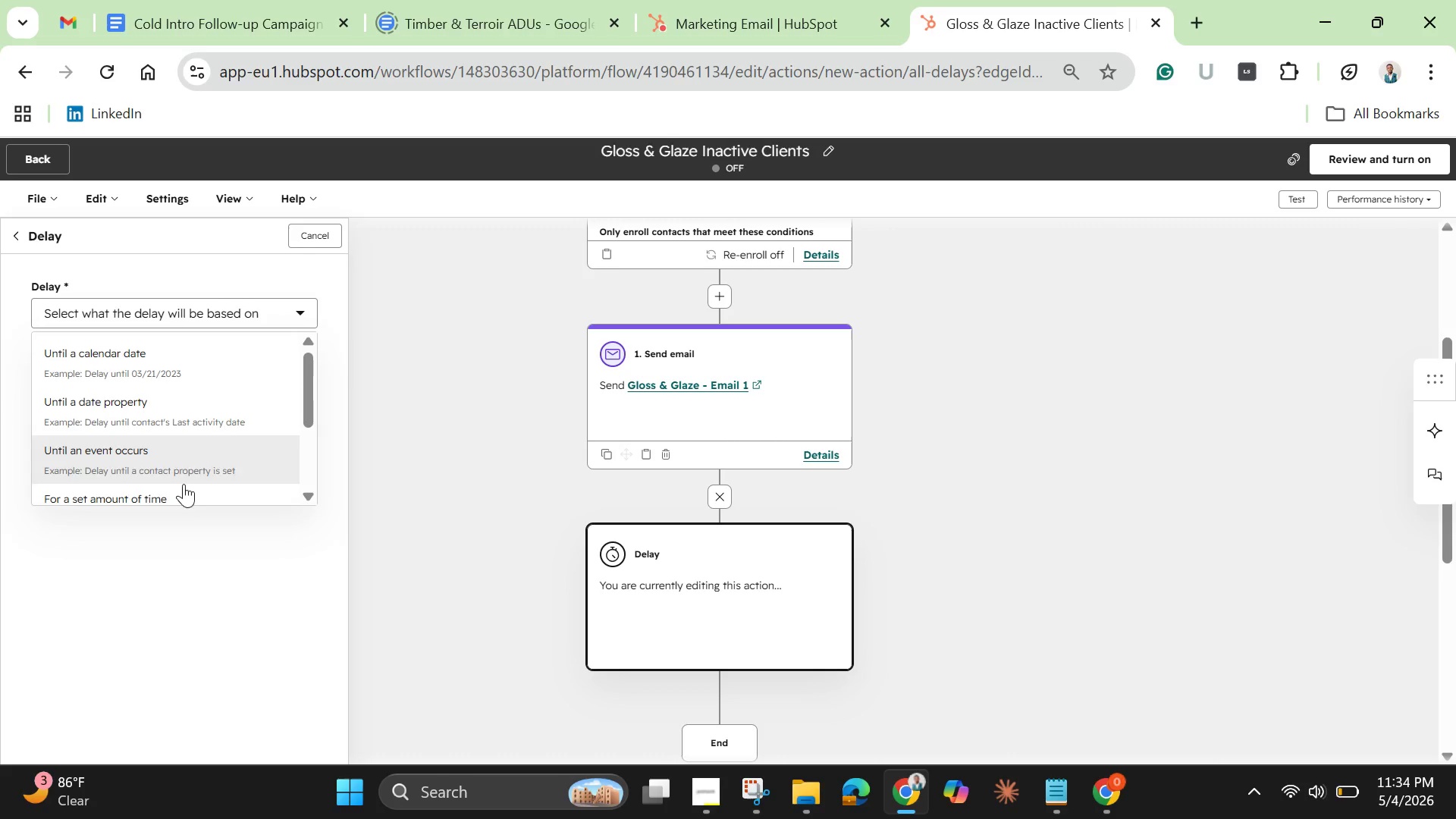 
left_click([180, 491])
 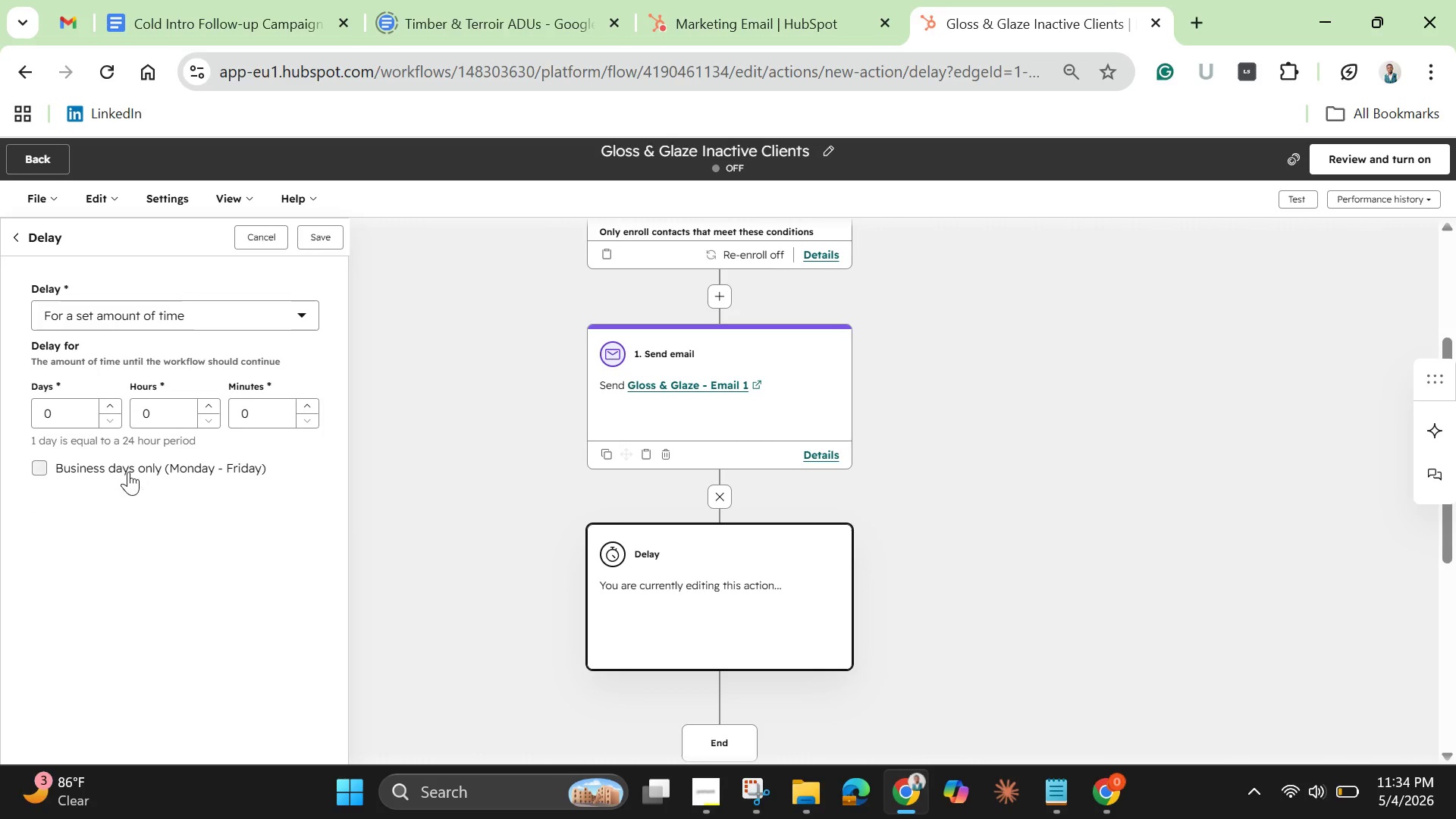 
wait(6.47)
 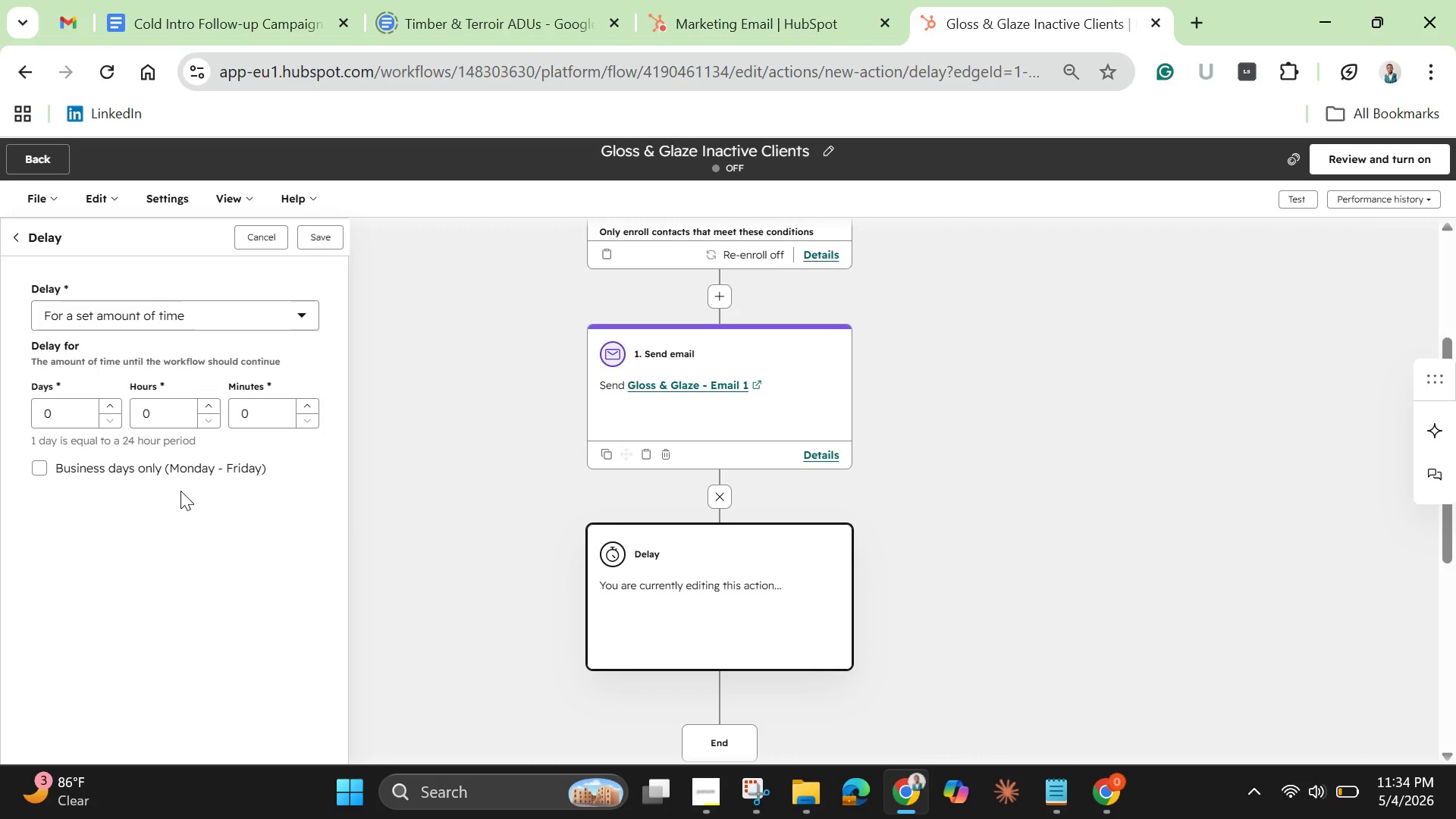 
left_click([77, 409])
 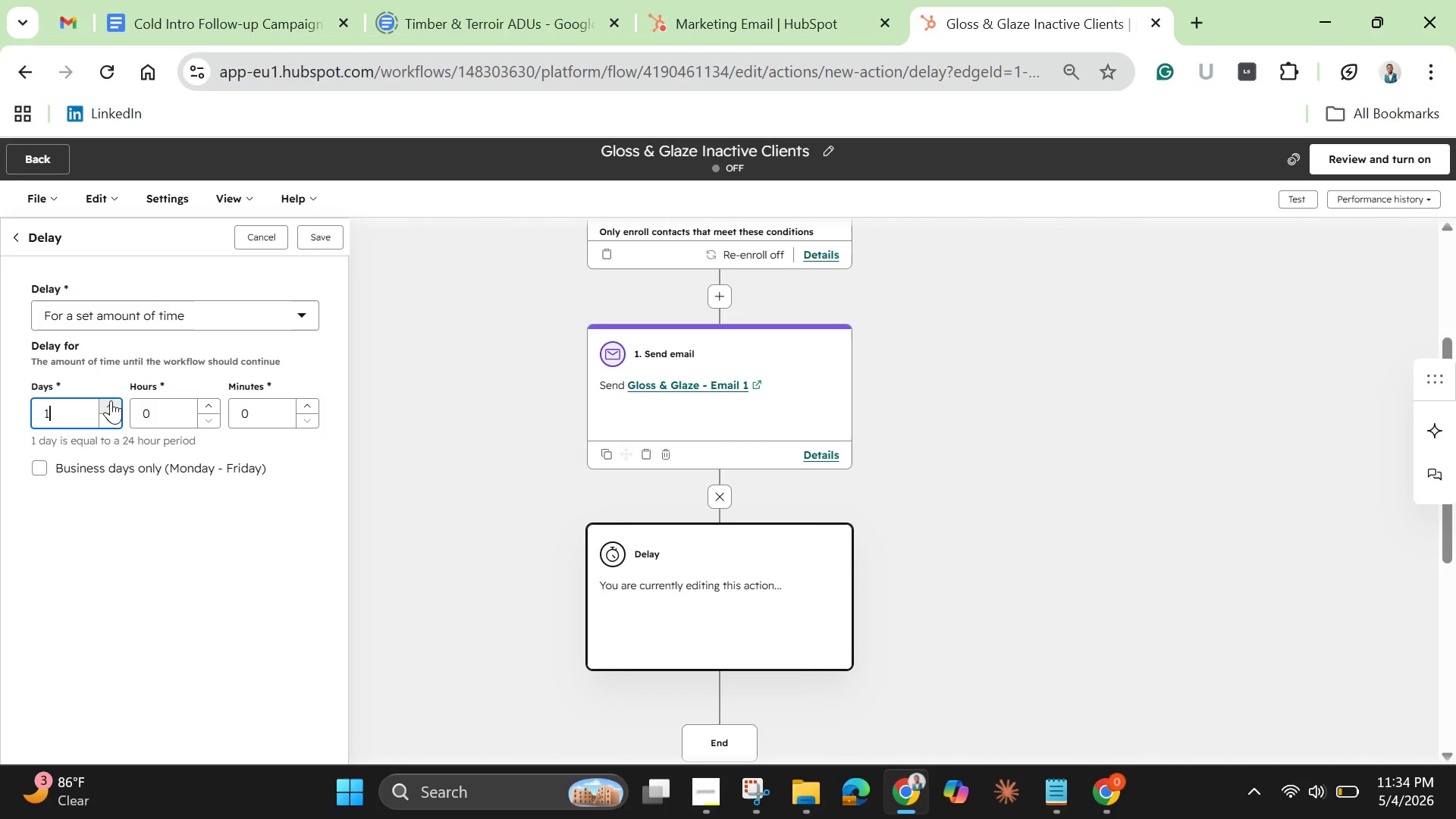 
double_click([111, 400])
 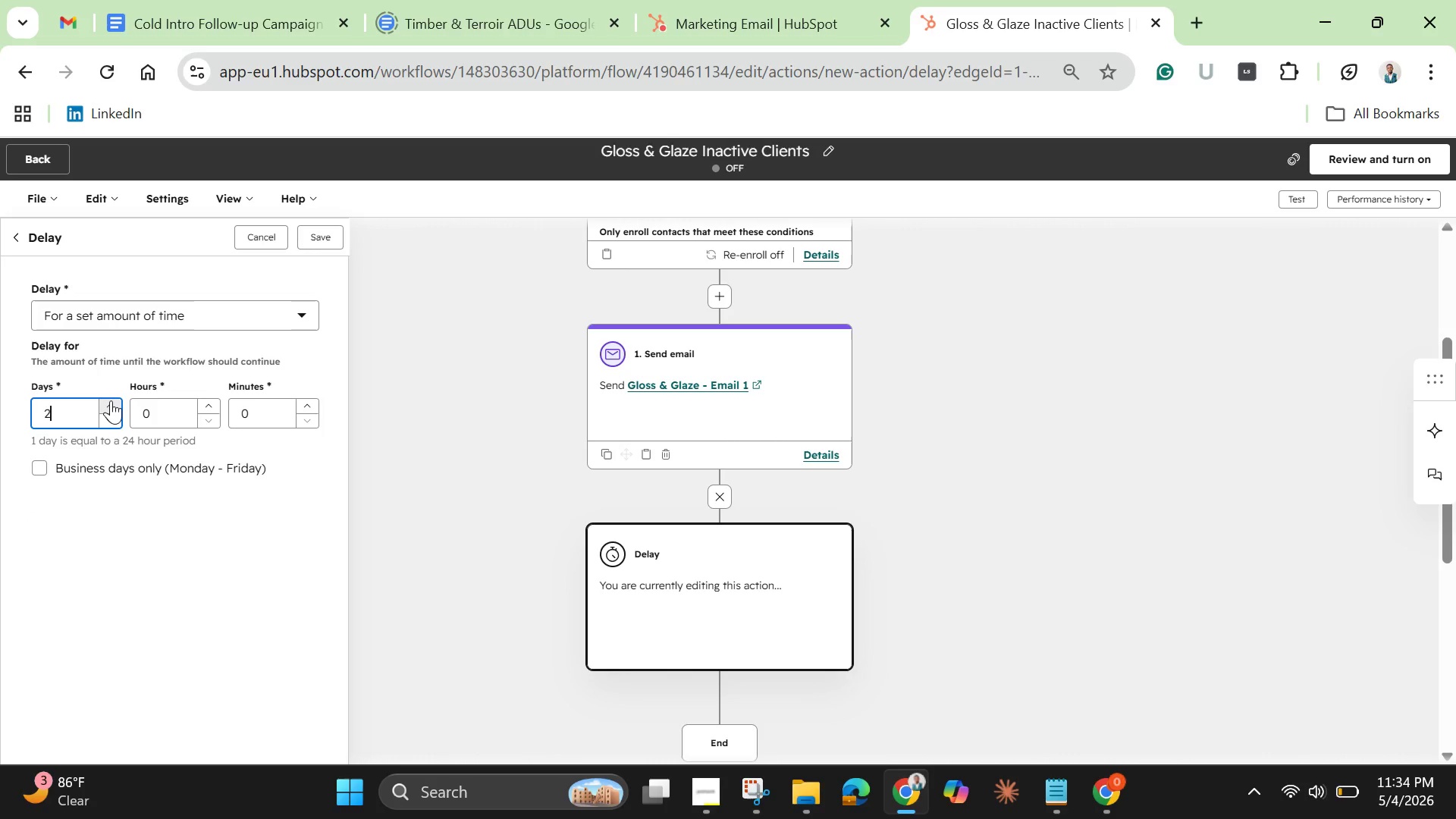 
triple_click([111, 400])
 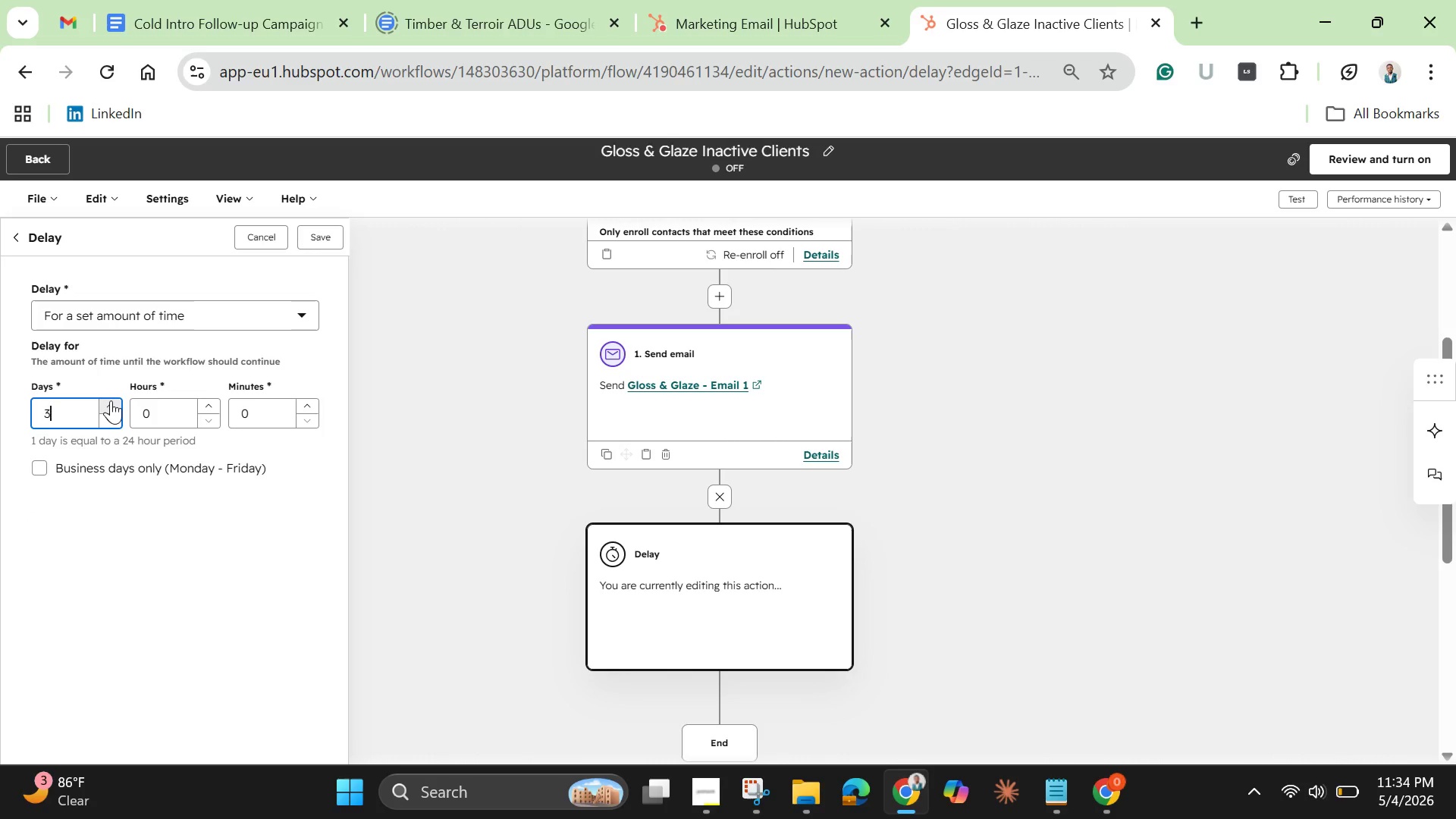 
triple_click([111, 400])
 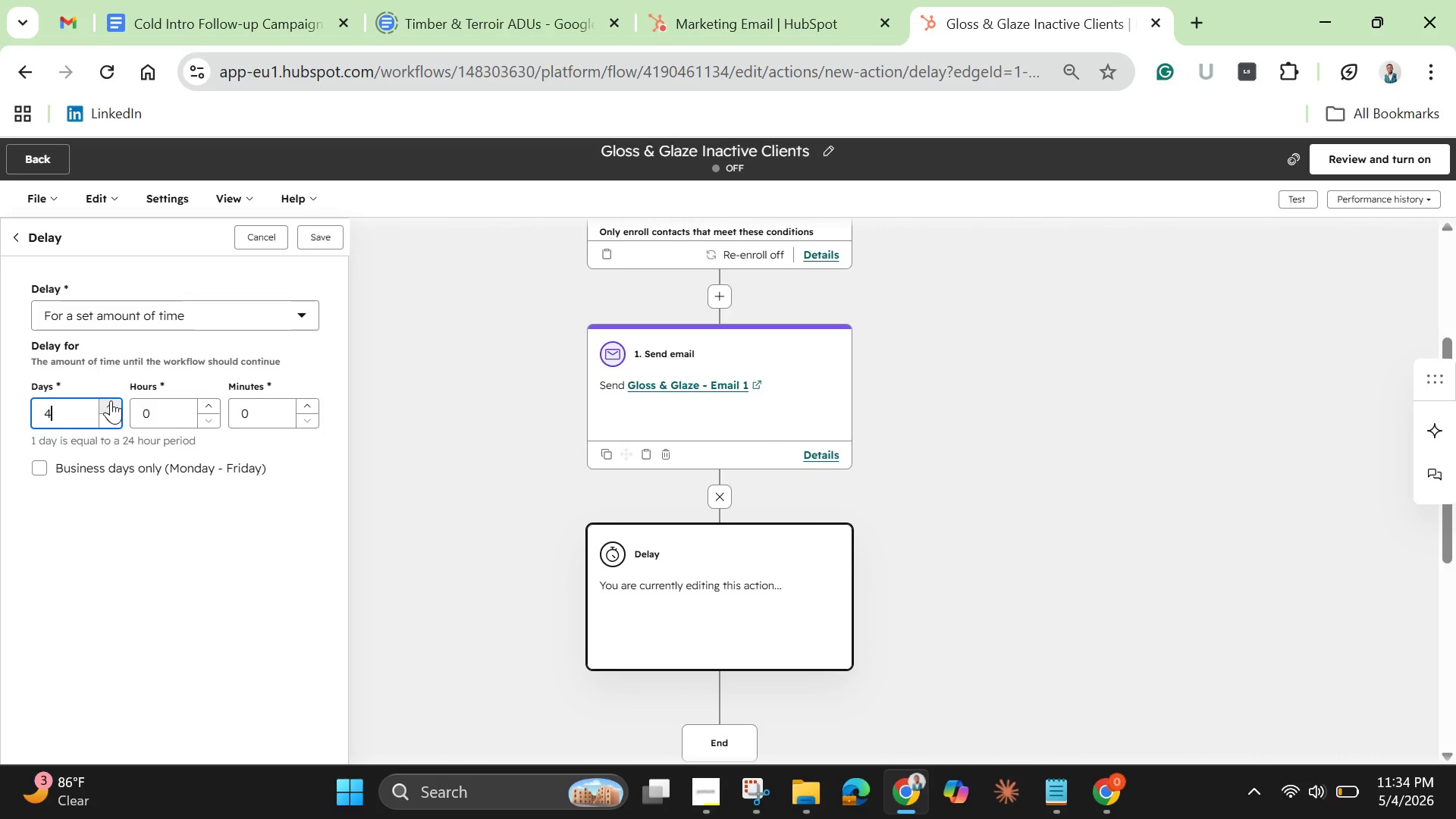 
triple_click([111, 400])
 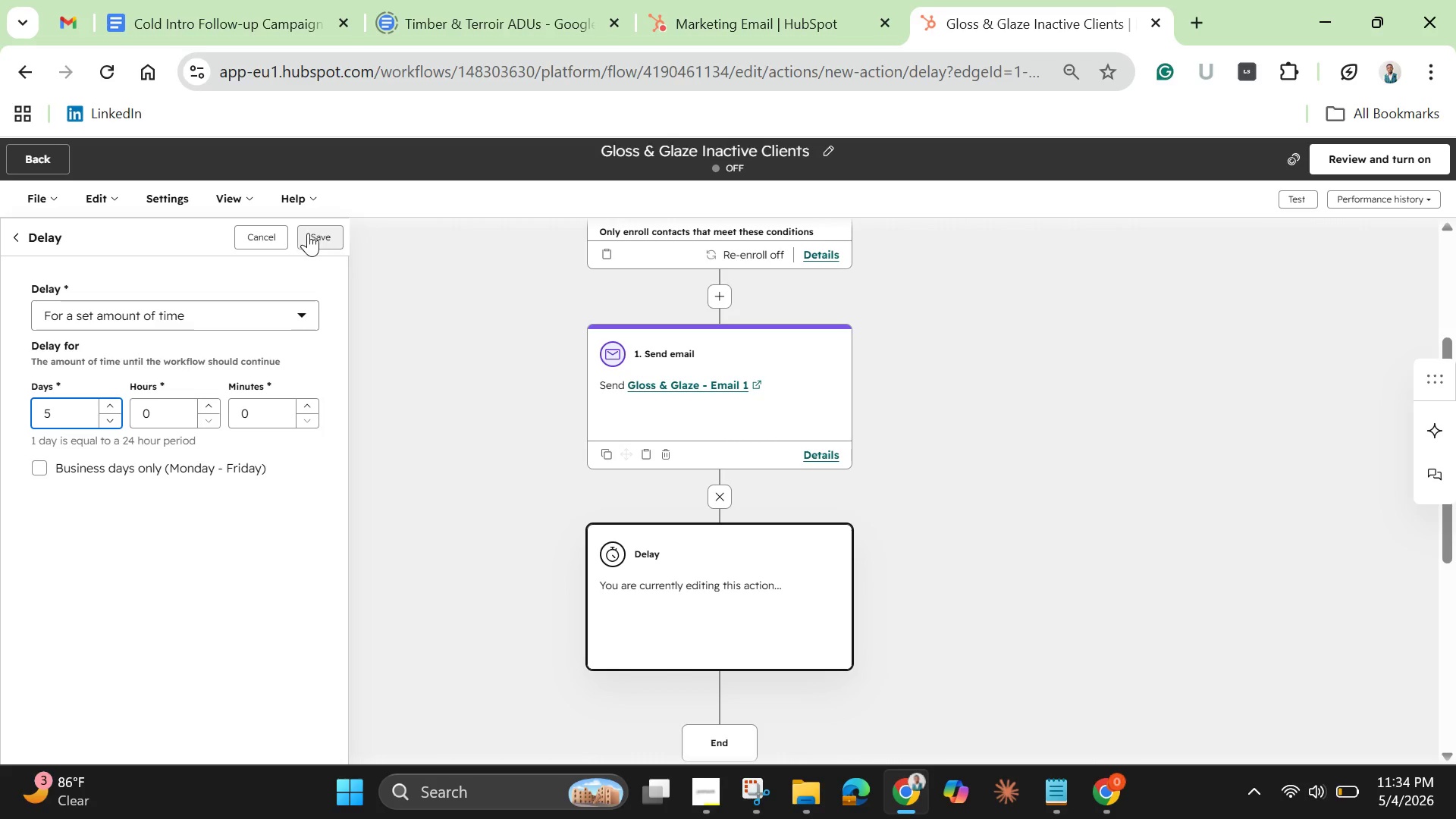 
left_click([310, 233])
 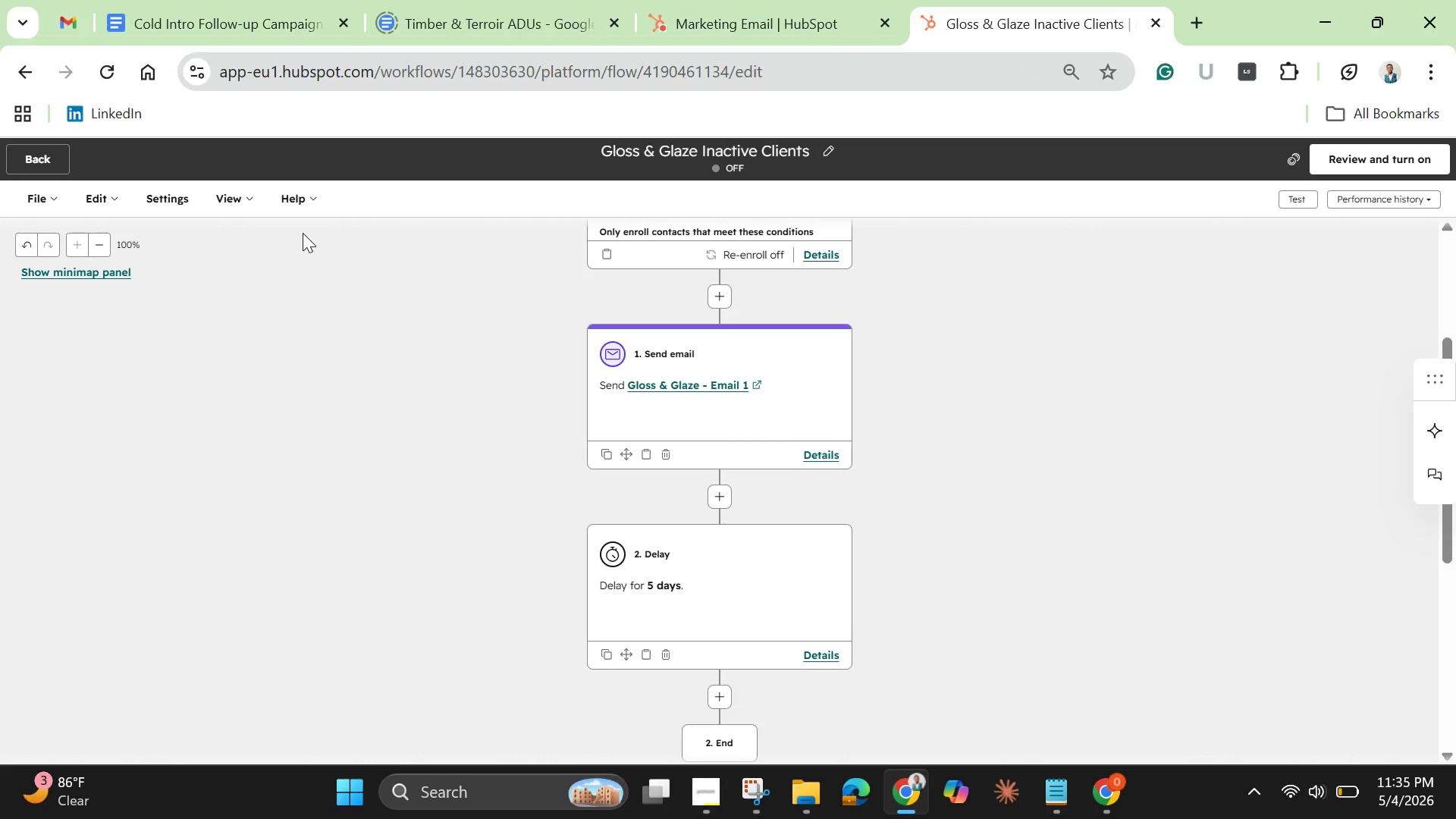 
wait(11.28)
 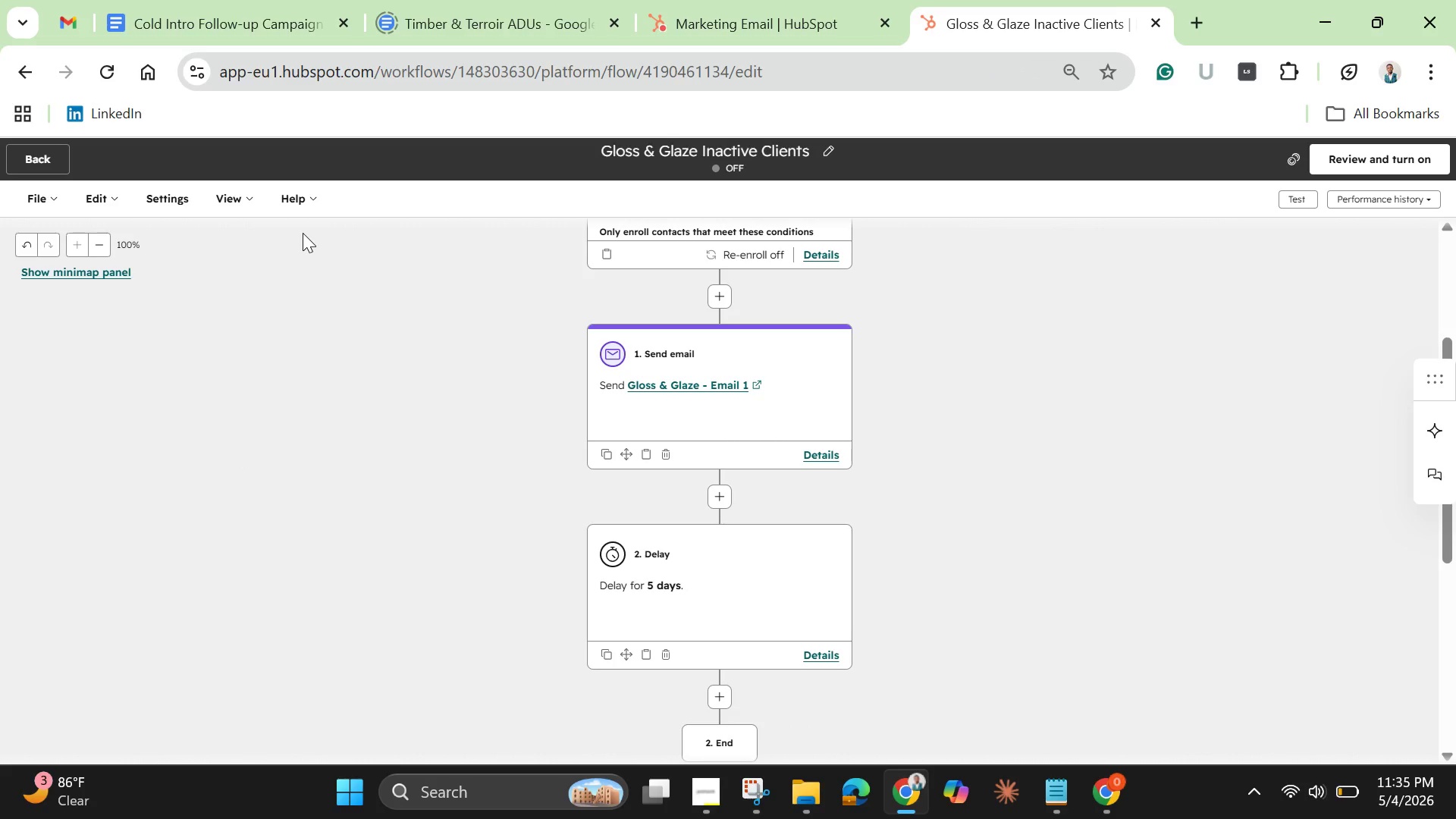 
left_click([713, 690])
 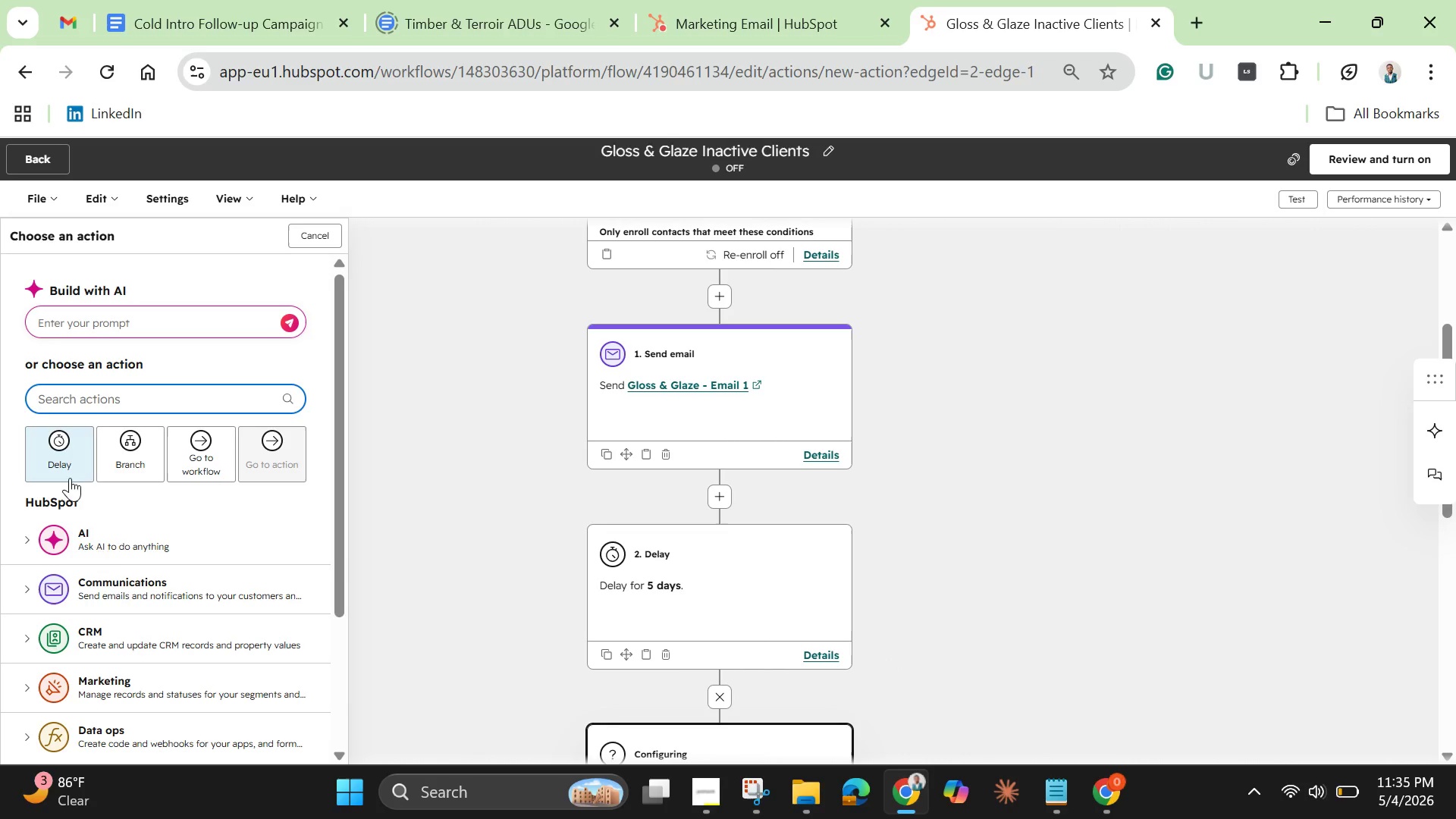 
left_click([133, 587])
 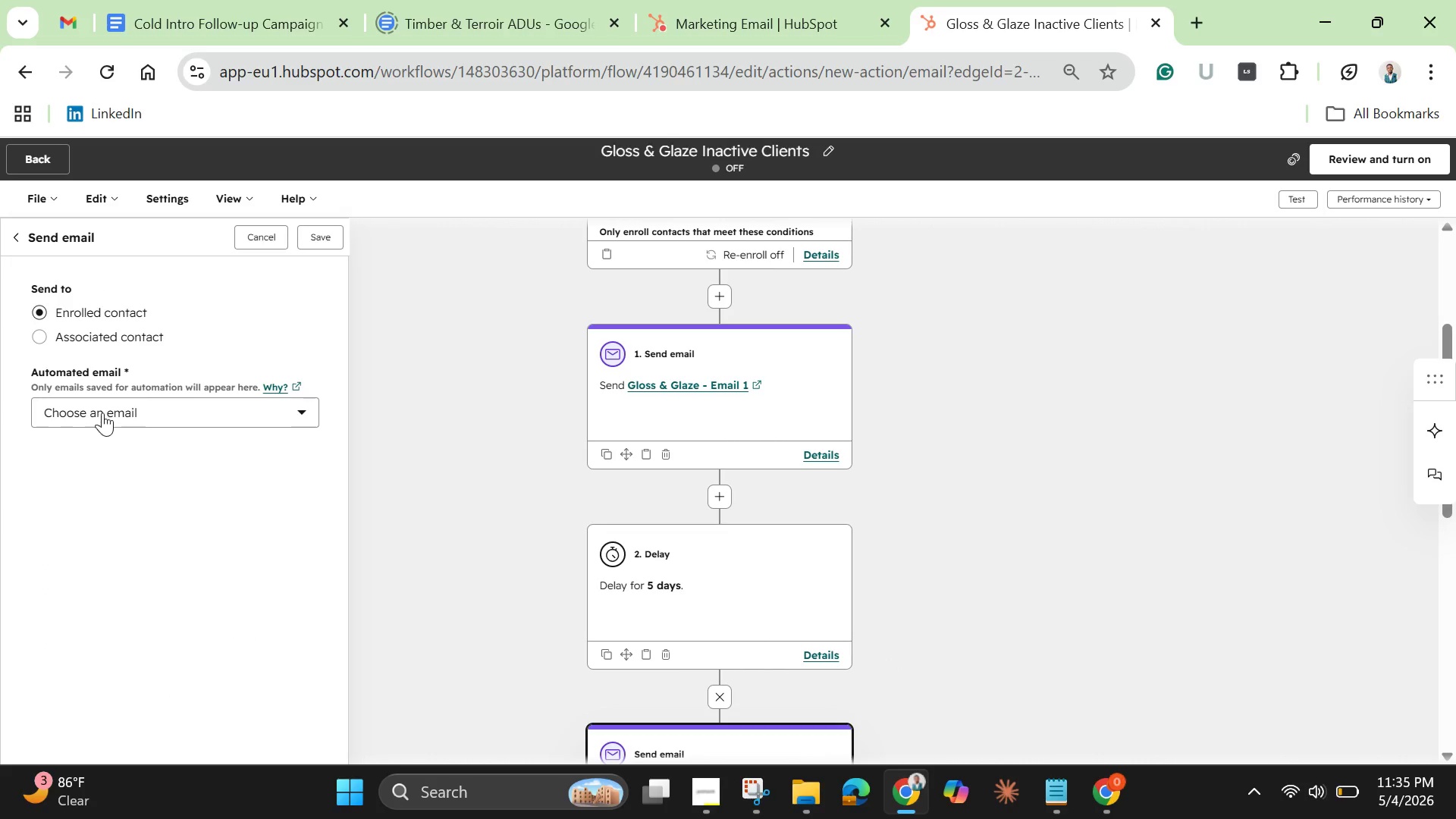 
wait(5.19)
 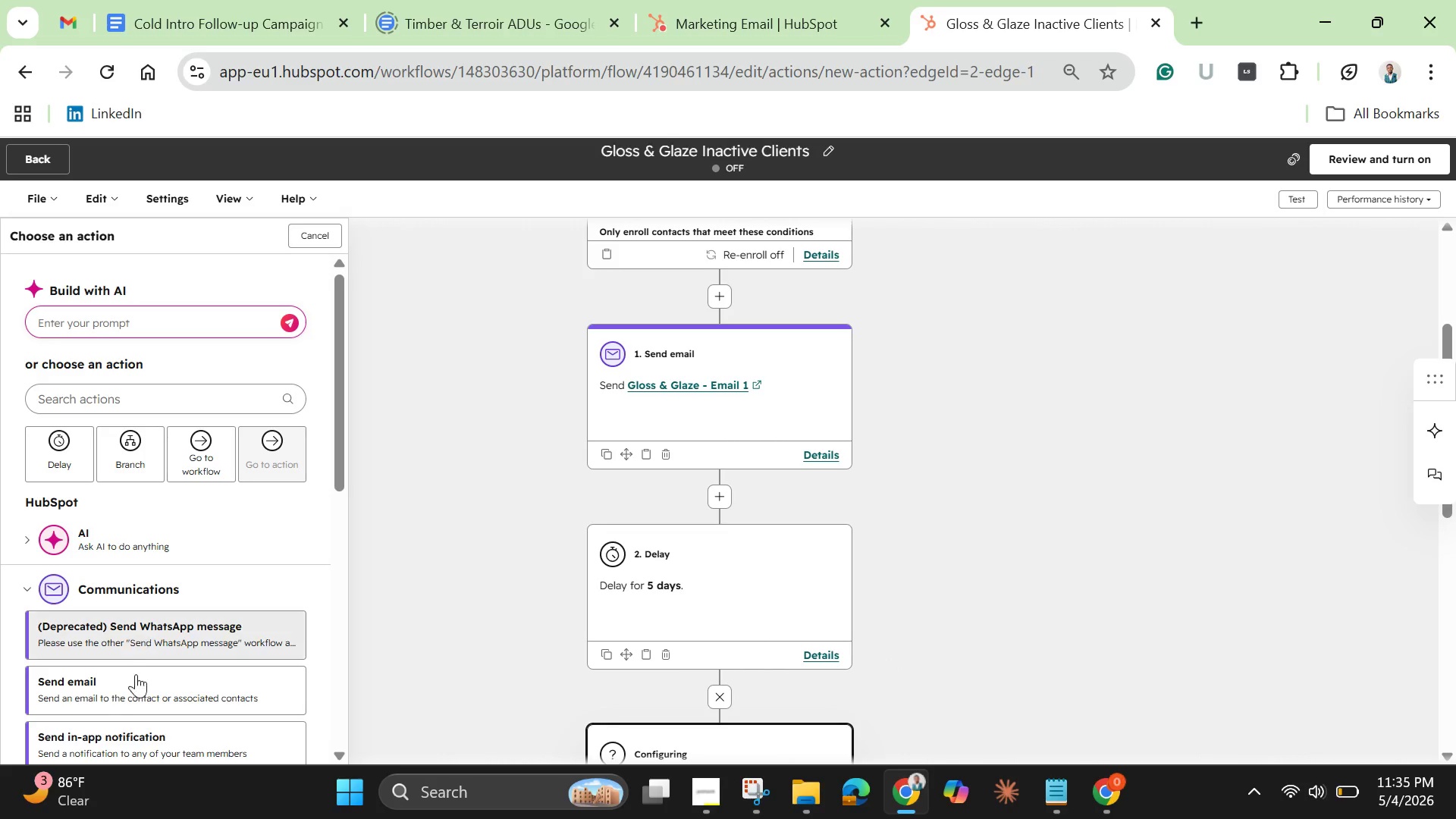 
left_click([176, 406])
 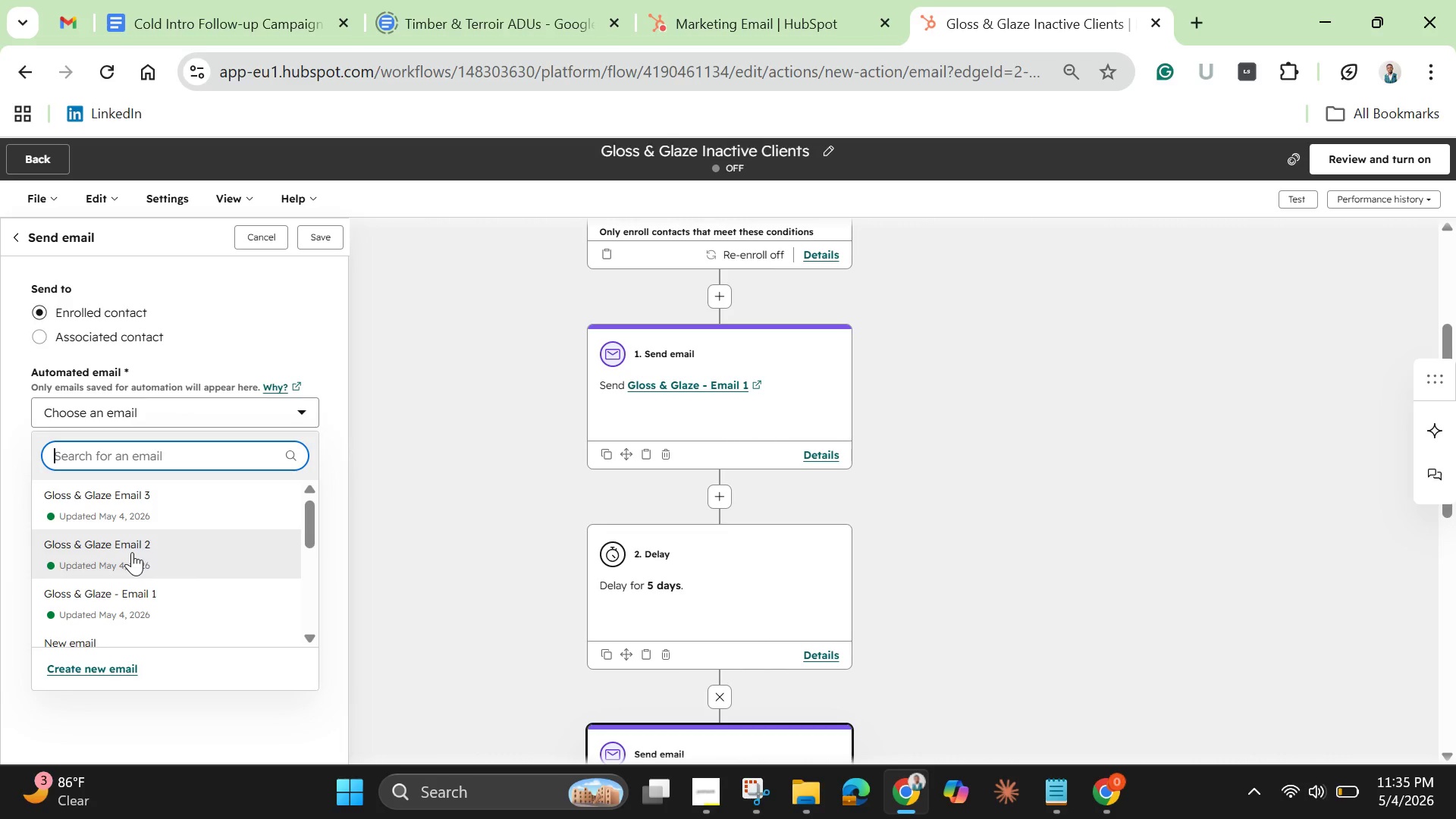 
left_click([130, 551])
 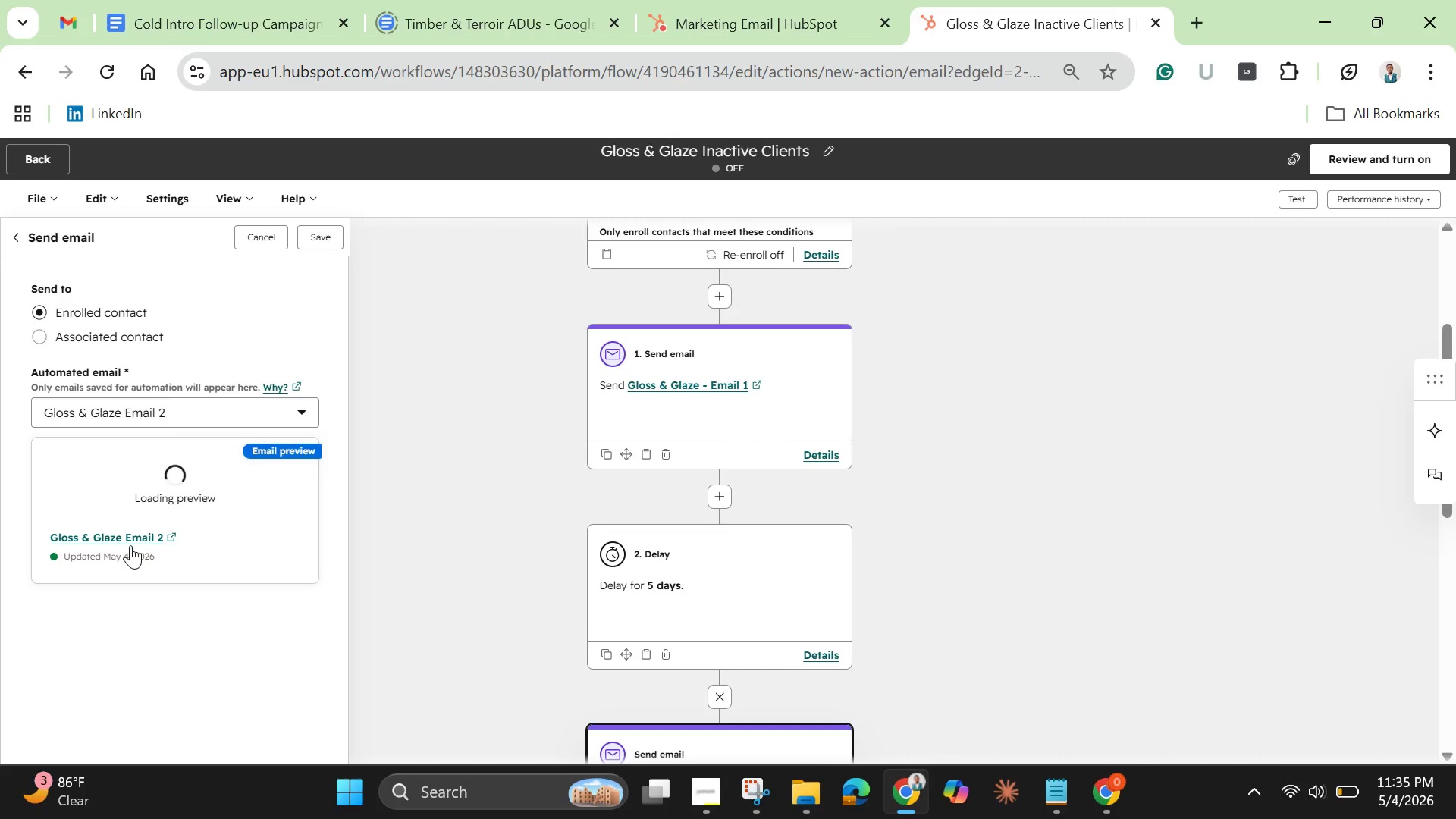 
mouse_move([123, 518])
 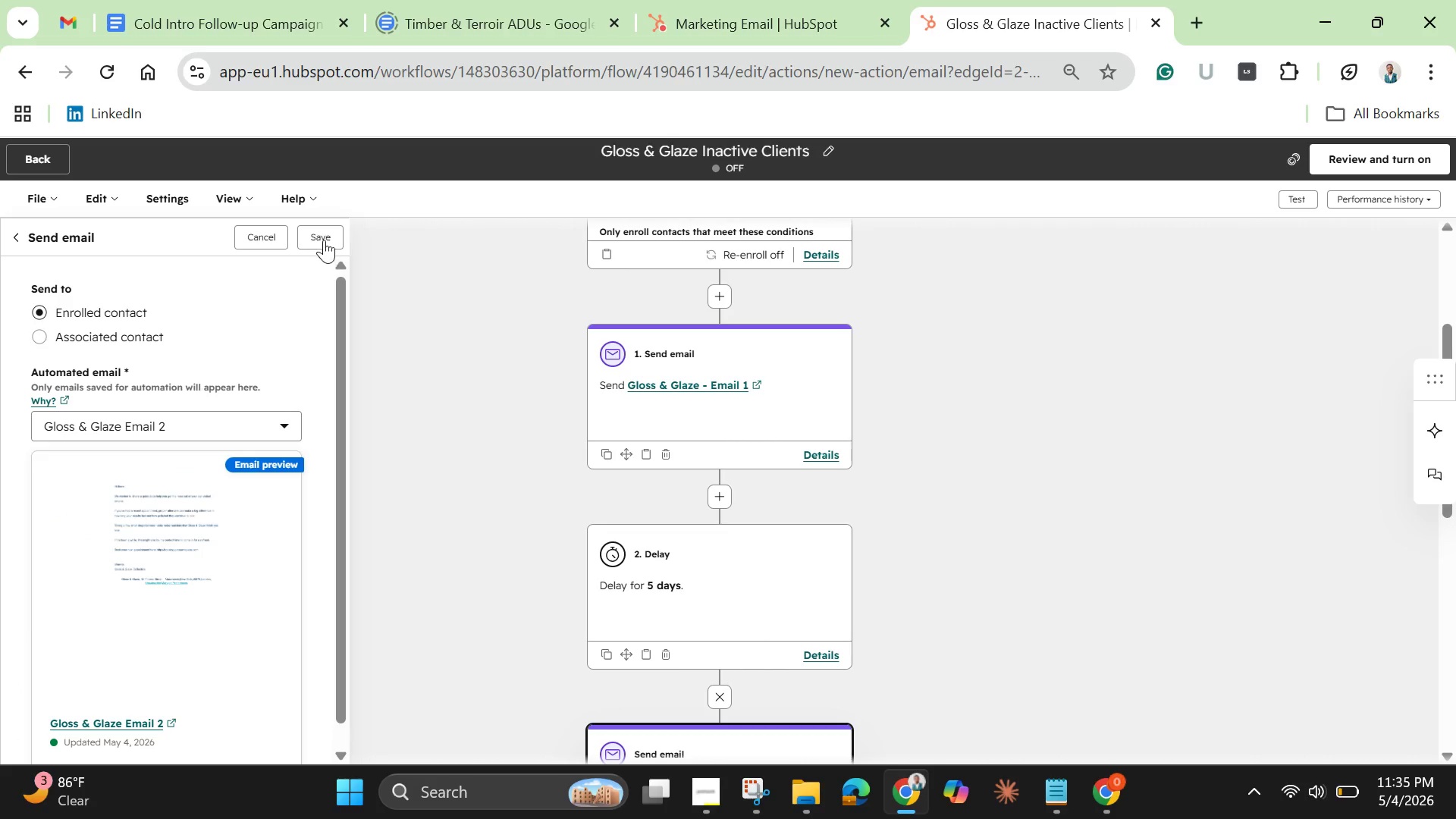 
left_click([325, 233])
 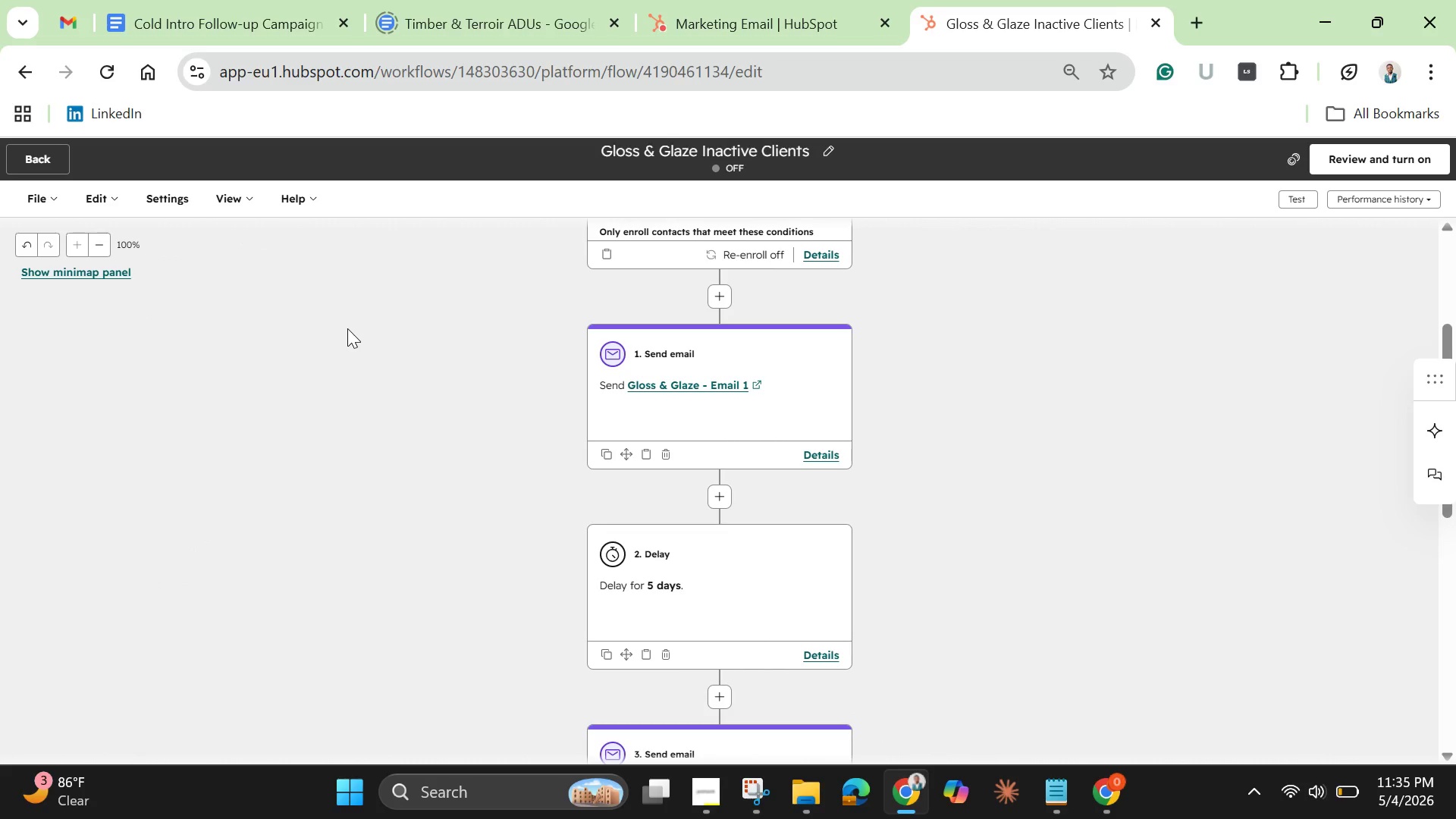 
wait(20.17)
 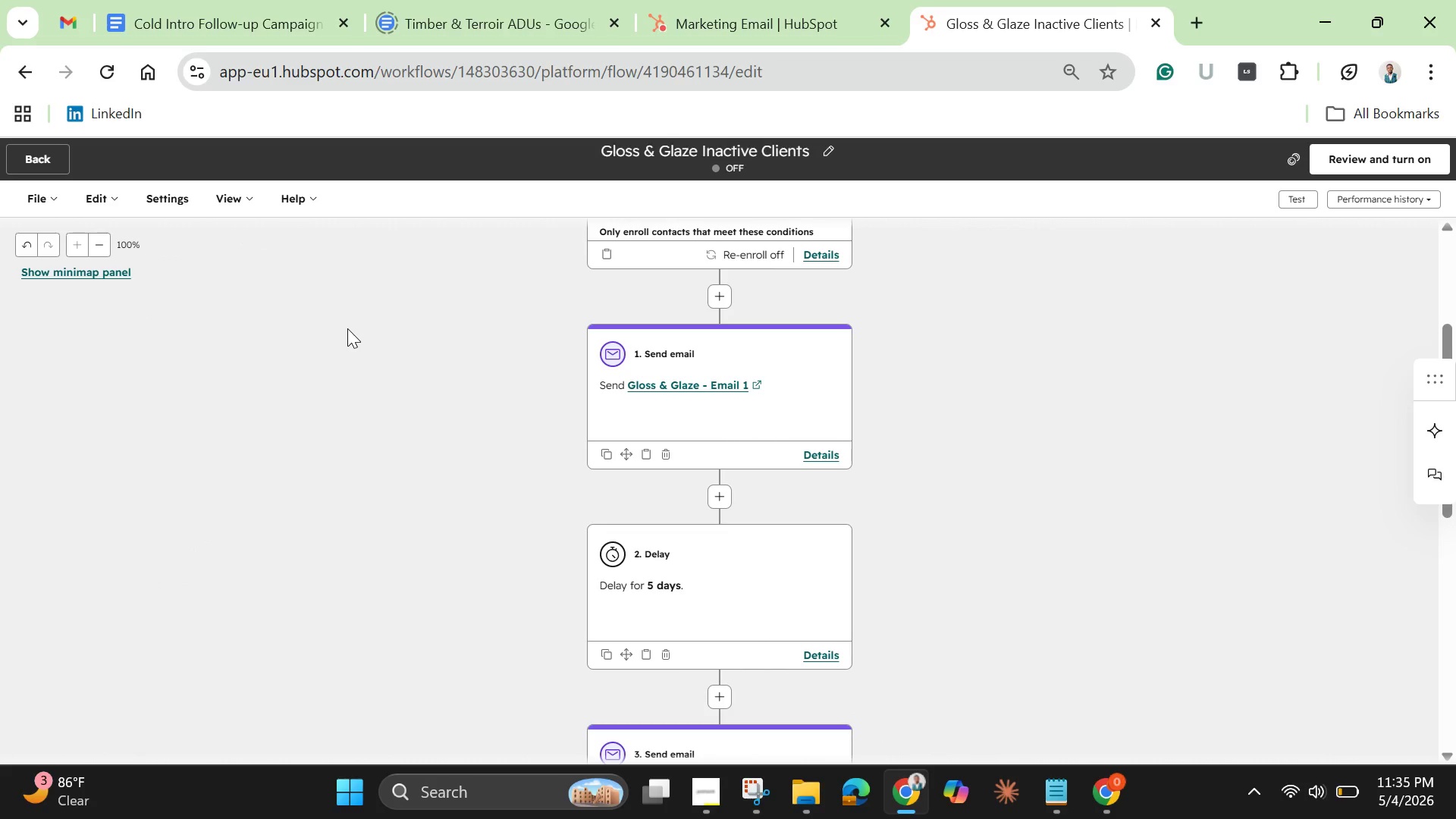 
scroll: coordinate [524, 346], scroll_direction: up, amount: 14.0
 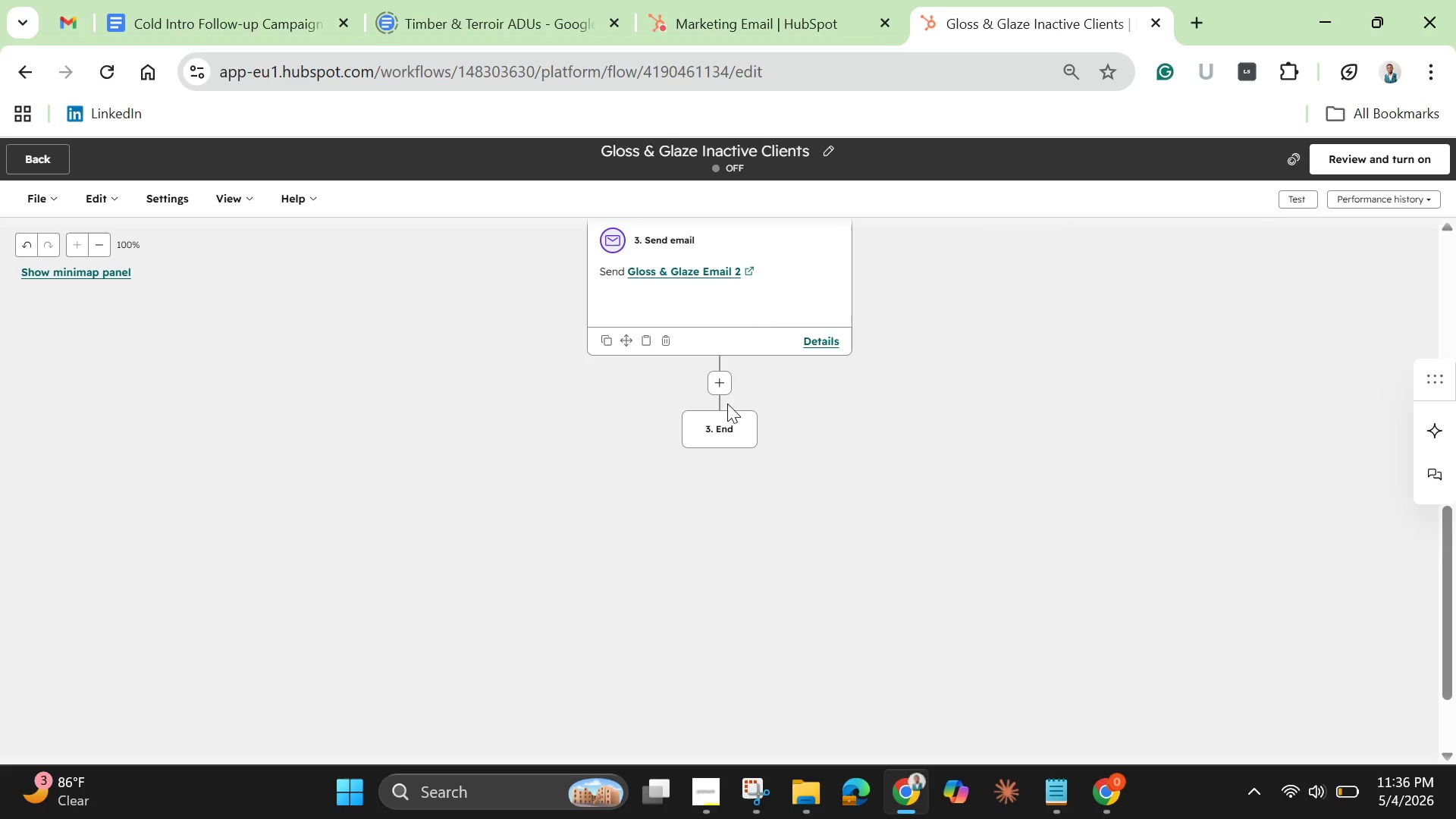 
wait(26.31)
 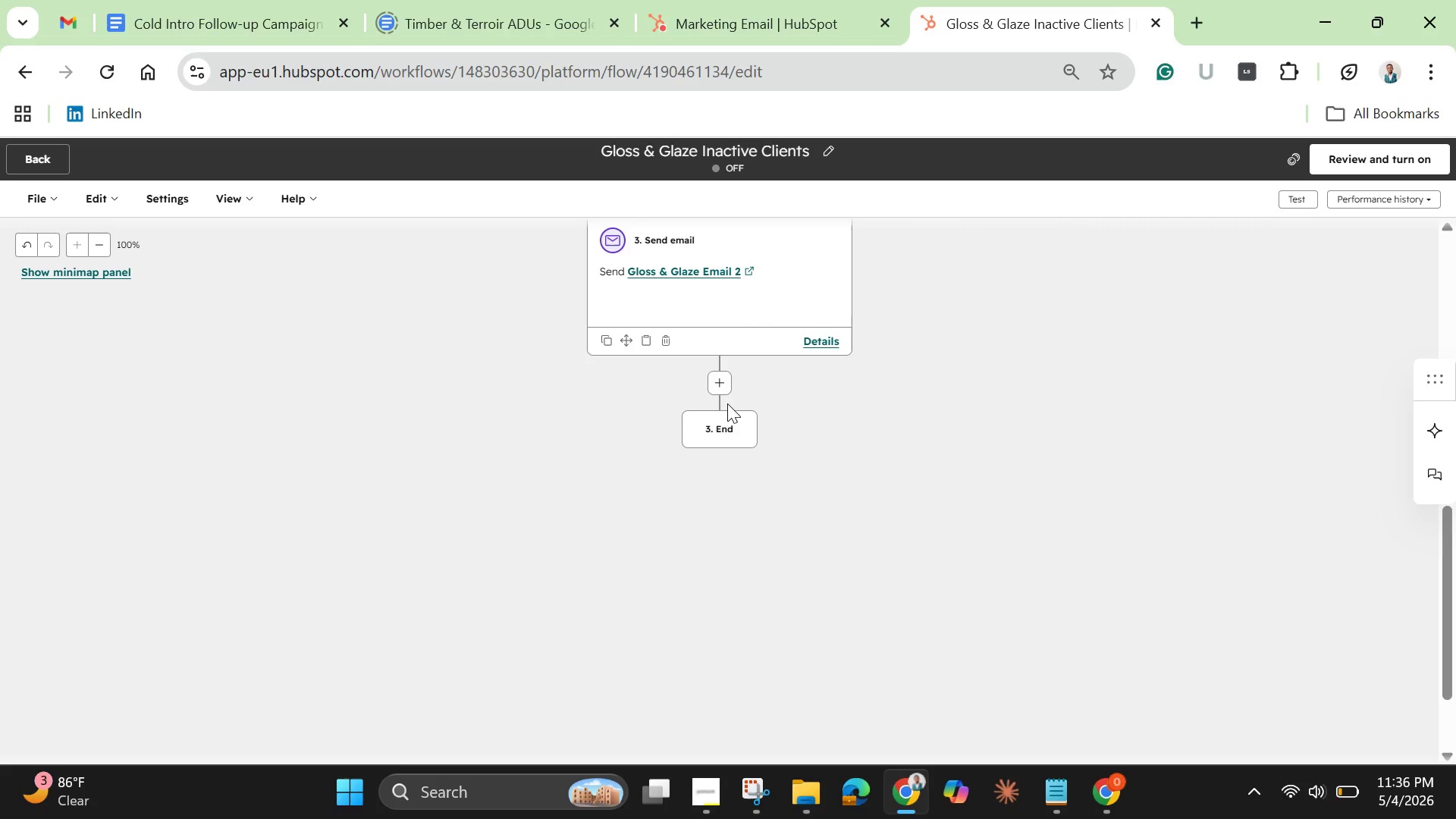 
left_click([722, 383])
 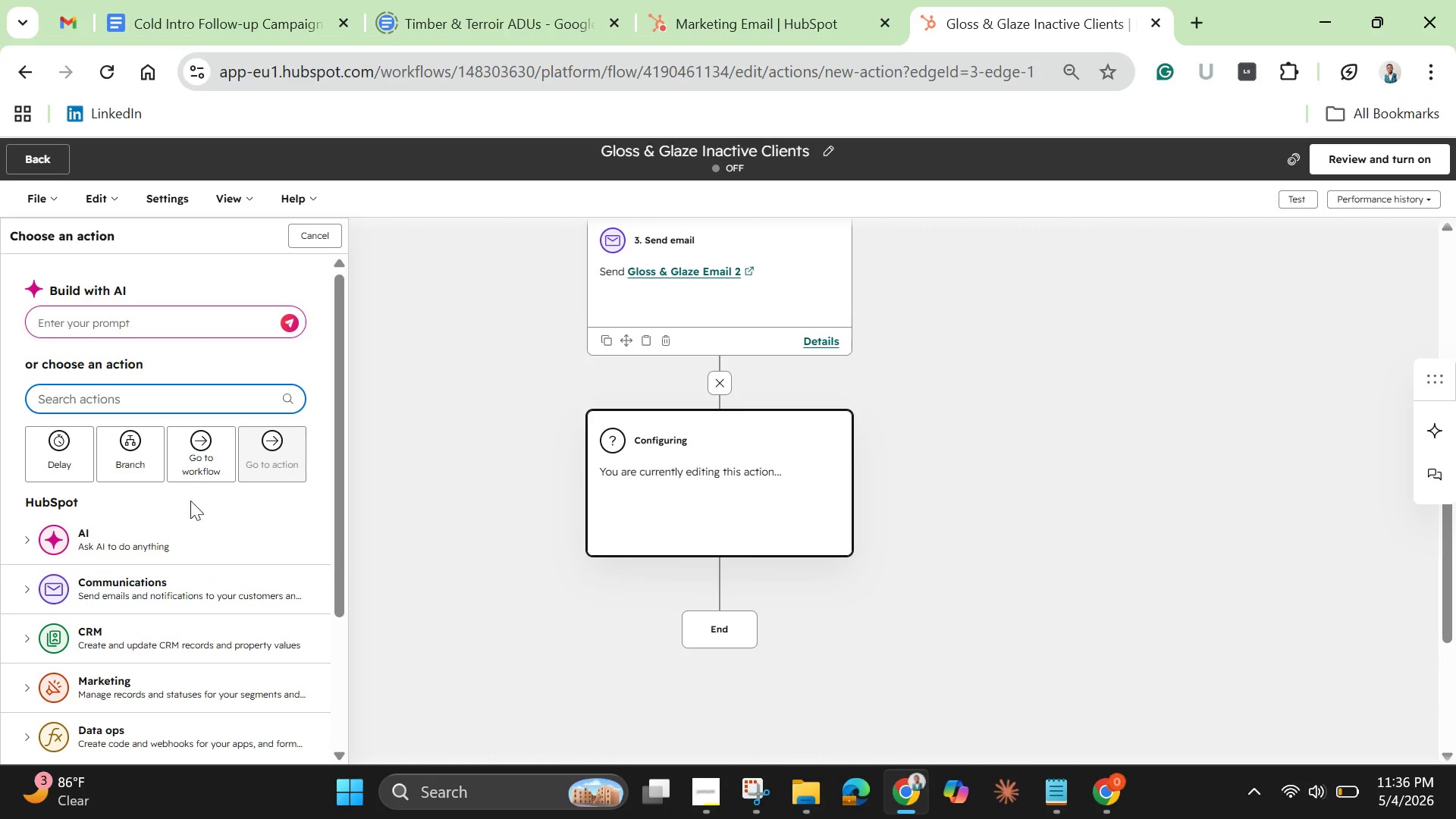 
left_click([52, 457])
 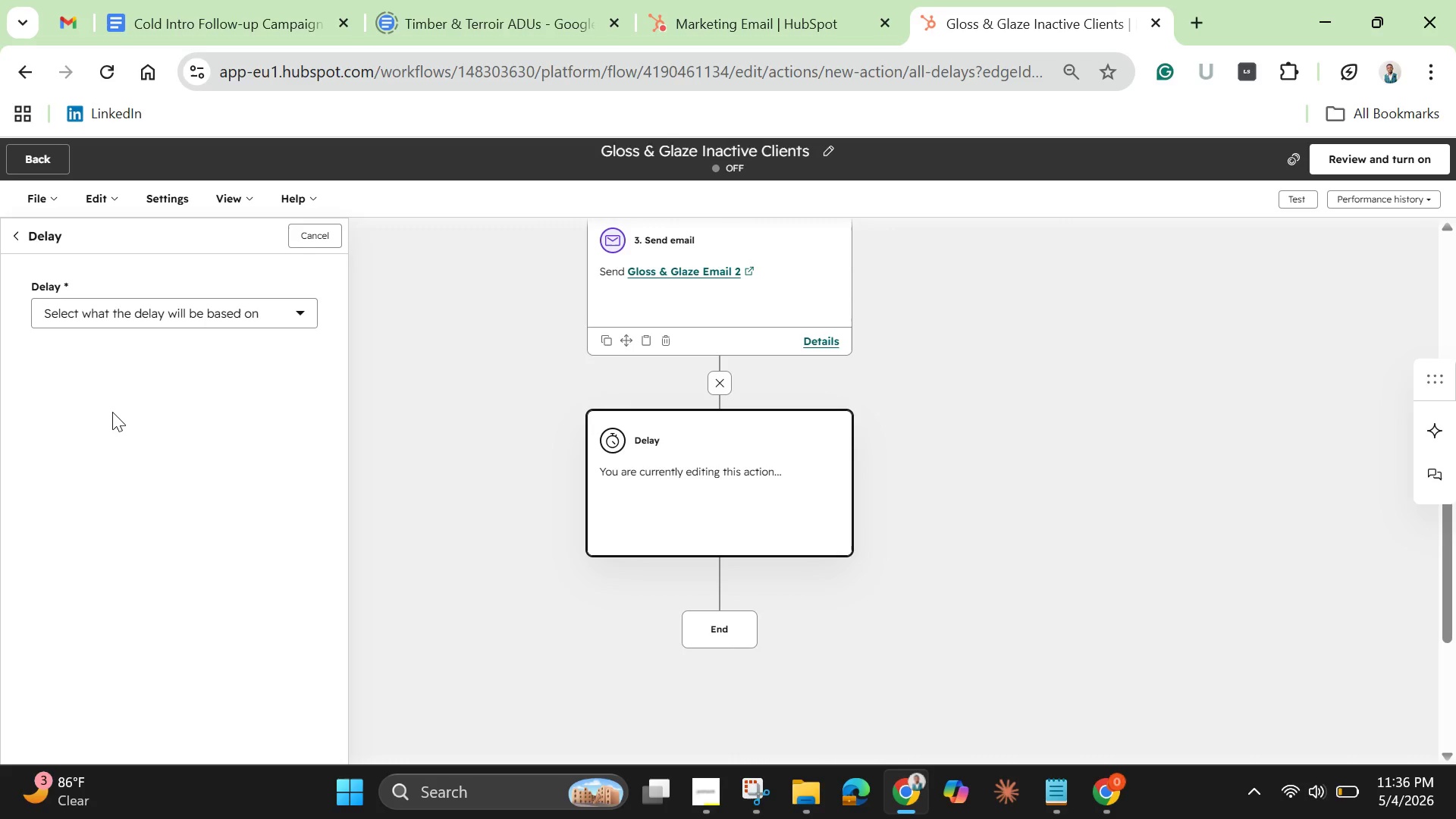 
left_click([158, 309])
 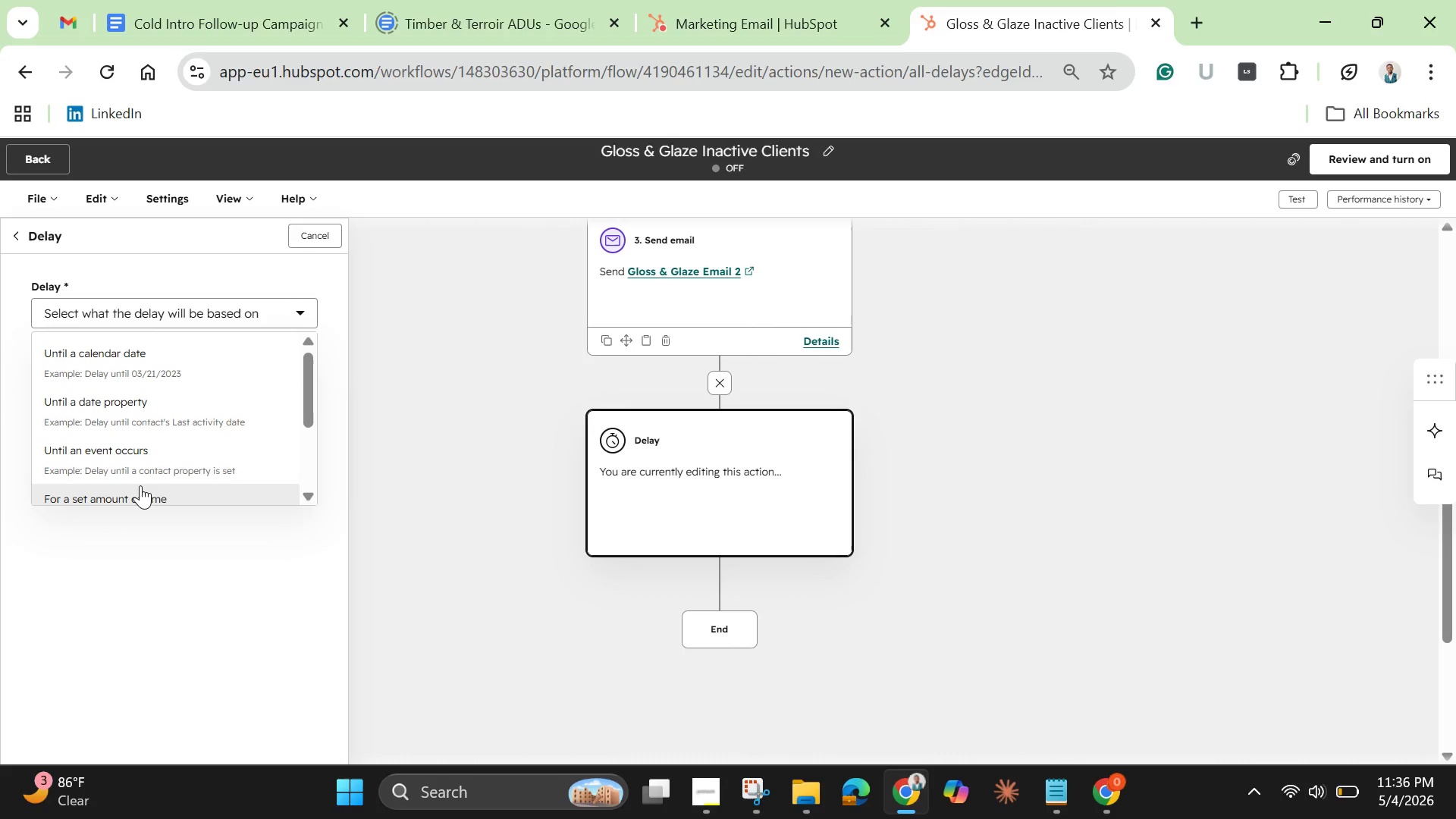 
left_click([140, 485])
 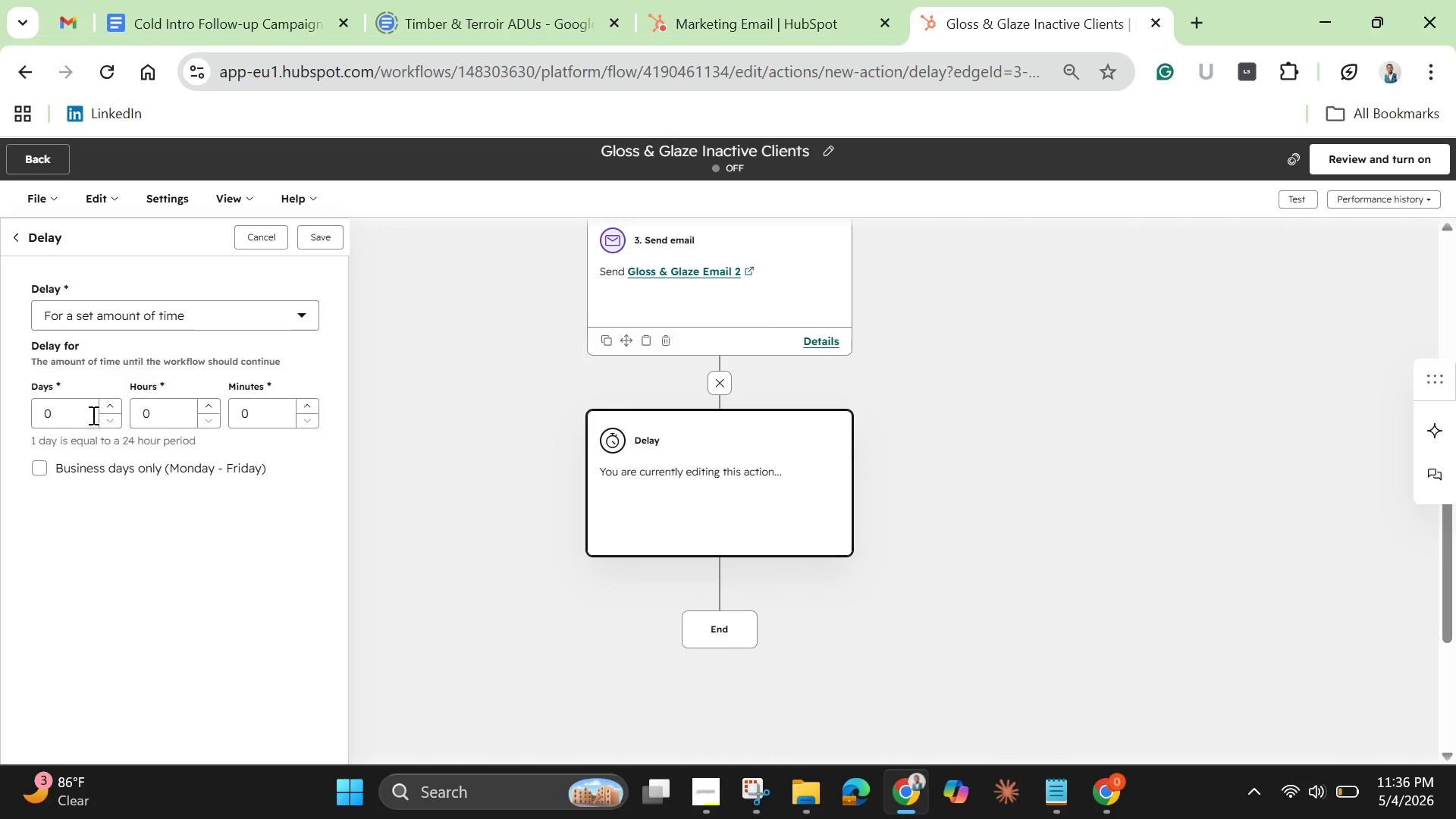 
left_click([87, 412])
 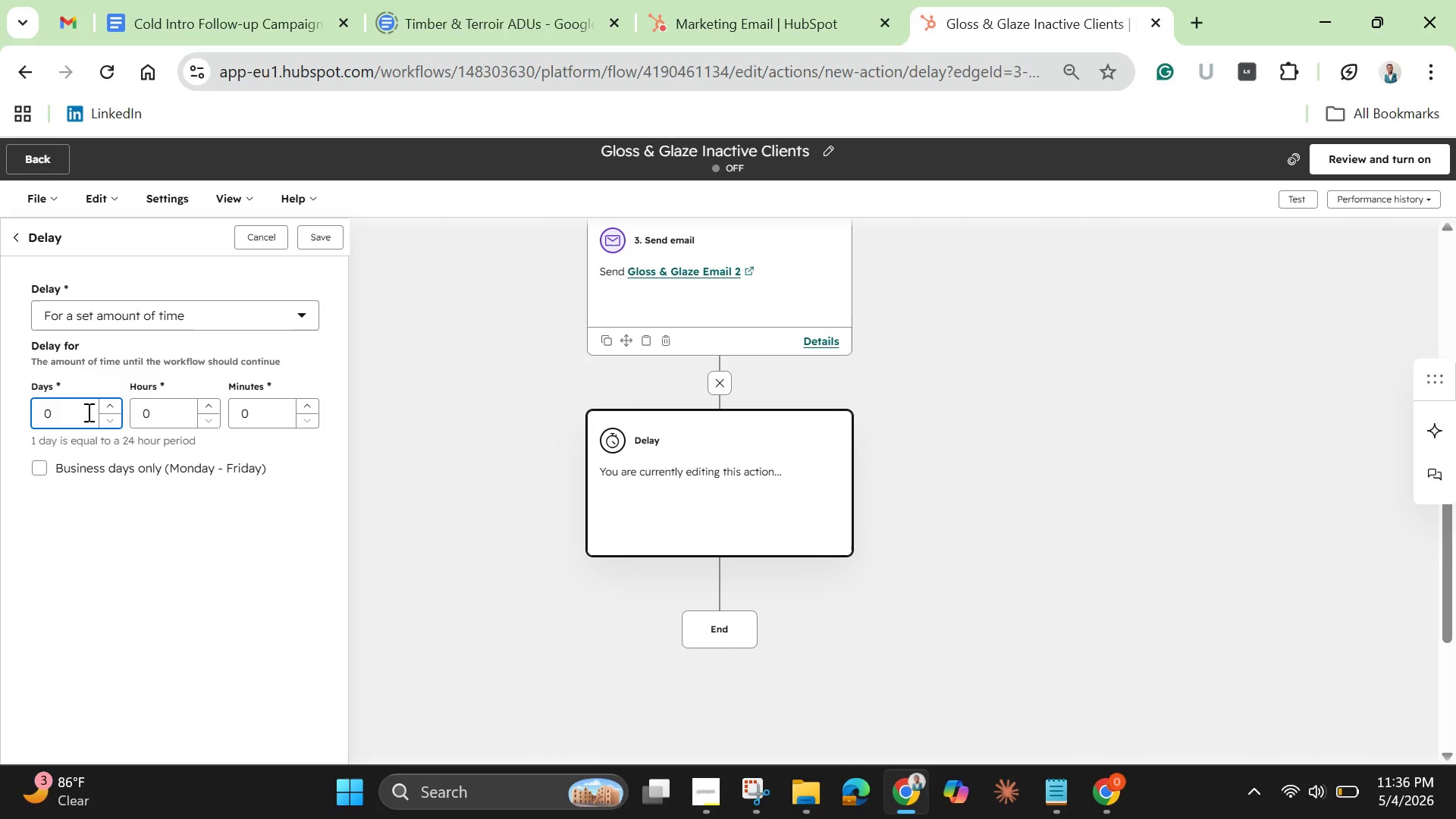 
key(Backspace)
 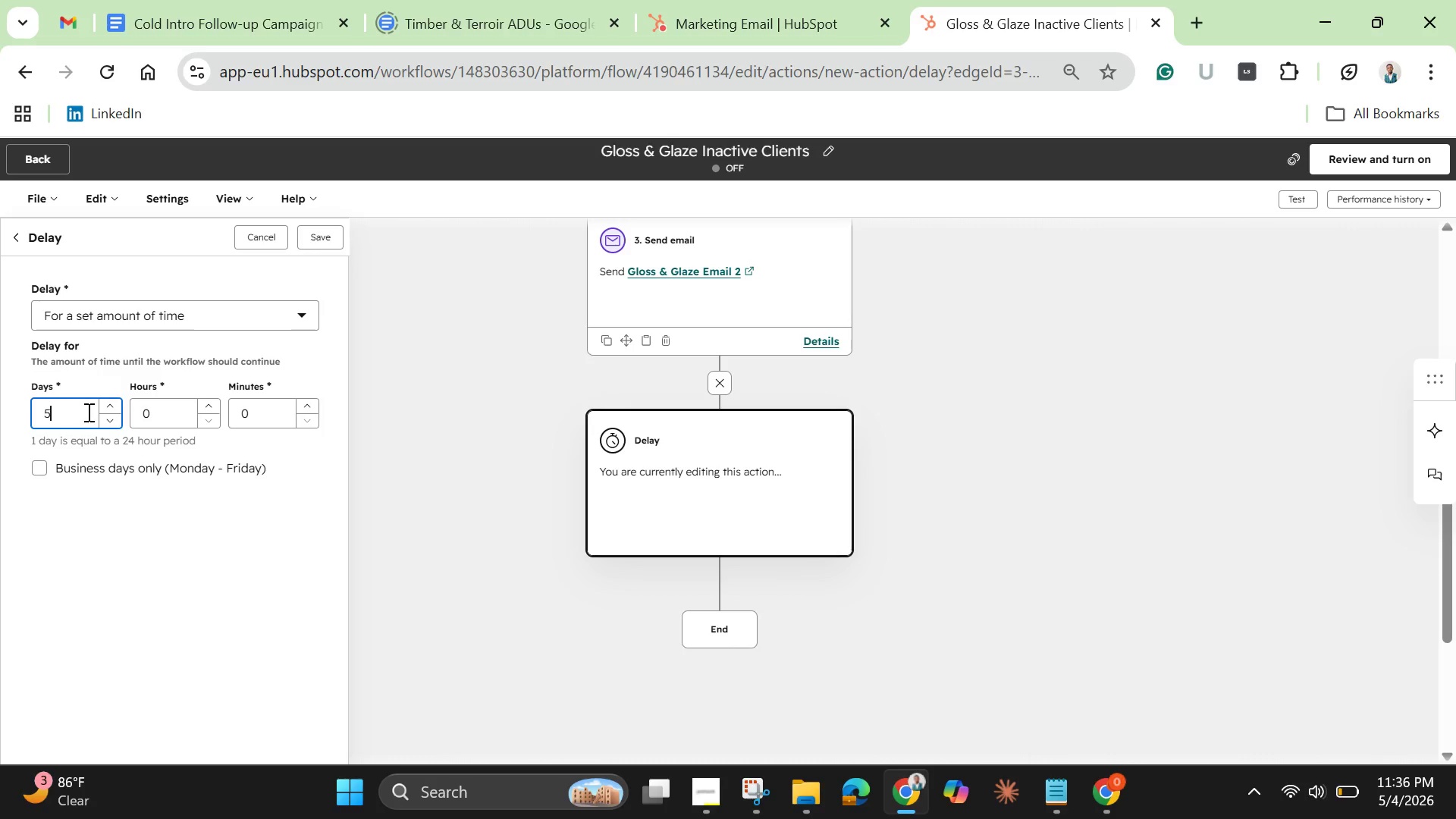 
key(5)
 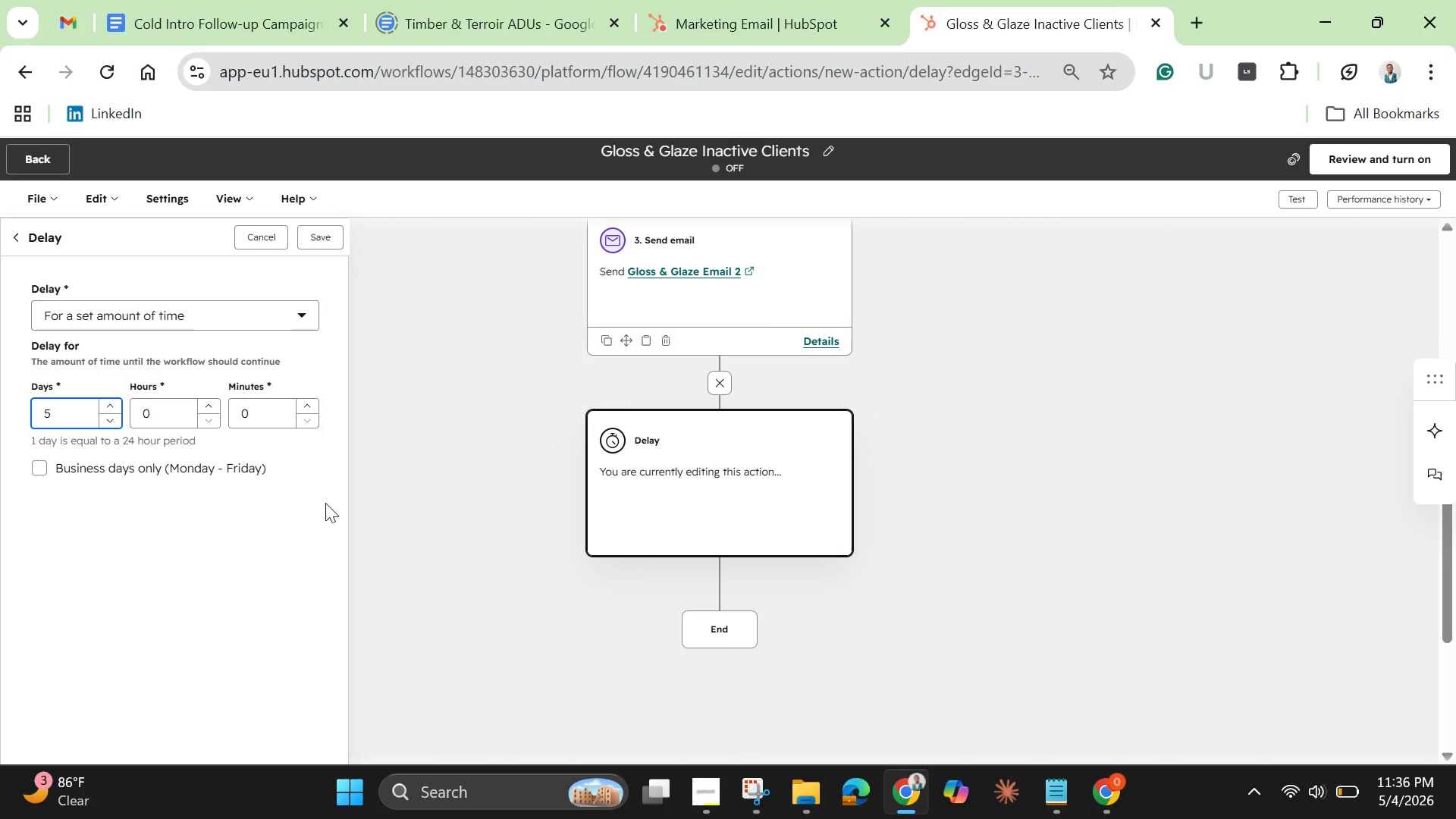 
left_click([211, 558])
 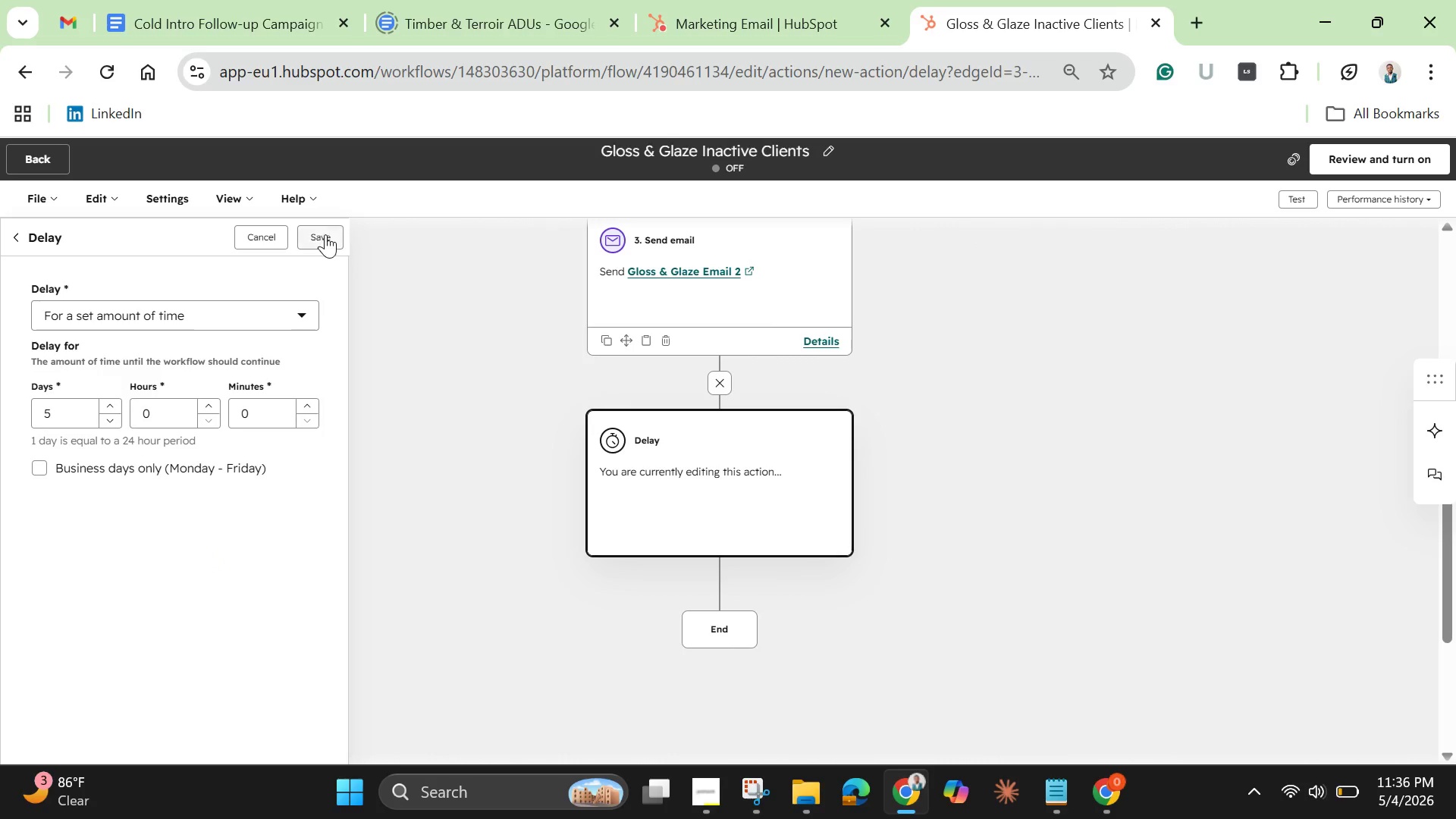 
left_click([319, 237])
 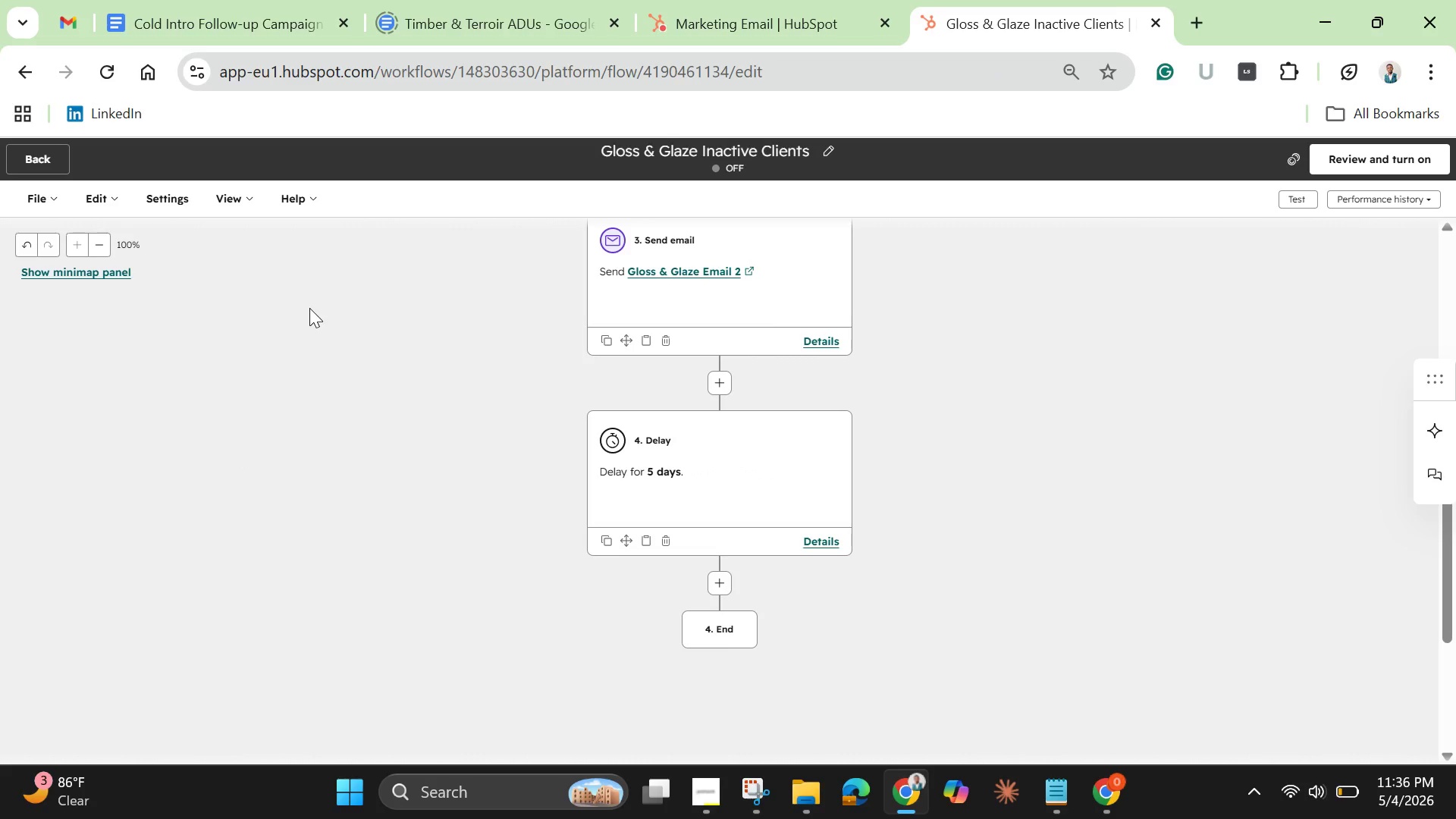 
wait(11.98)
 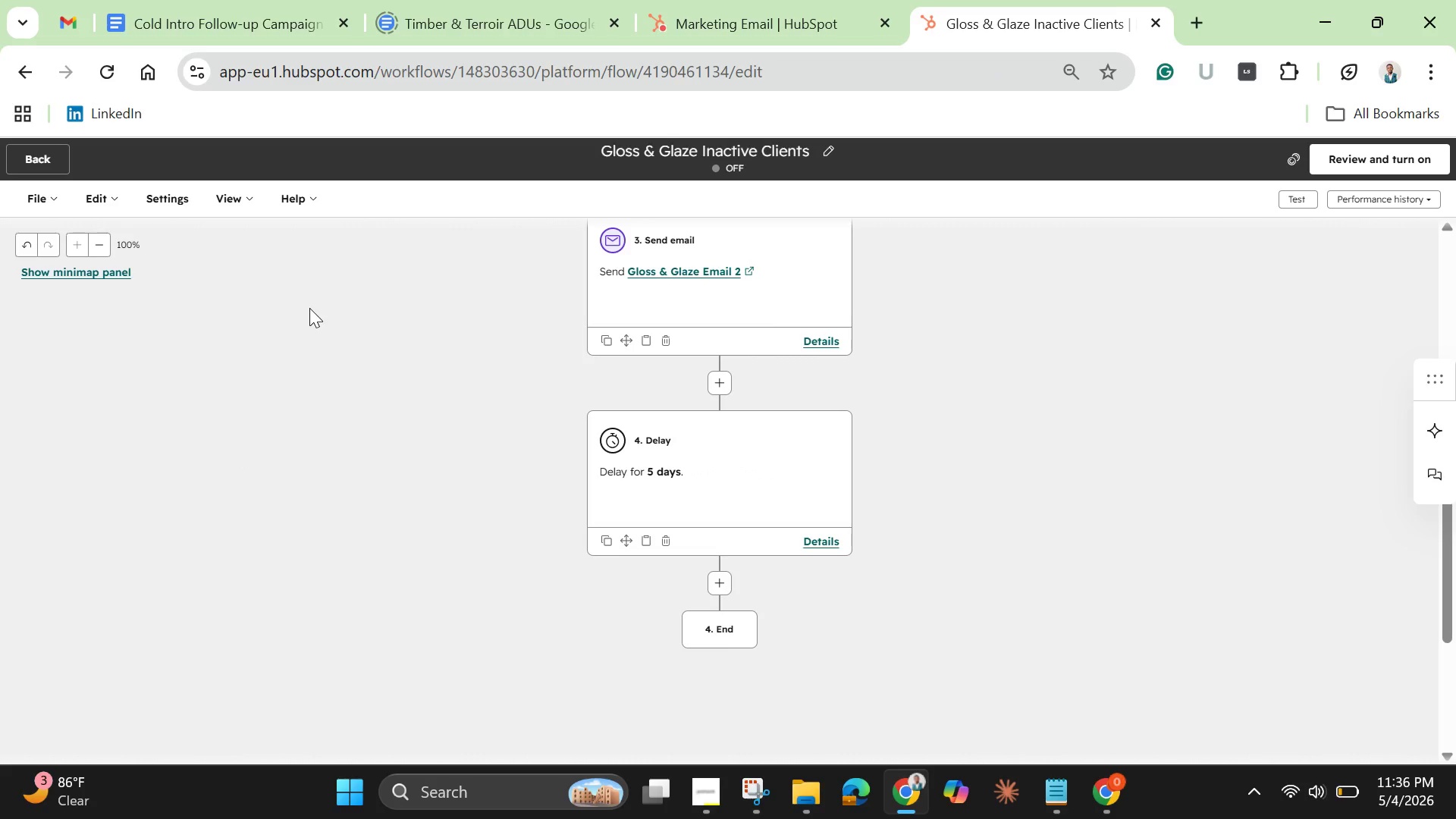 
left_click([712, 576])
 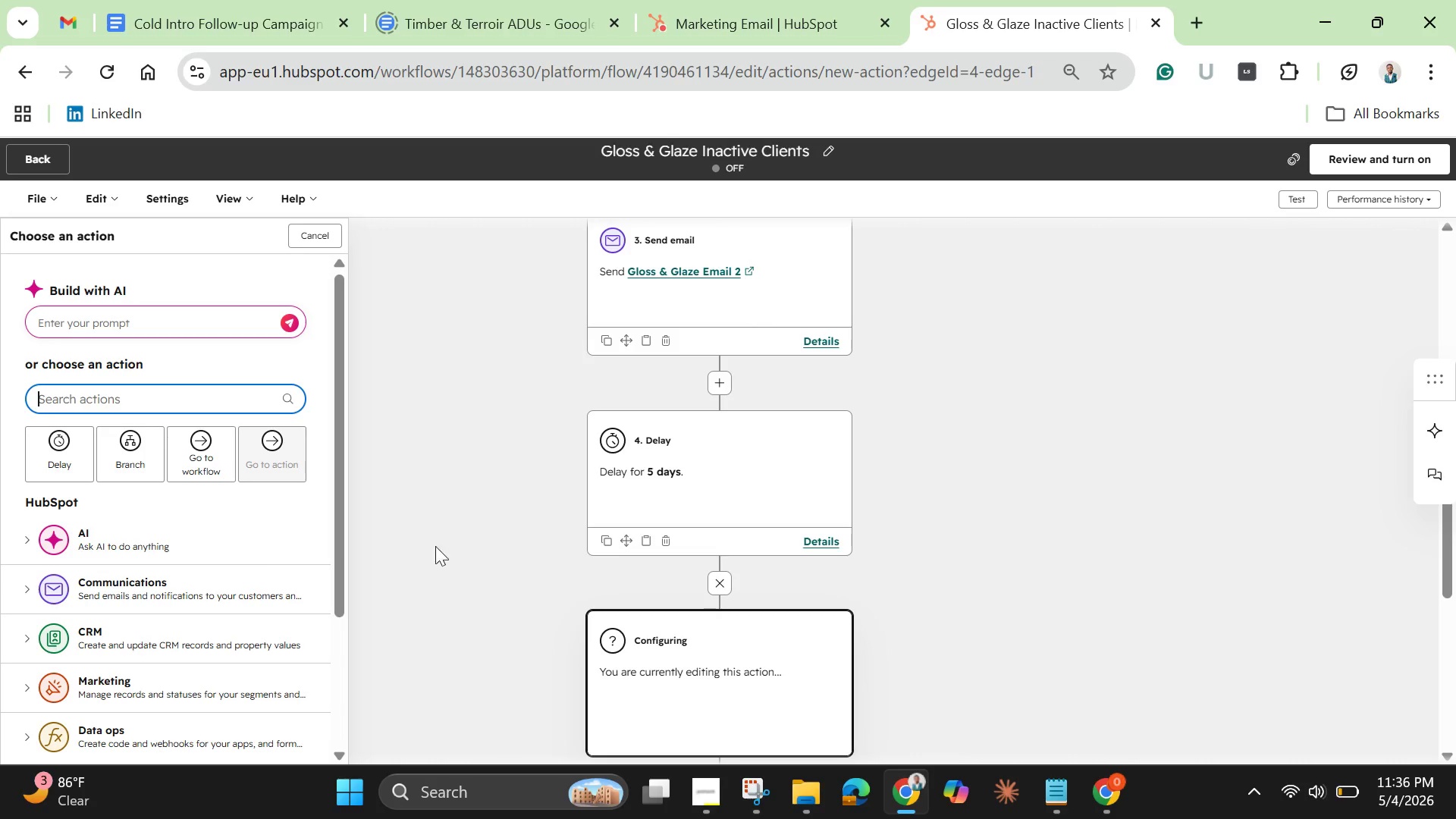 
wait(5.86)
 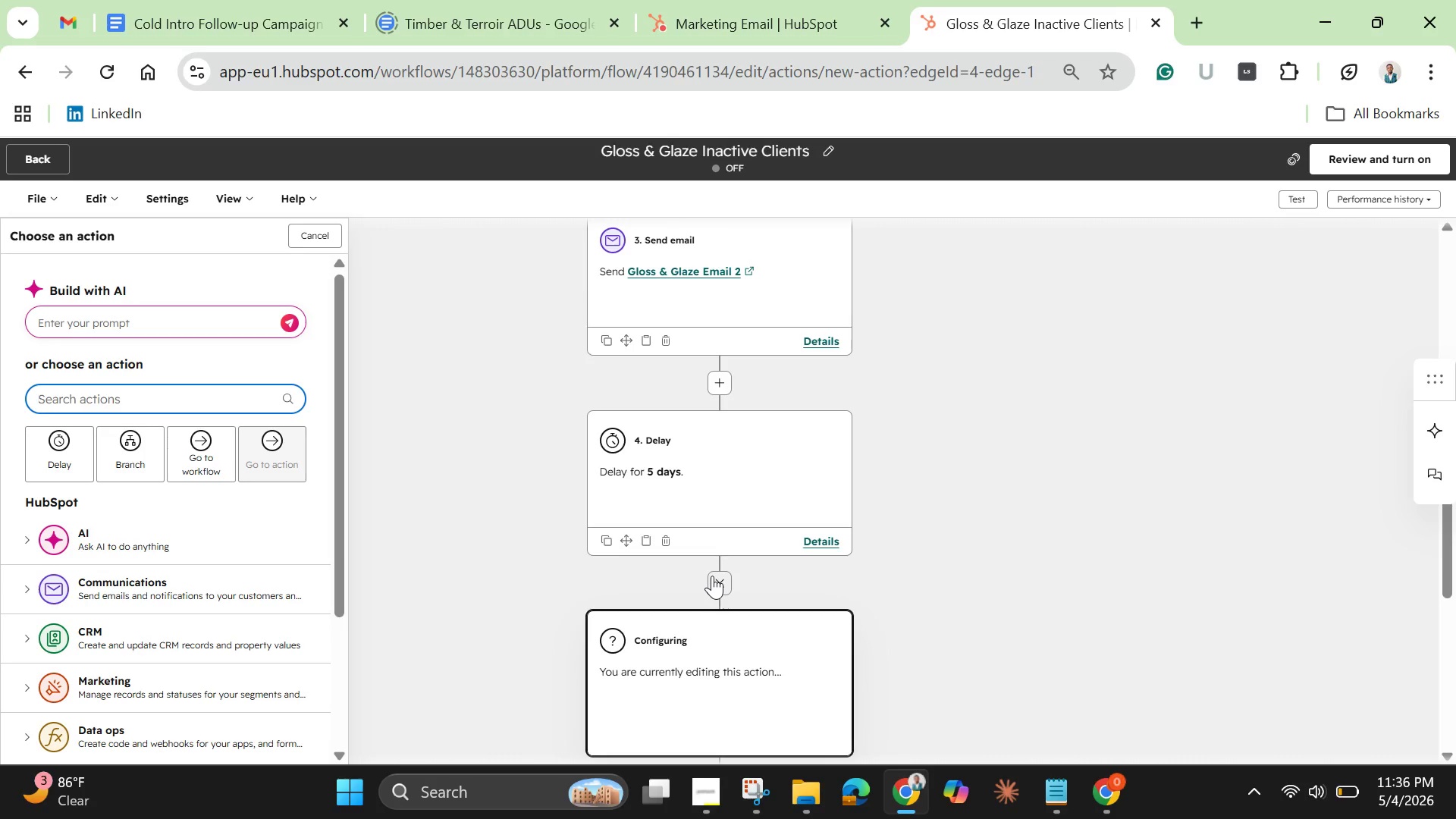 
left_click([114, 588])
 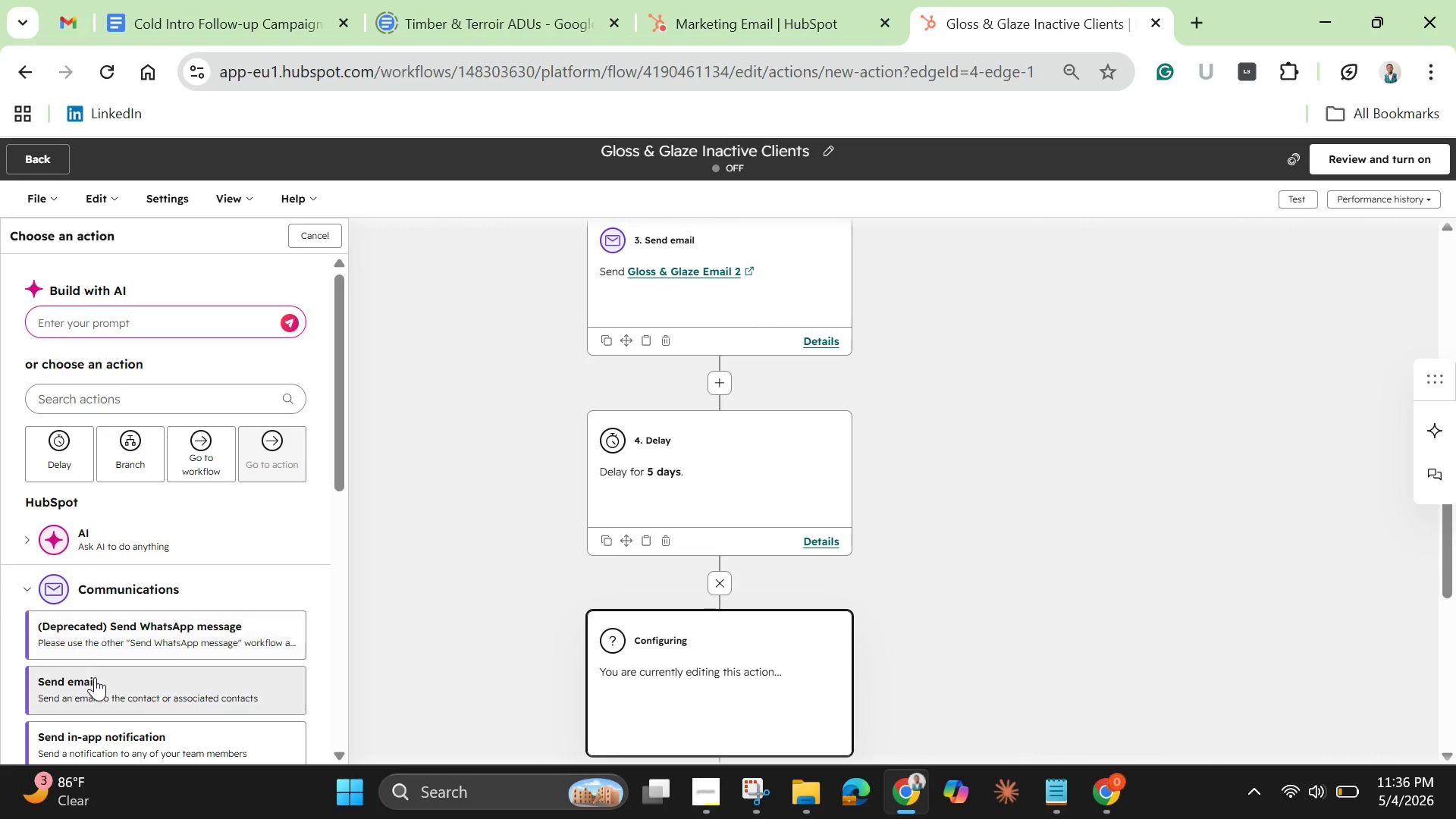 
left_click([92, 677])
 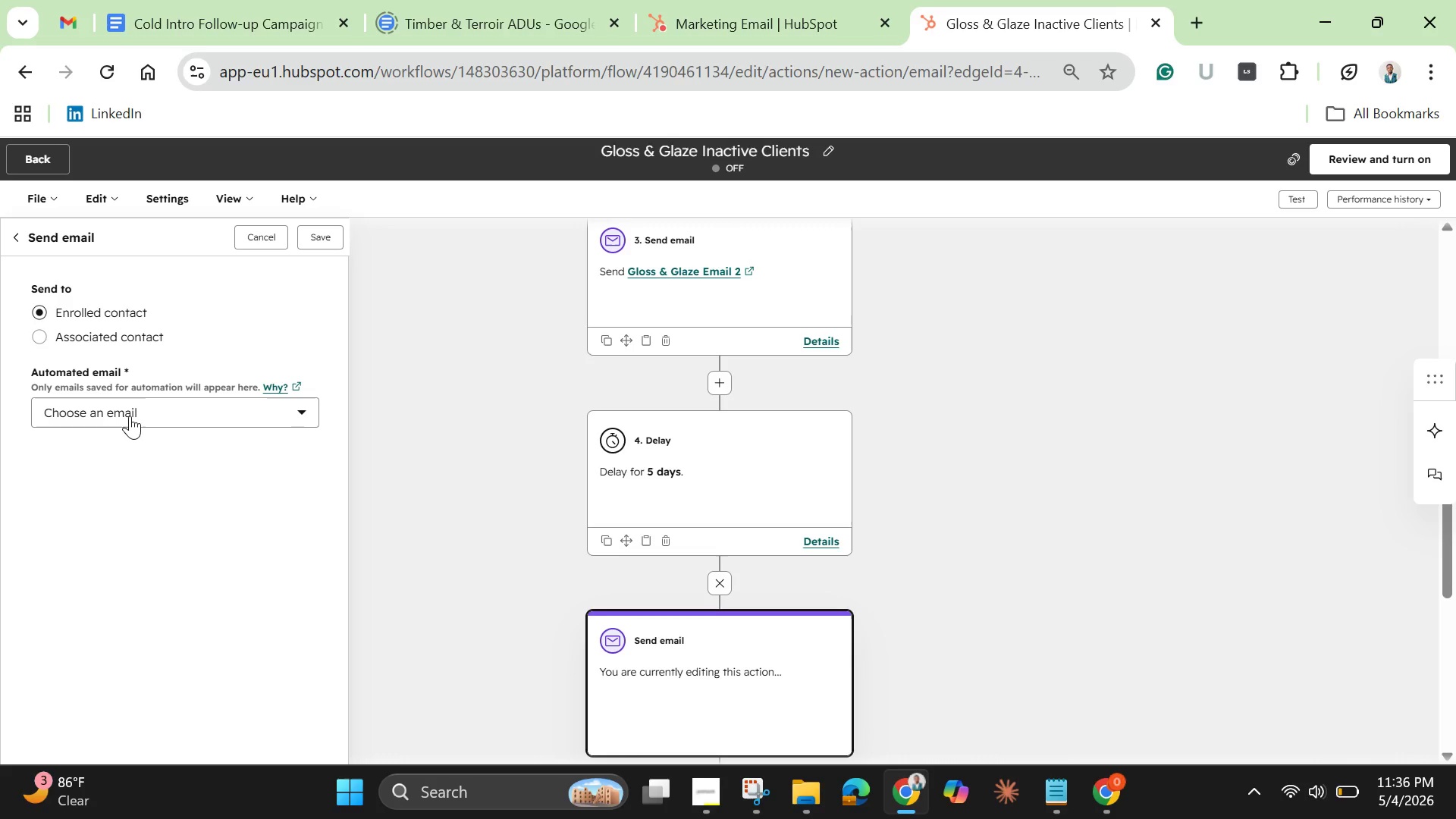 
left_click([130, 416])
 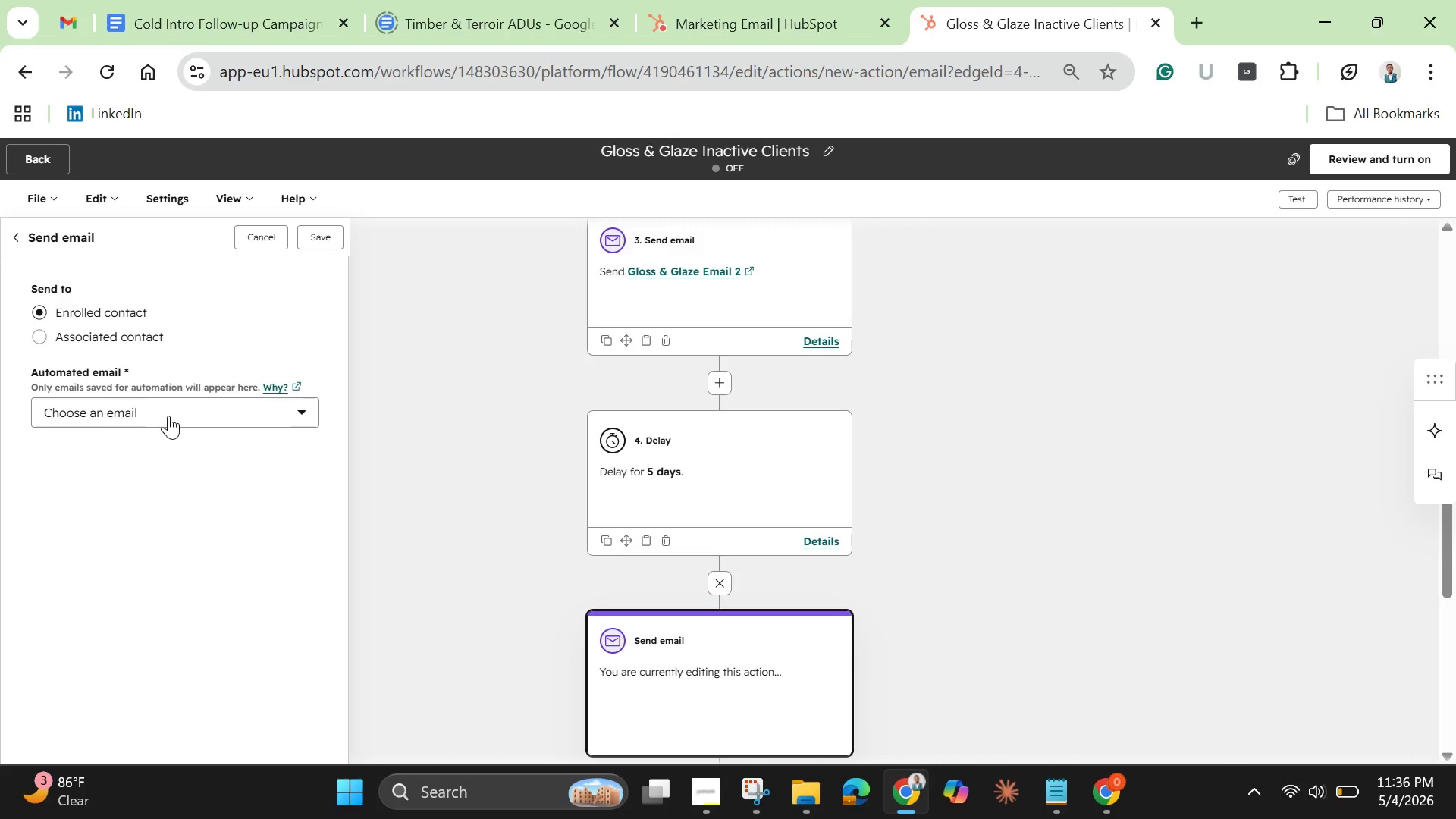 
left_click([260, 414])
 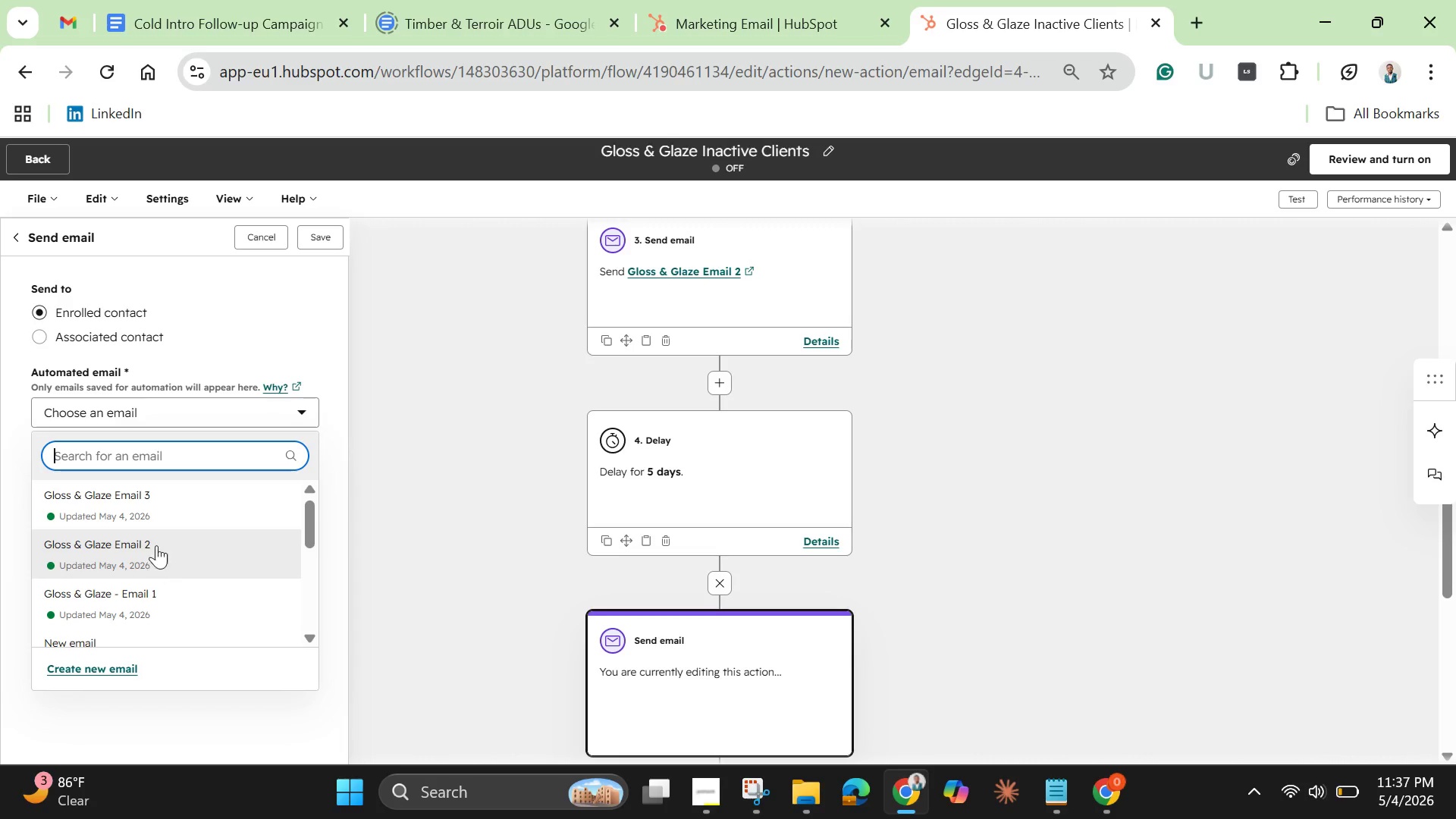 
left_click([185, 491])
 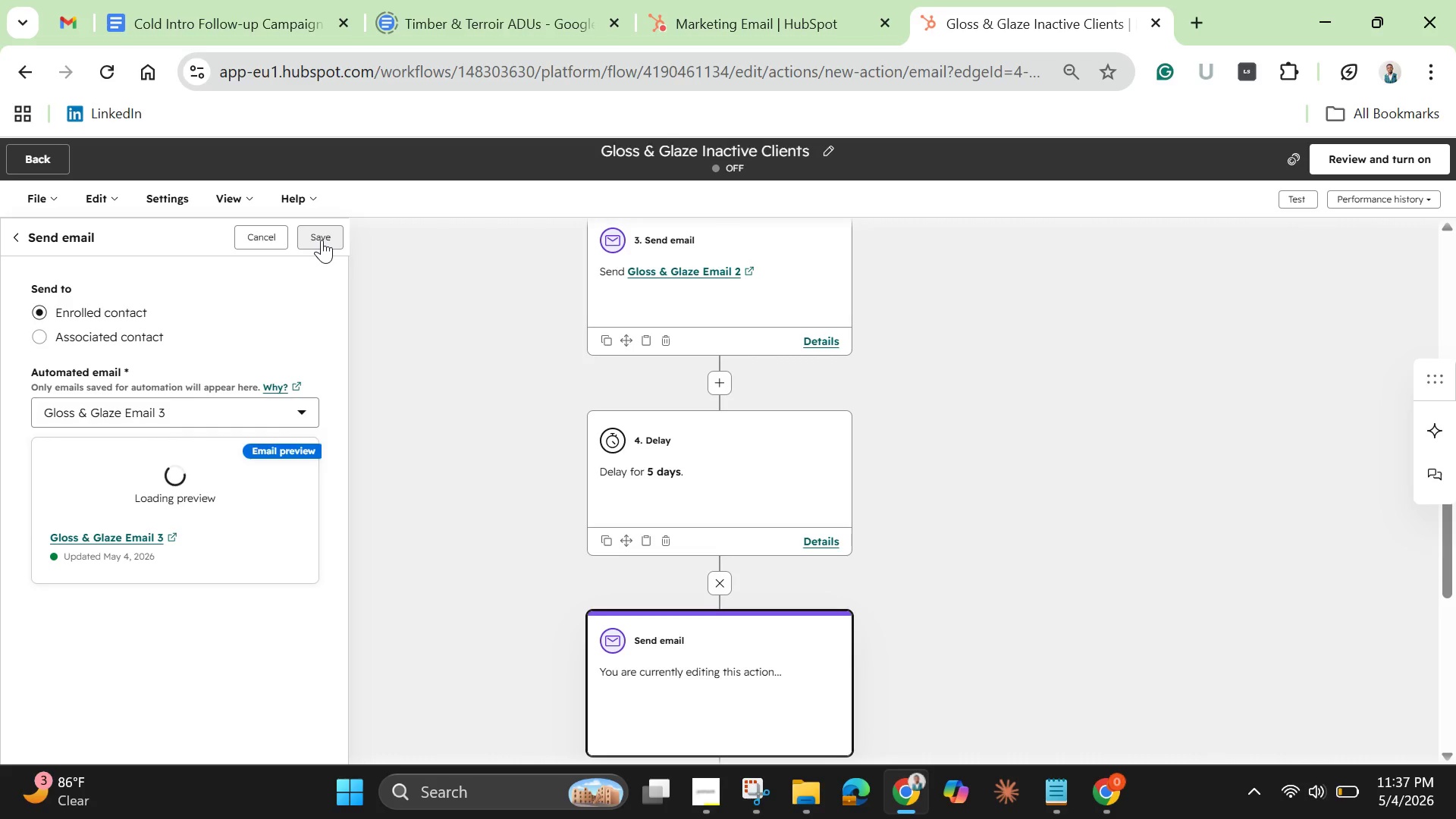 
wait(5.83)
 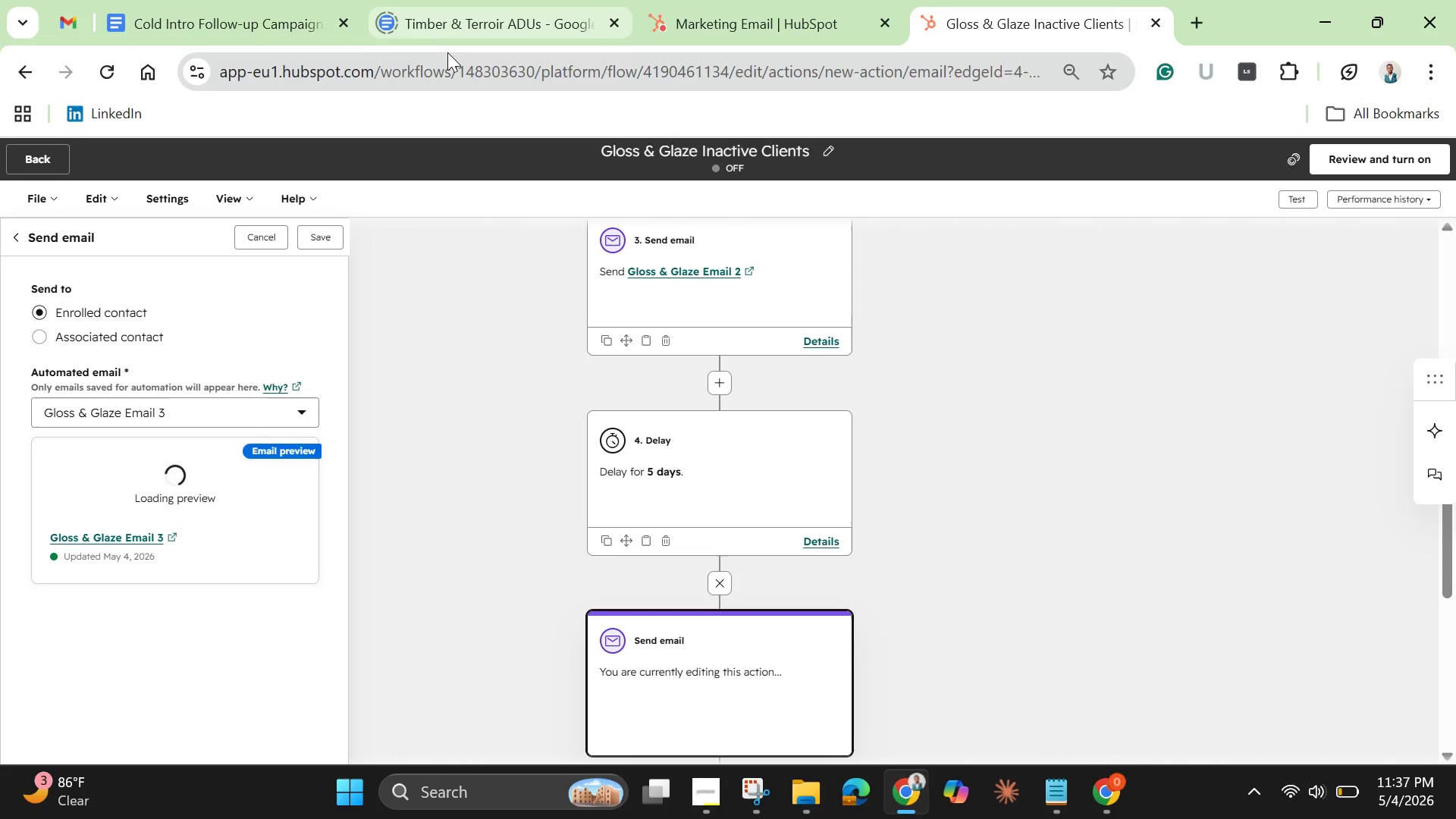 
left_click([322, 240])
 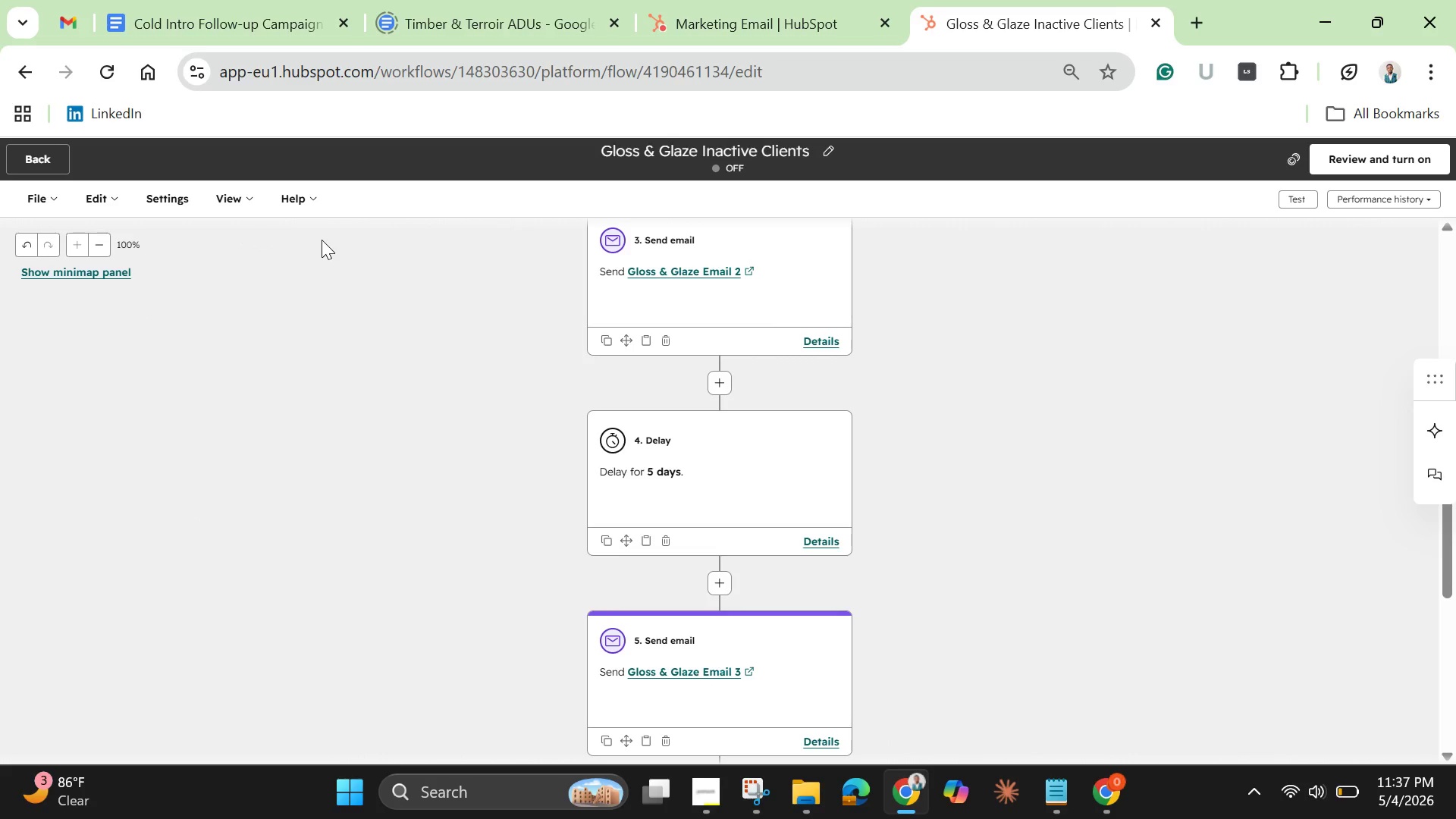 
wait(17.27)
 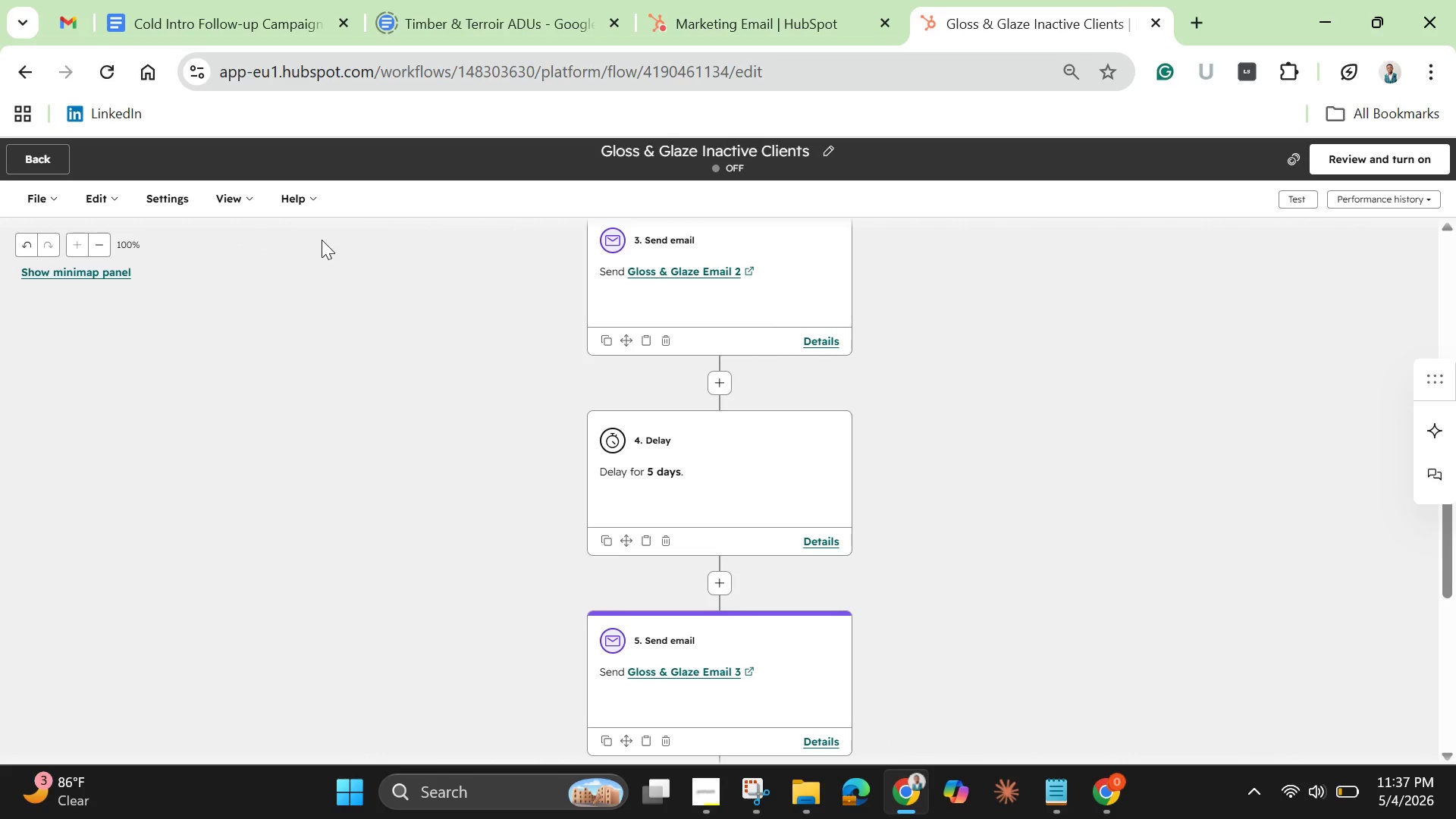 
scroll: coordinate [852, 512], scroll_direction: down, amount: 1.0
 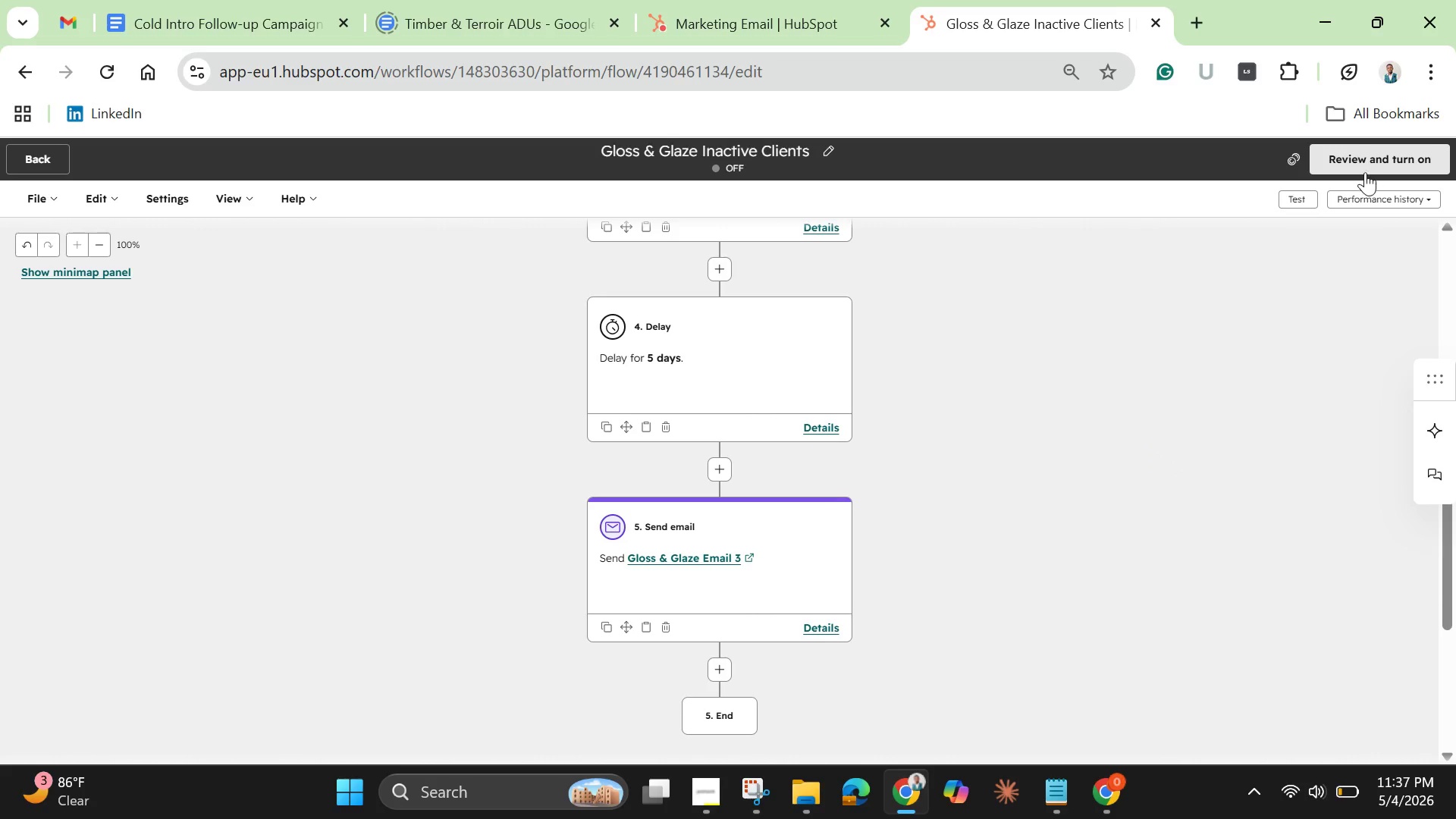 
wait(5.46)
 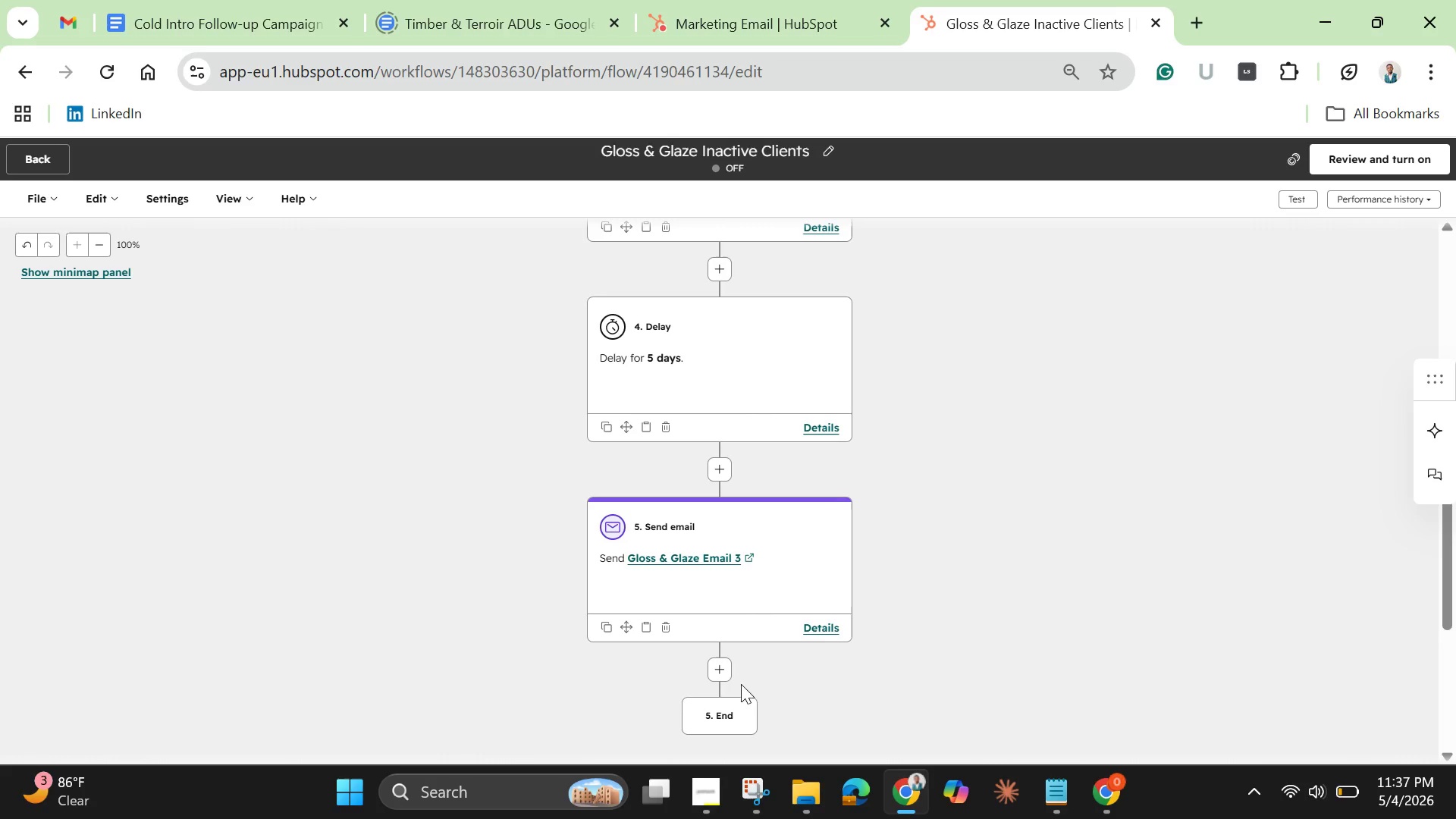 
left_click([775, 20])
 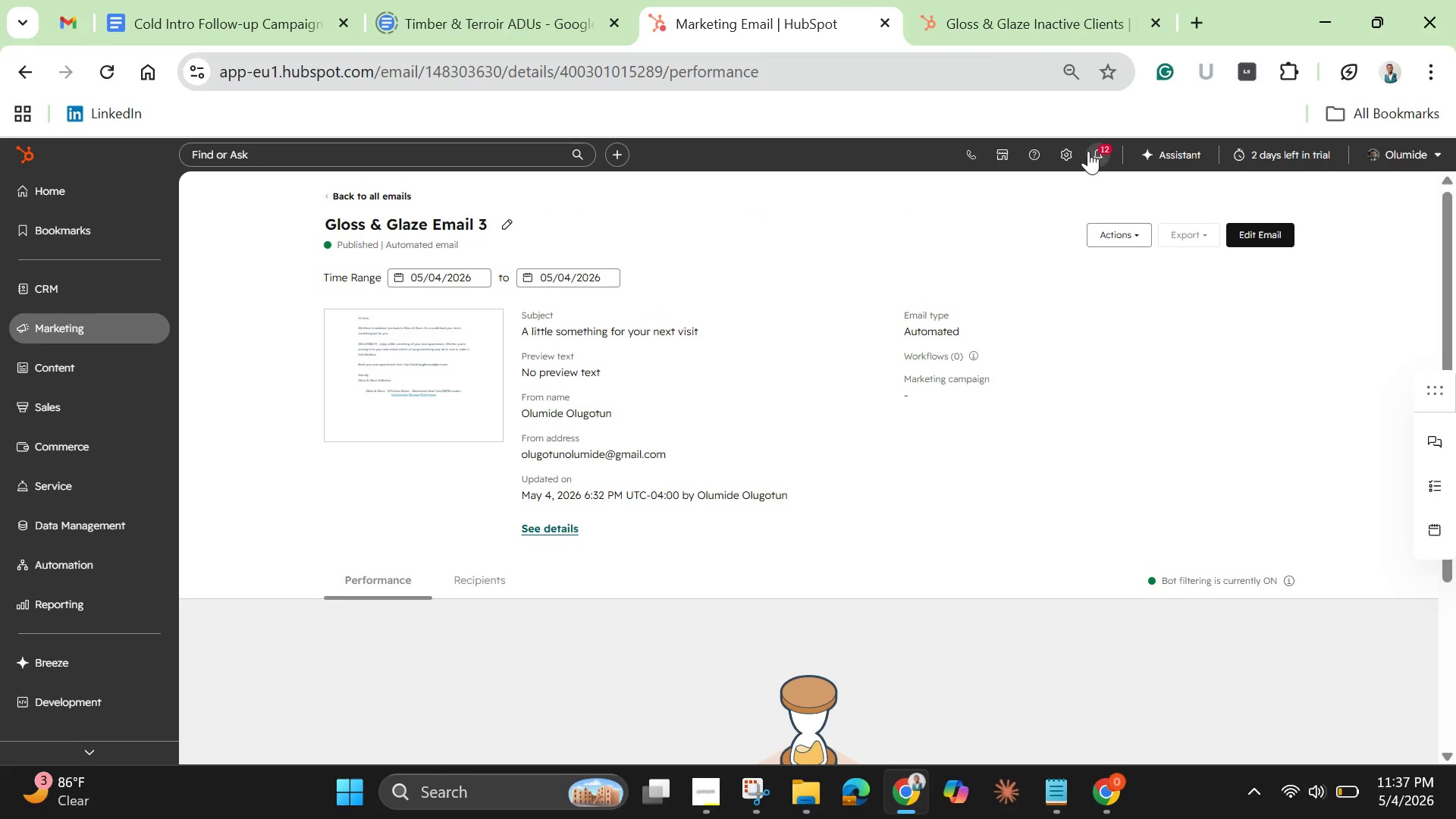 
left_click([1062, 156])
 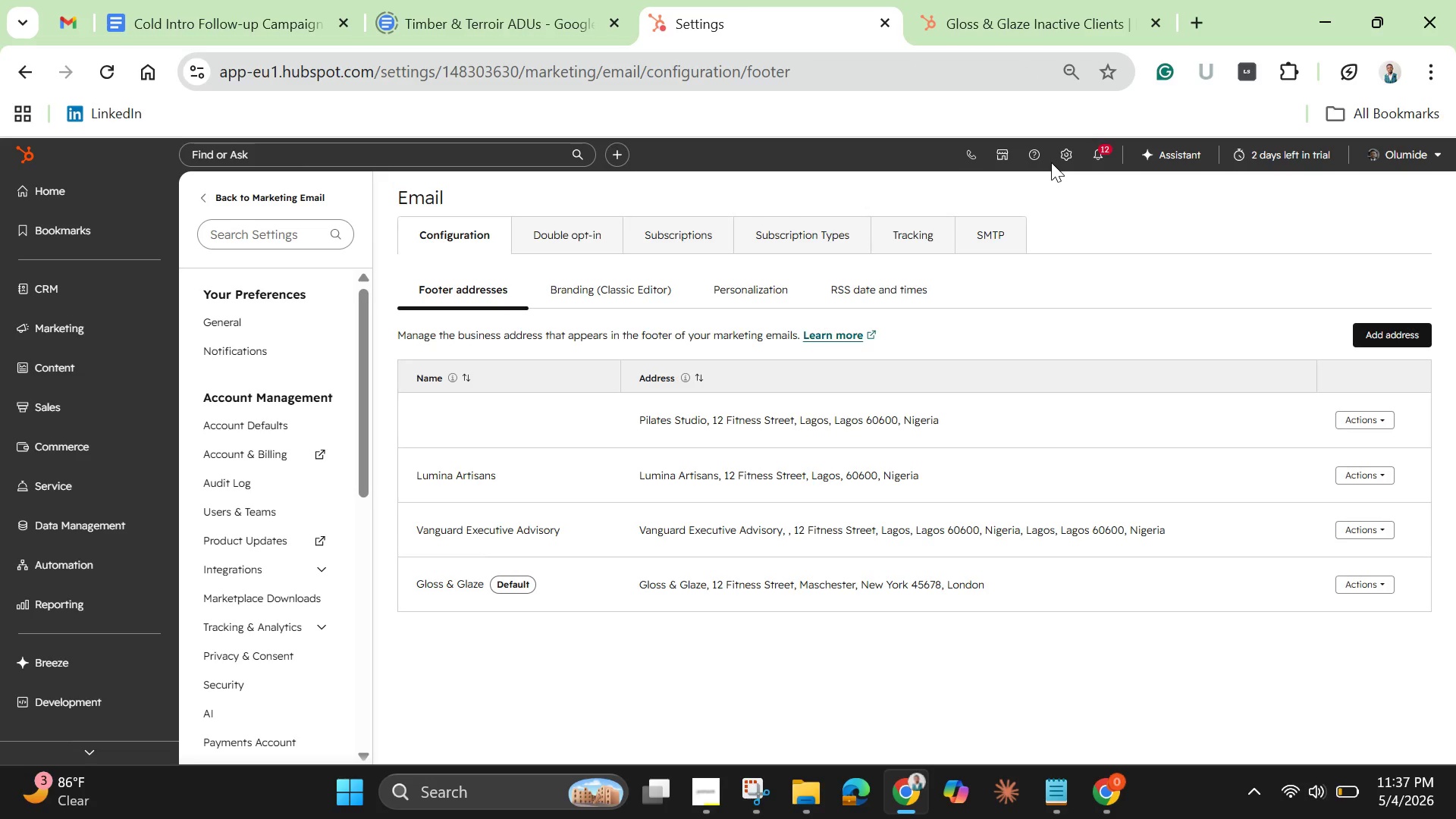 
wait(13.16)
 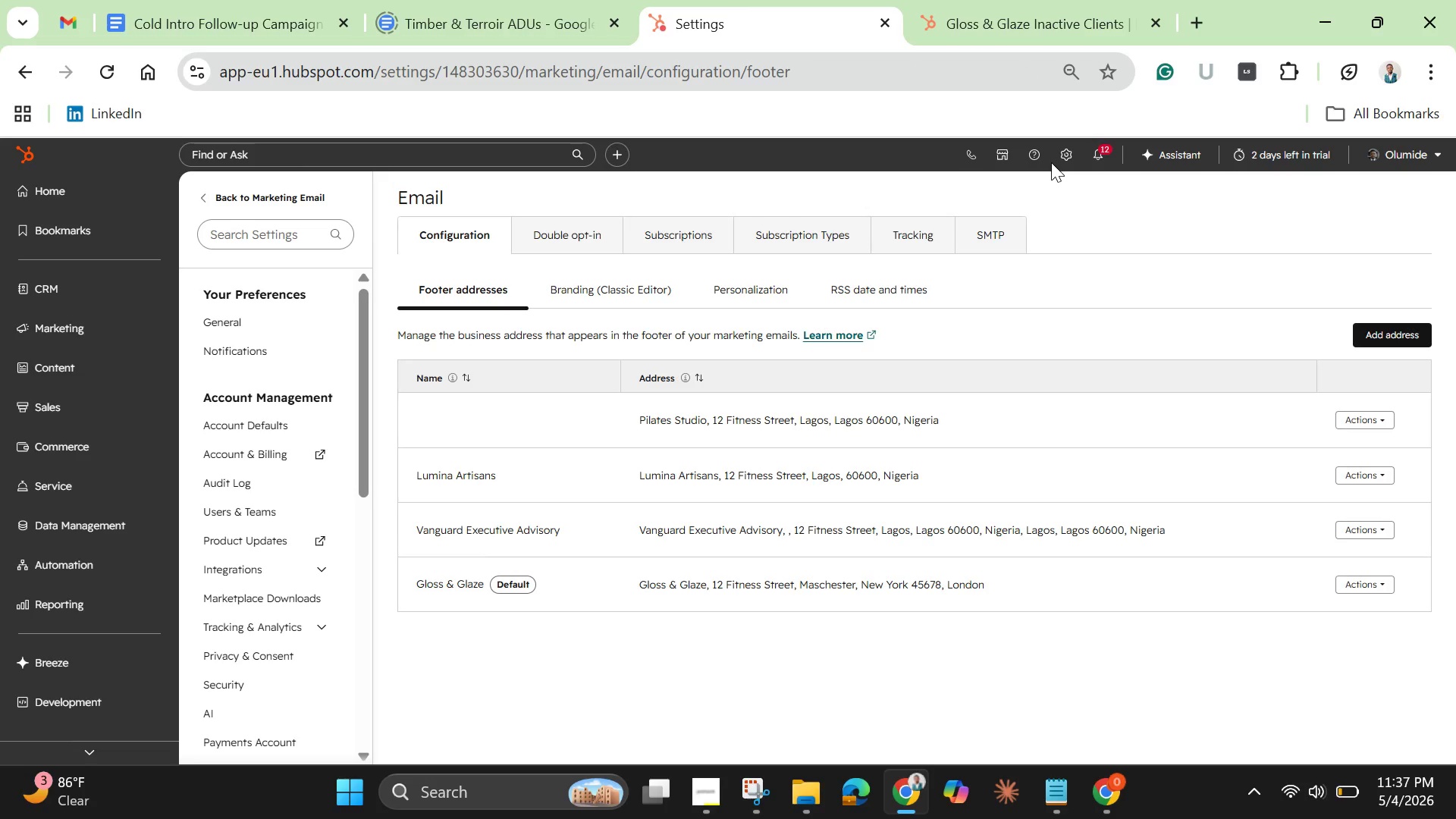 
left_click_drag(start_coordinate=[356, 472], to_coordinate=[351, 617])
 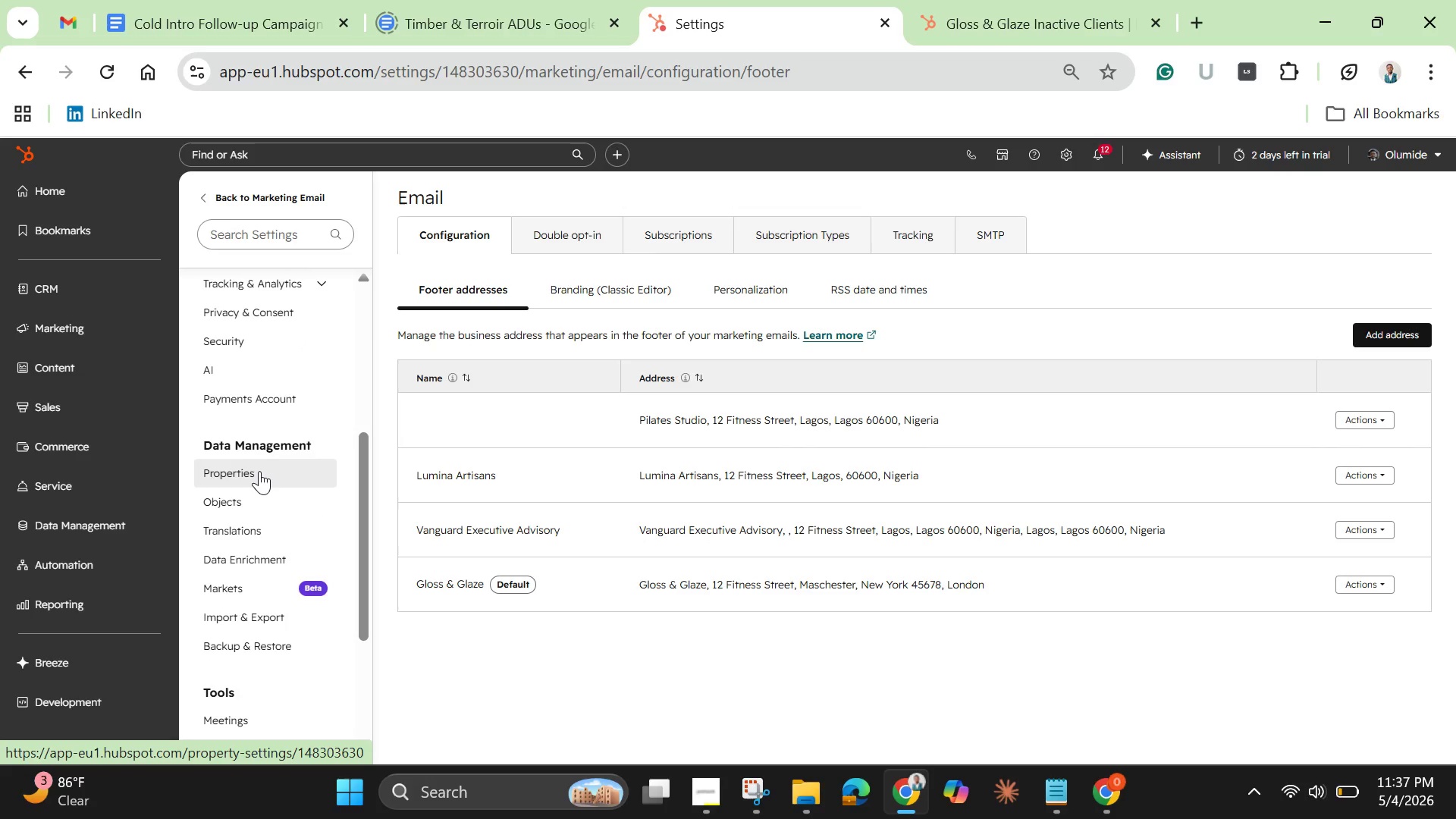 
left_click([259, 471])
 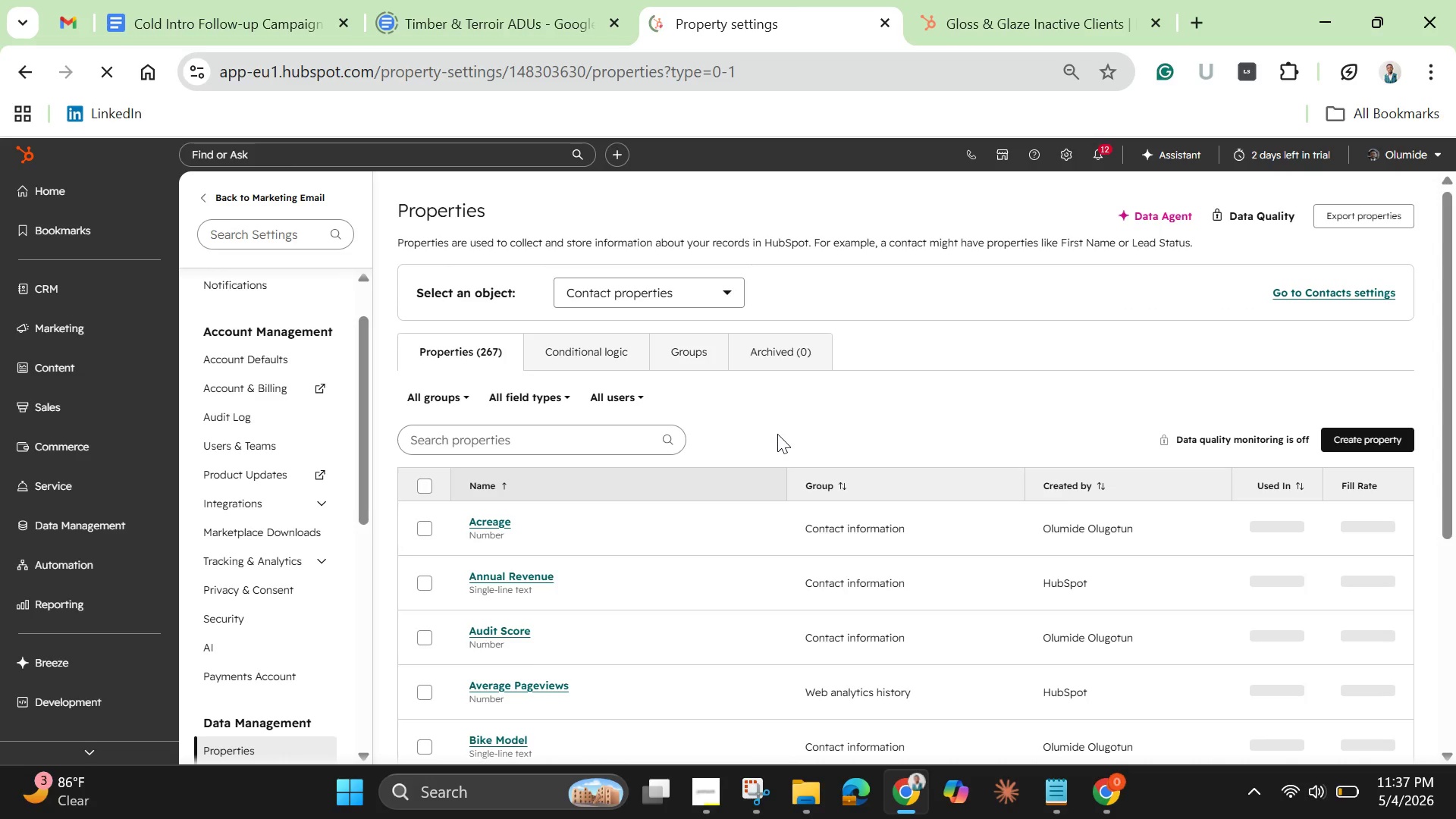 
wait(14.02)
 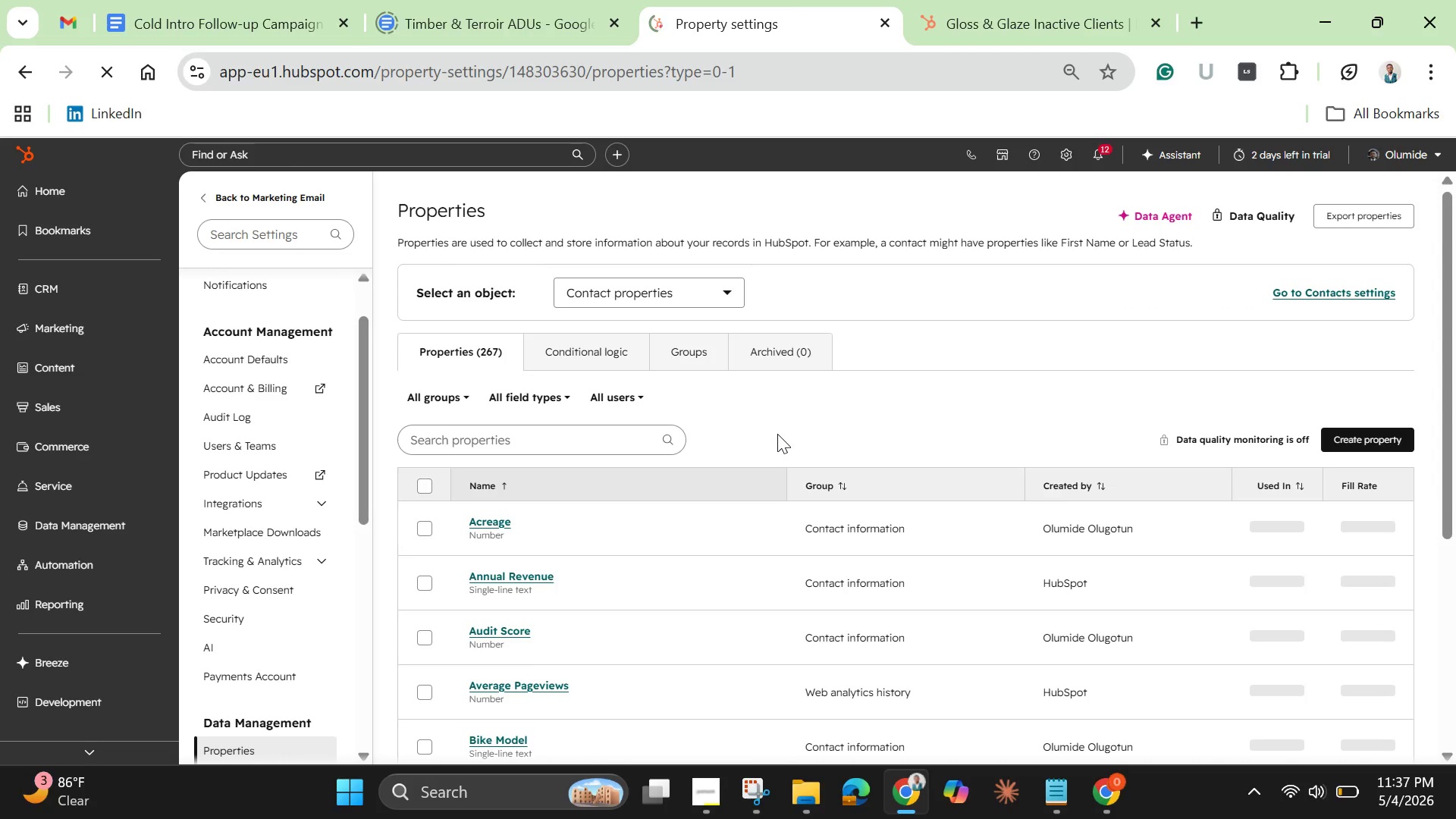 
left_click([719, 287])
 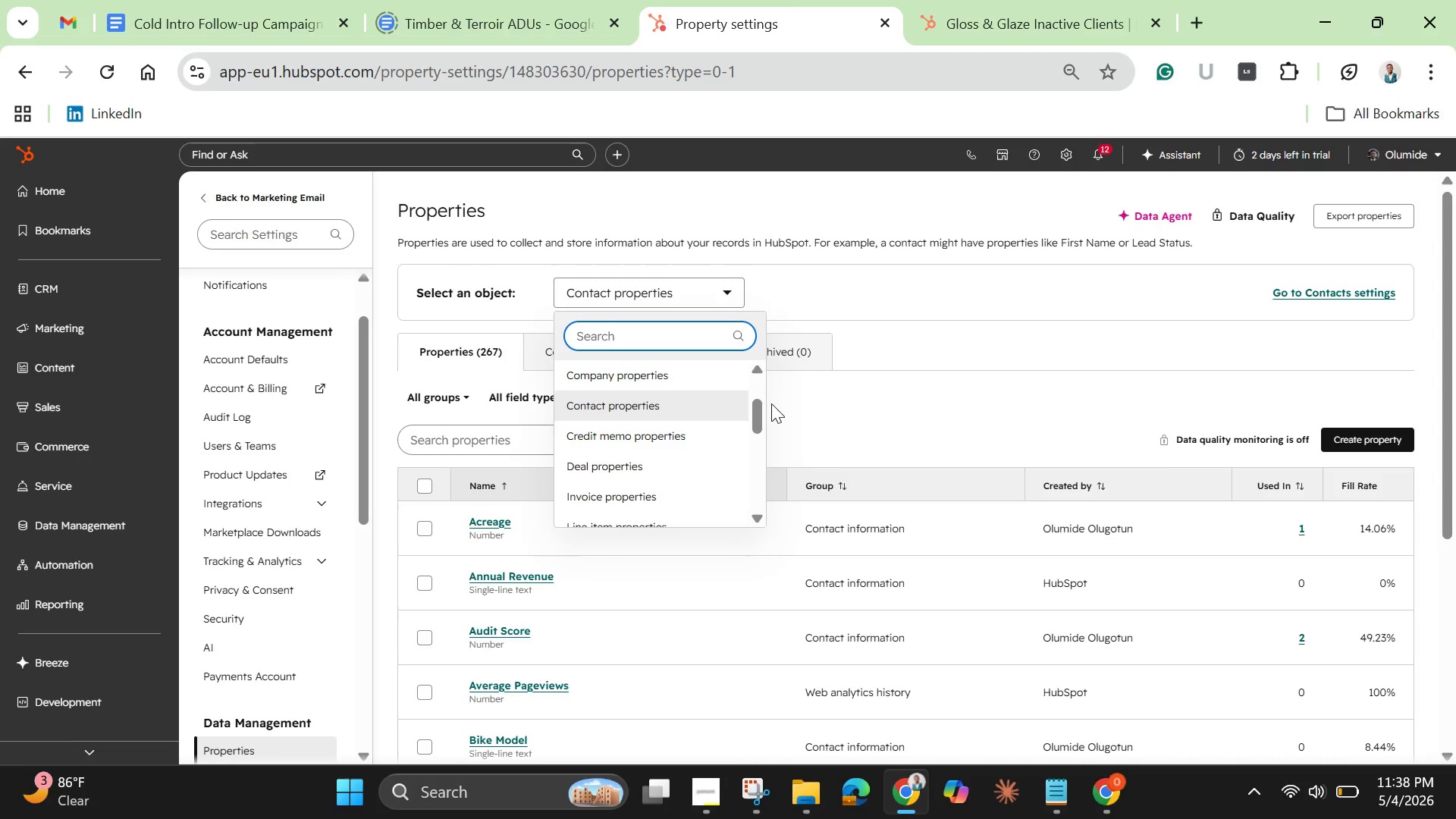 
left_click_drag(start_coordinate=[757, 416], to_coordinate=[749, 367])
 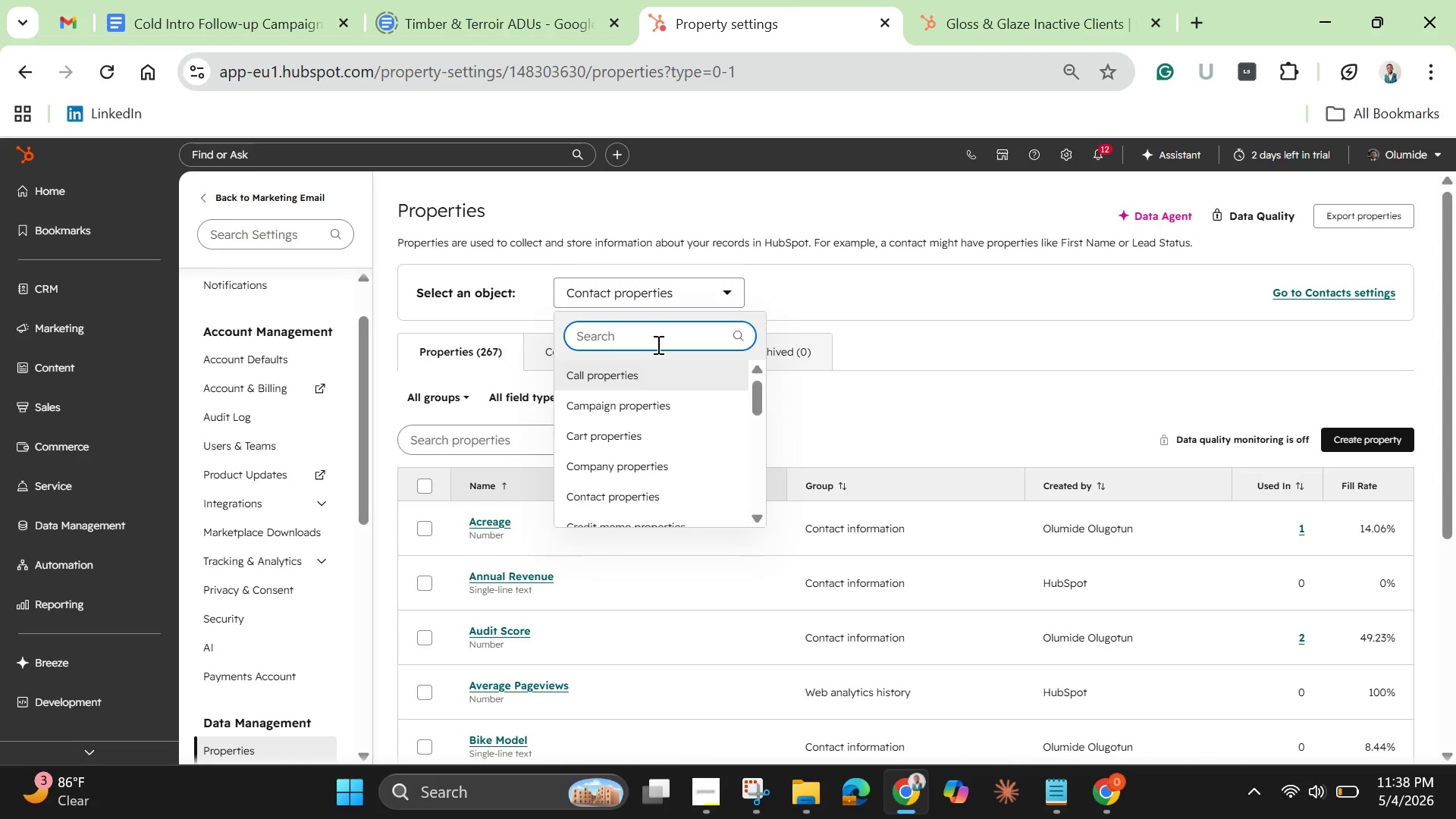 
left_click([657, 344])
 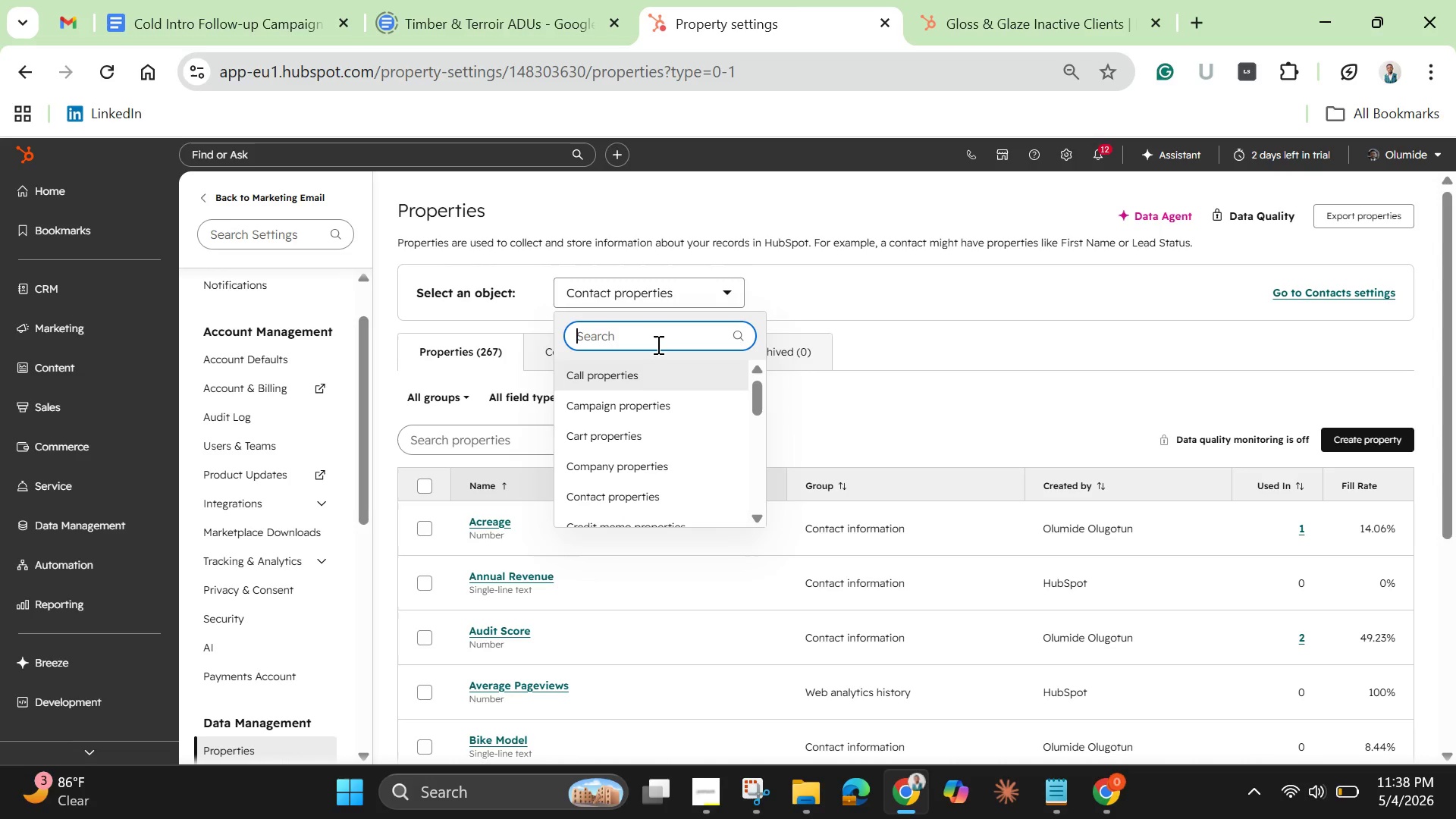 
type(book)
 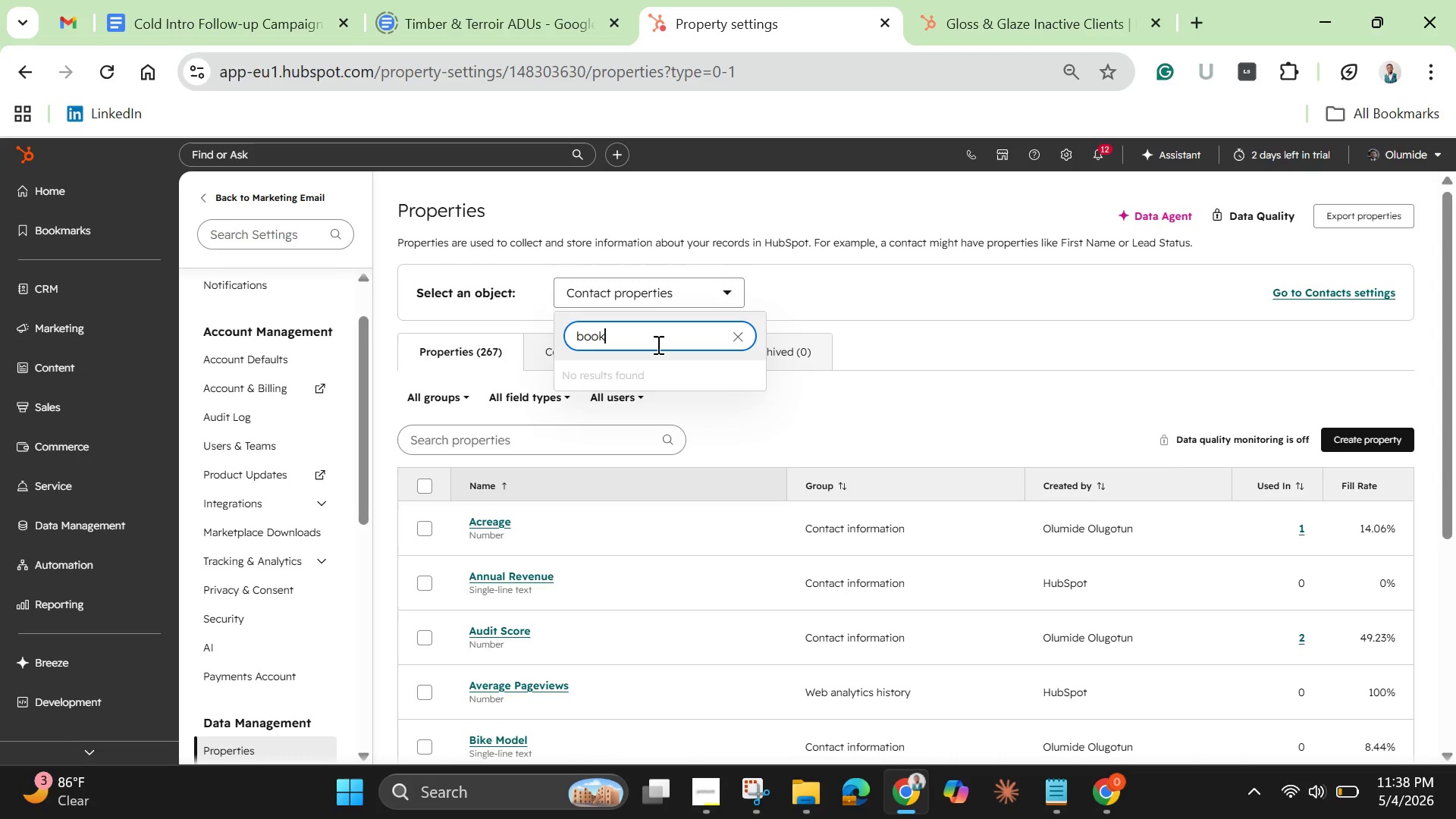 
wait(10.11)
 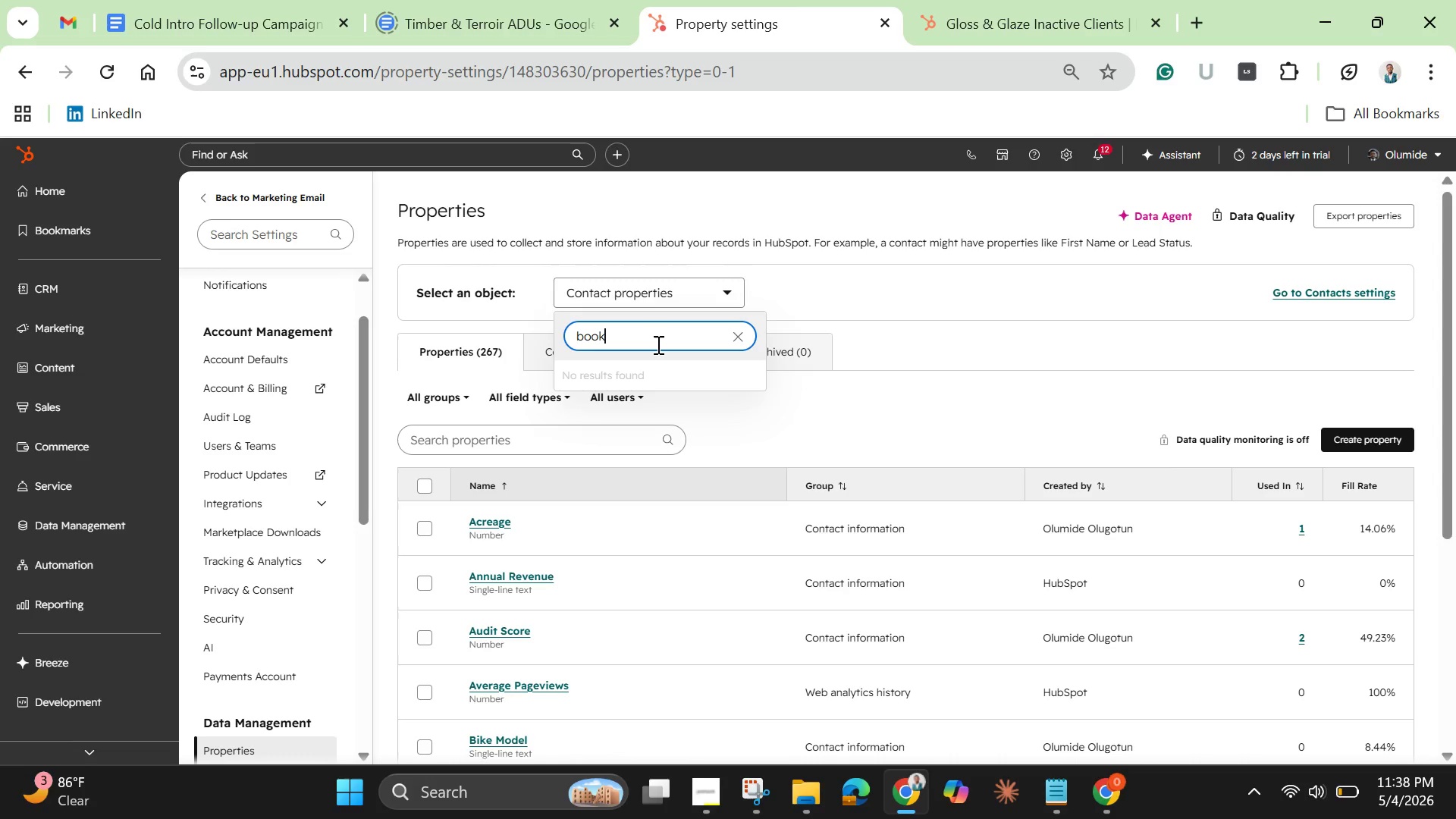 
left_click([232, 237])
 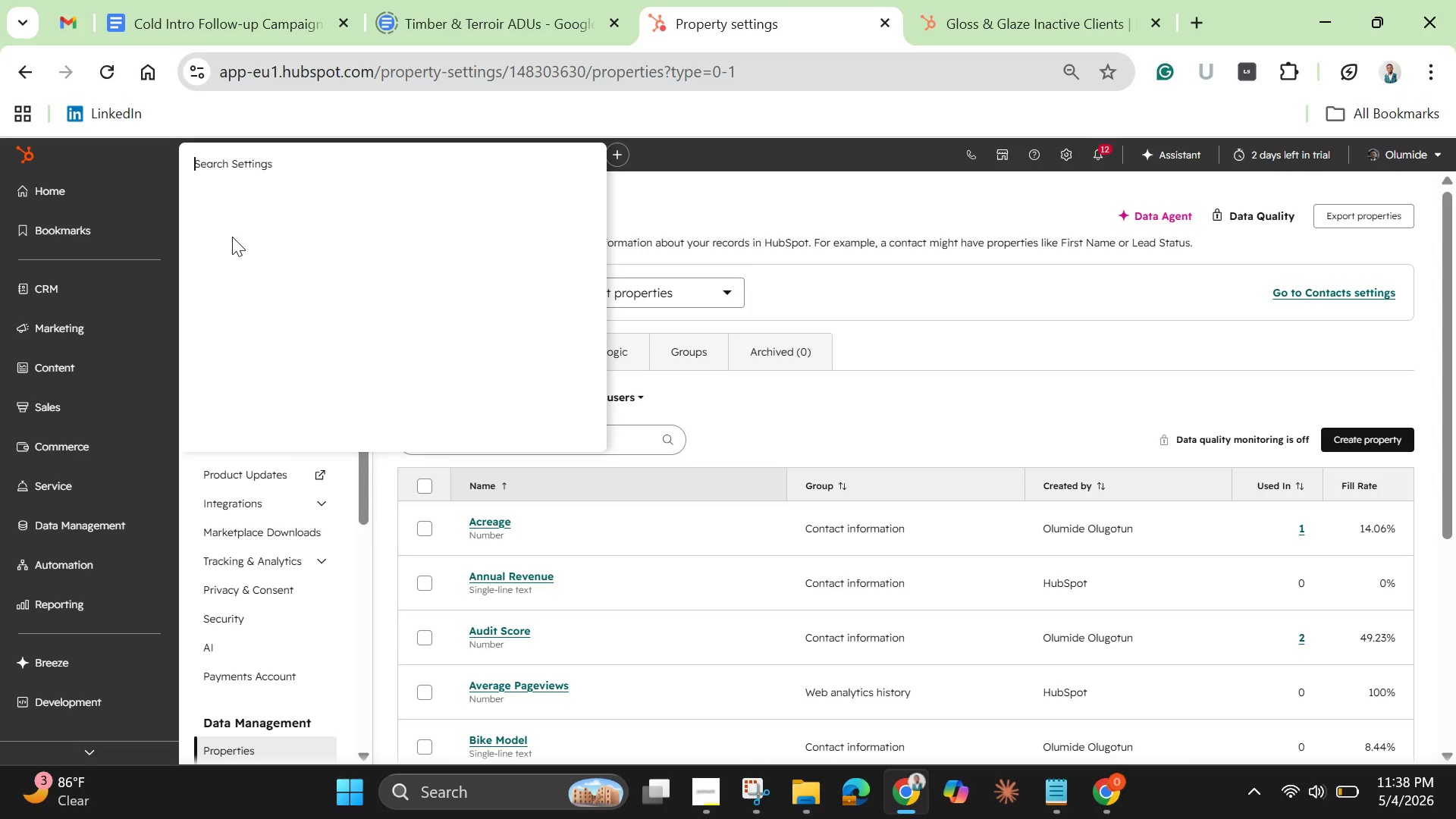 
type(booking stat)
key(Backspace)
type(tus)
 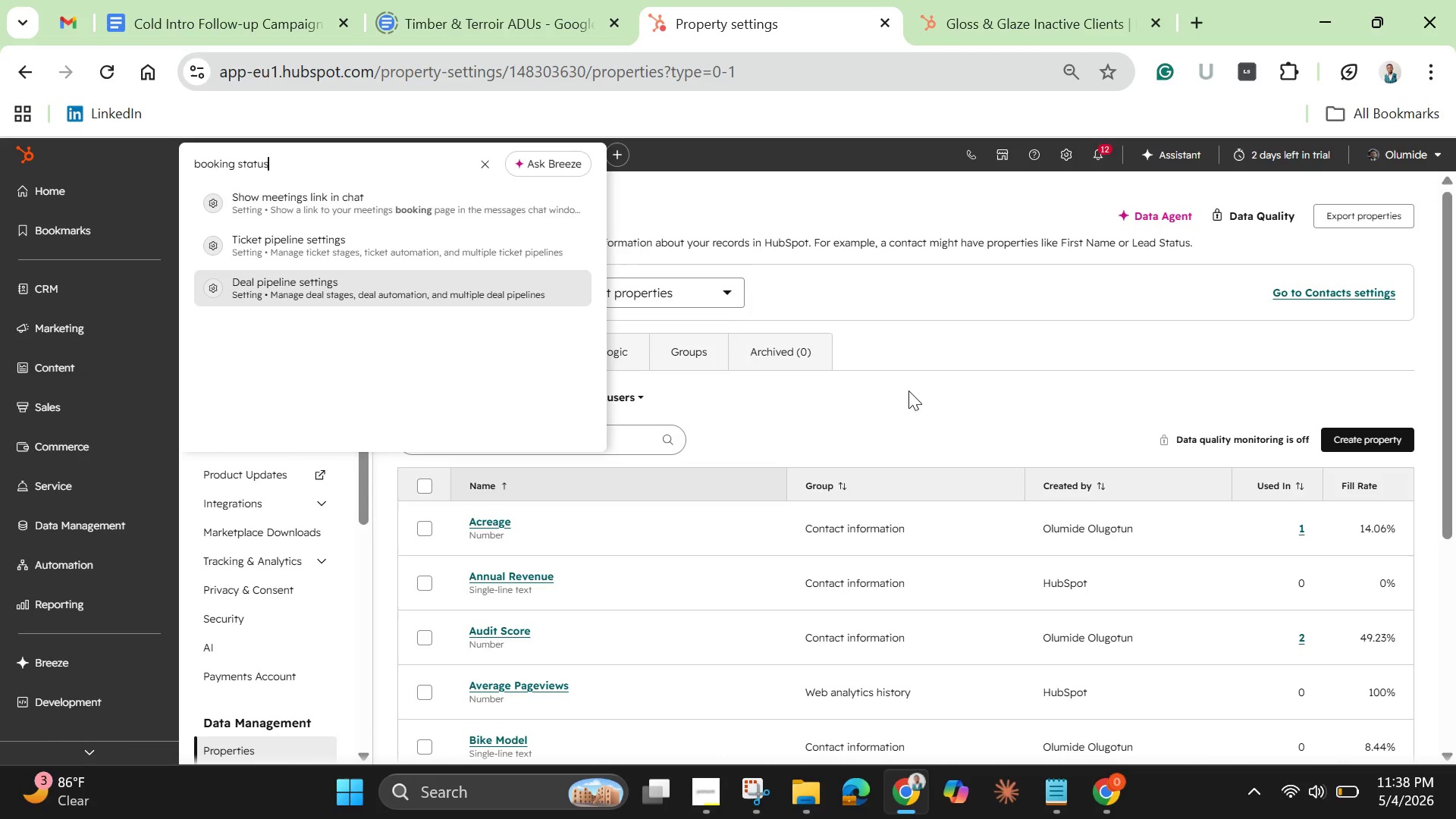 
left_click([1050, 403])
 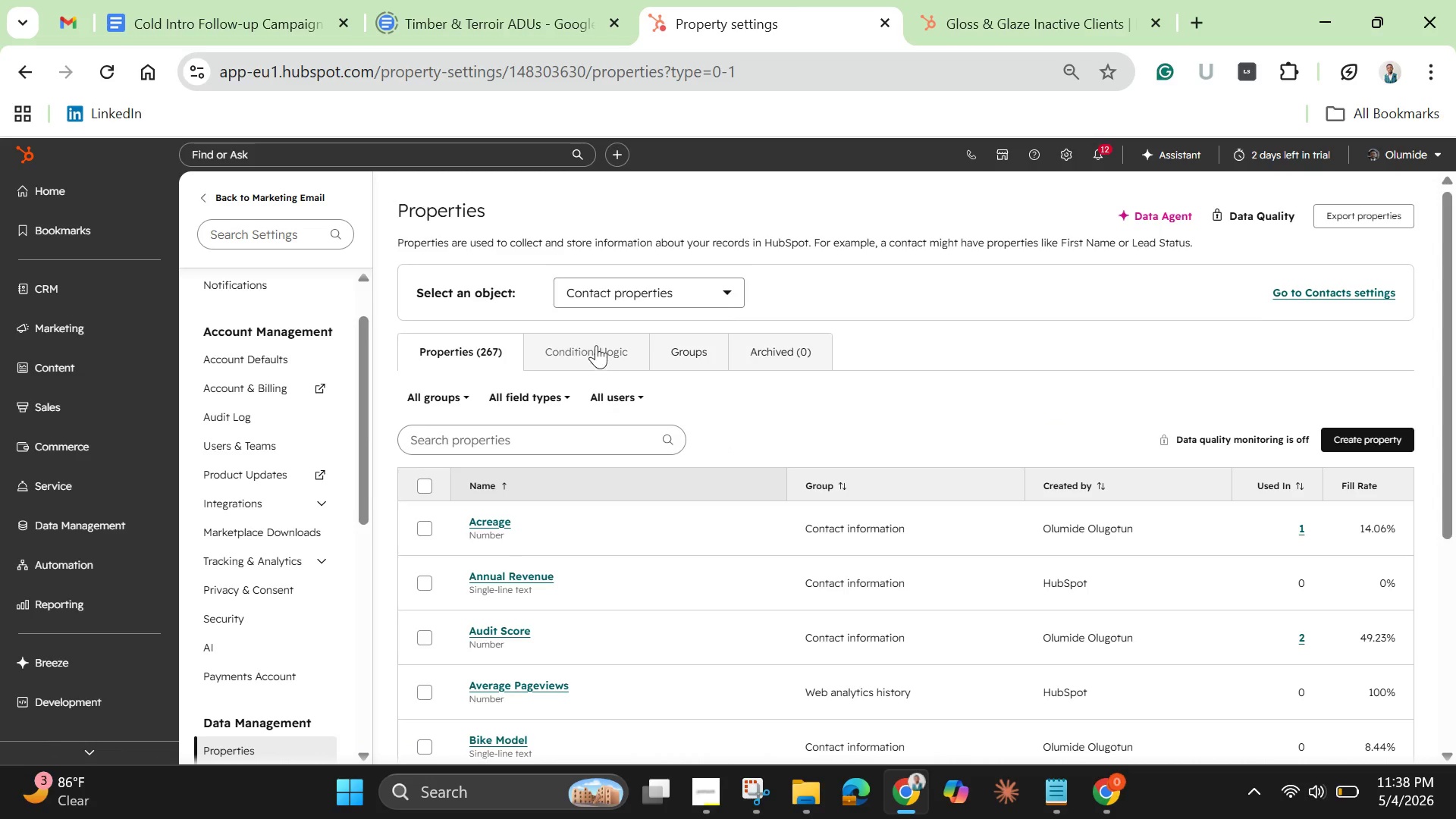 
left_click([596, 345])
 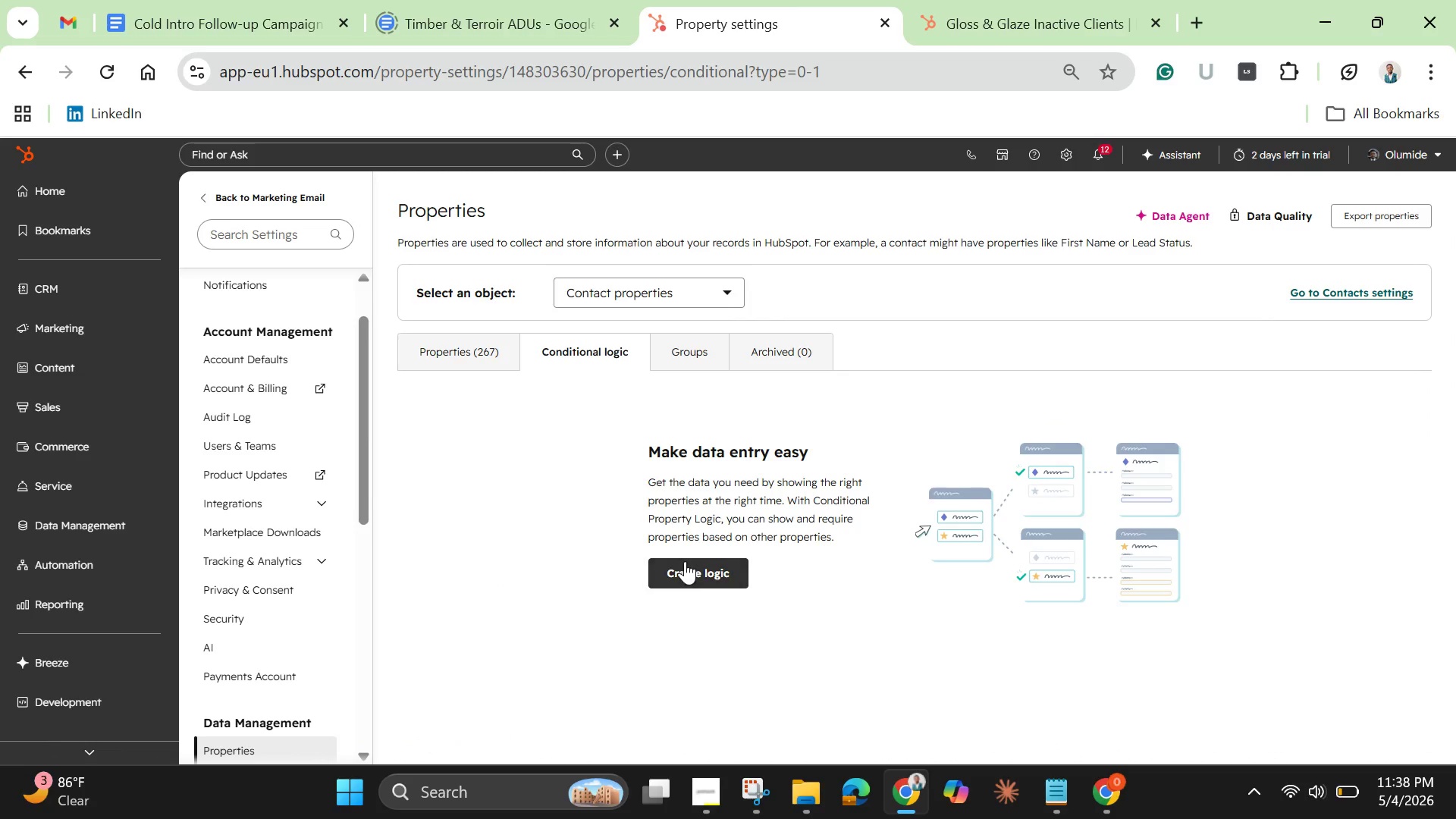 
left_click([678, 581])
 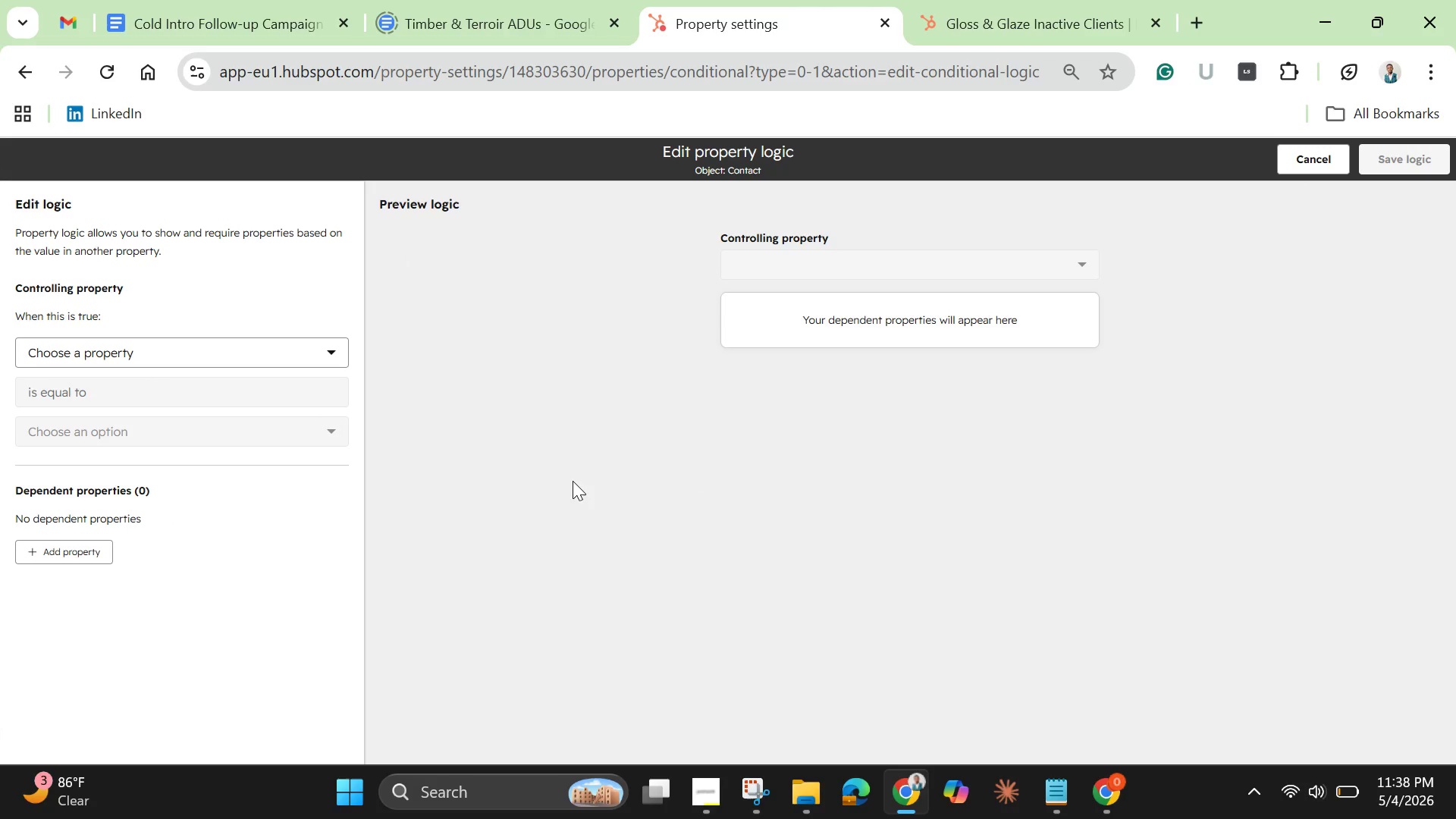 
wait(5.55)
 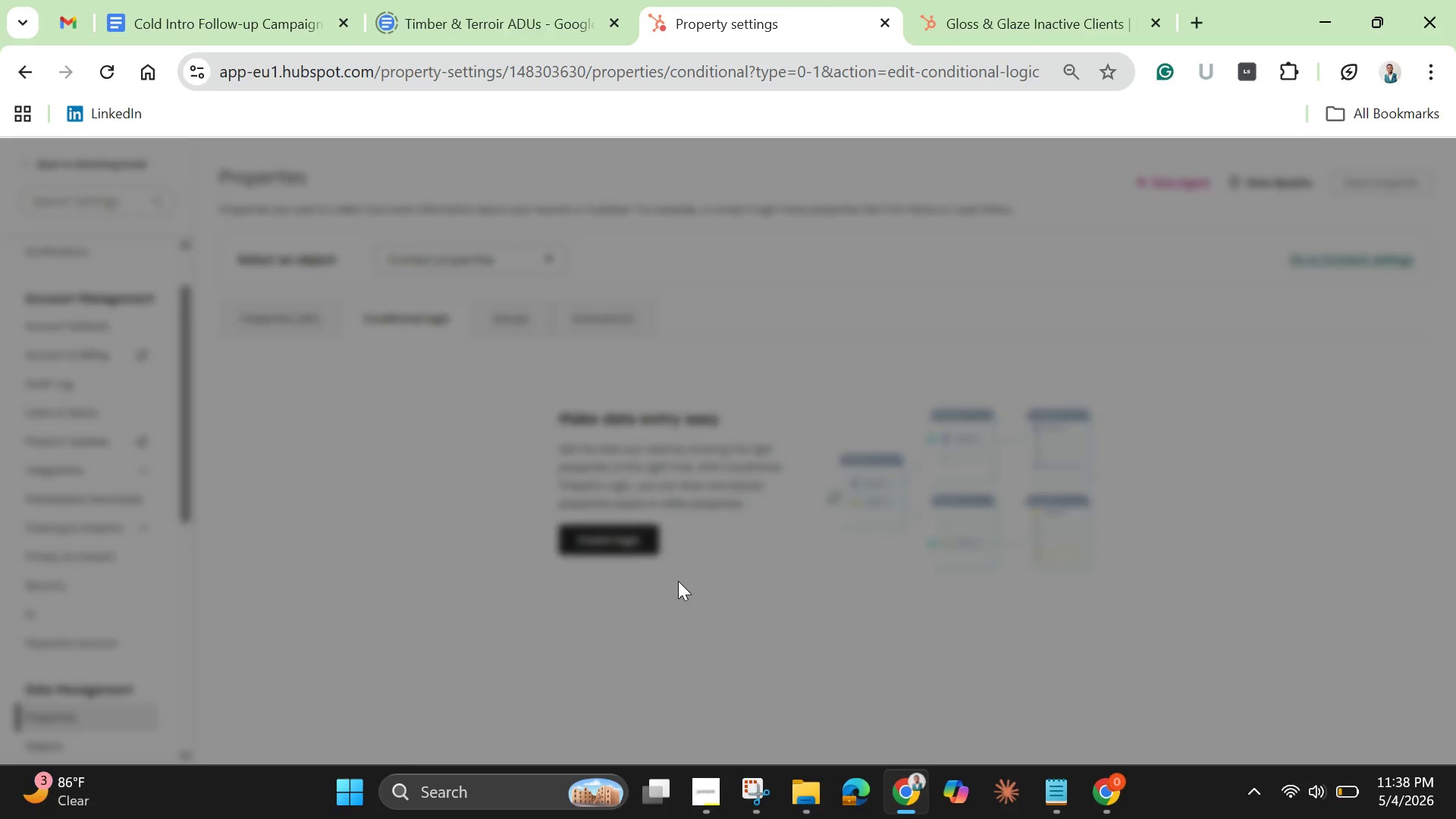 
left_click([278, 348])
 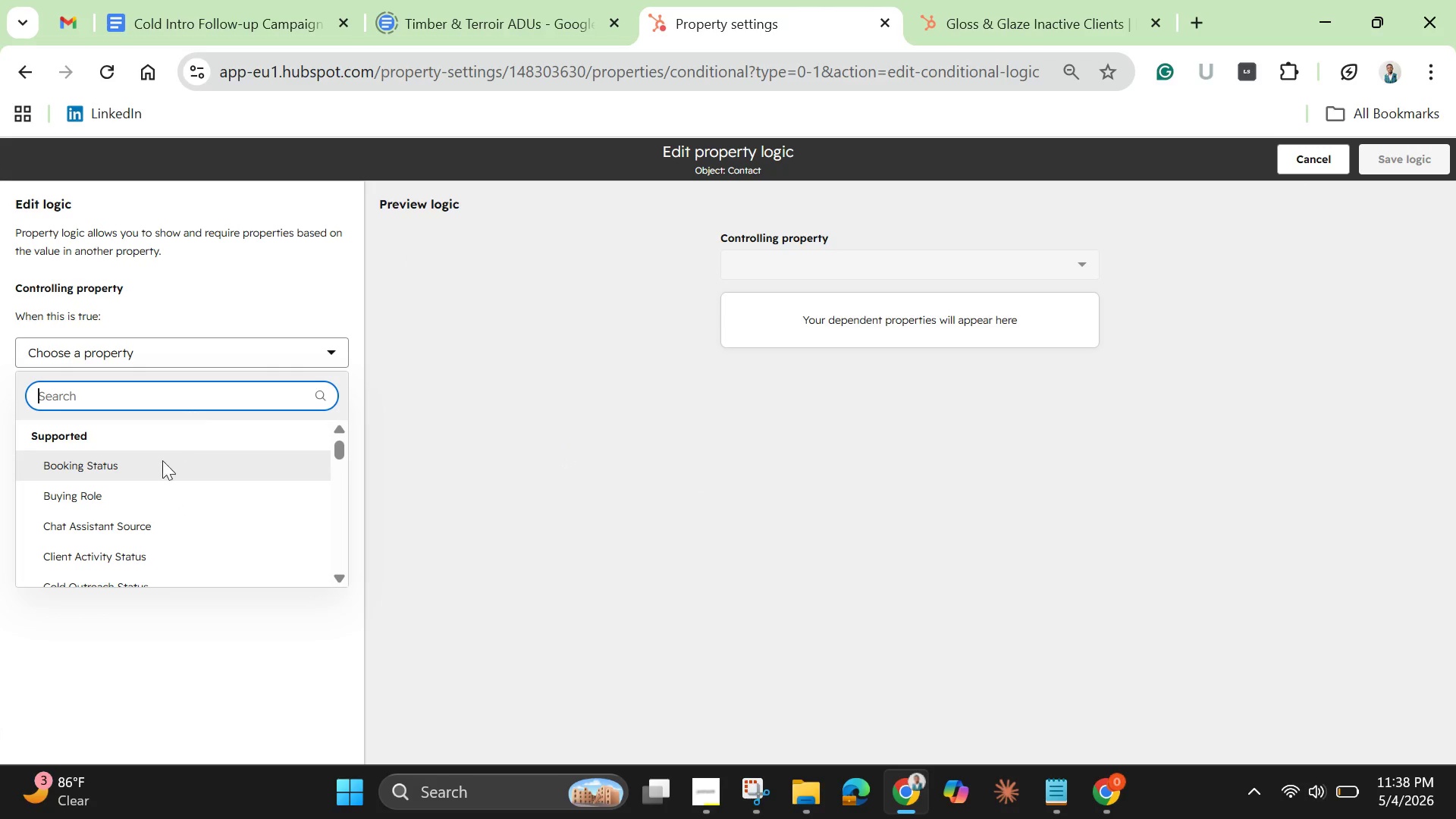 
left_click([160, 468])
 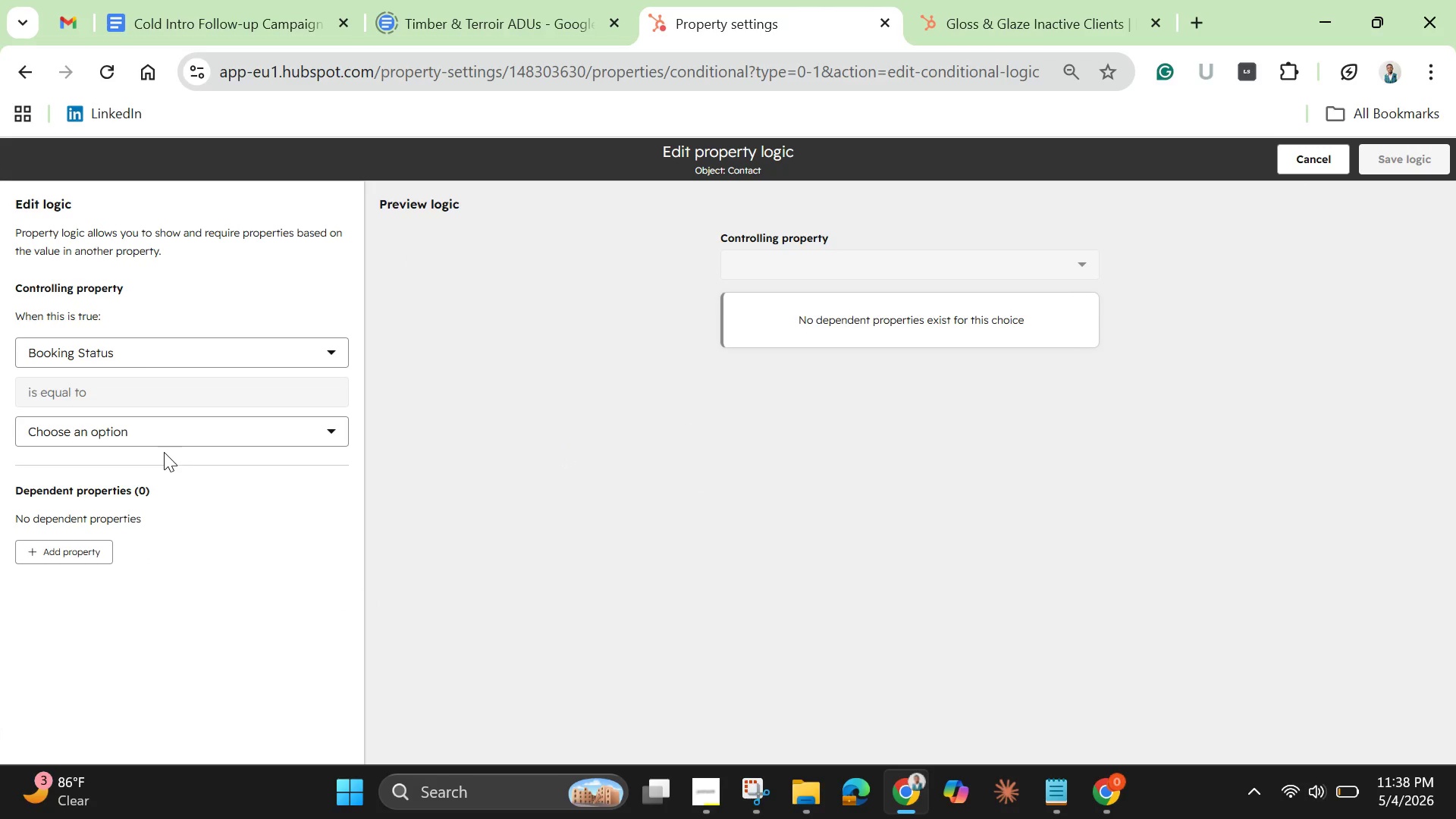 
left_click([192, 383])
 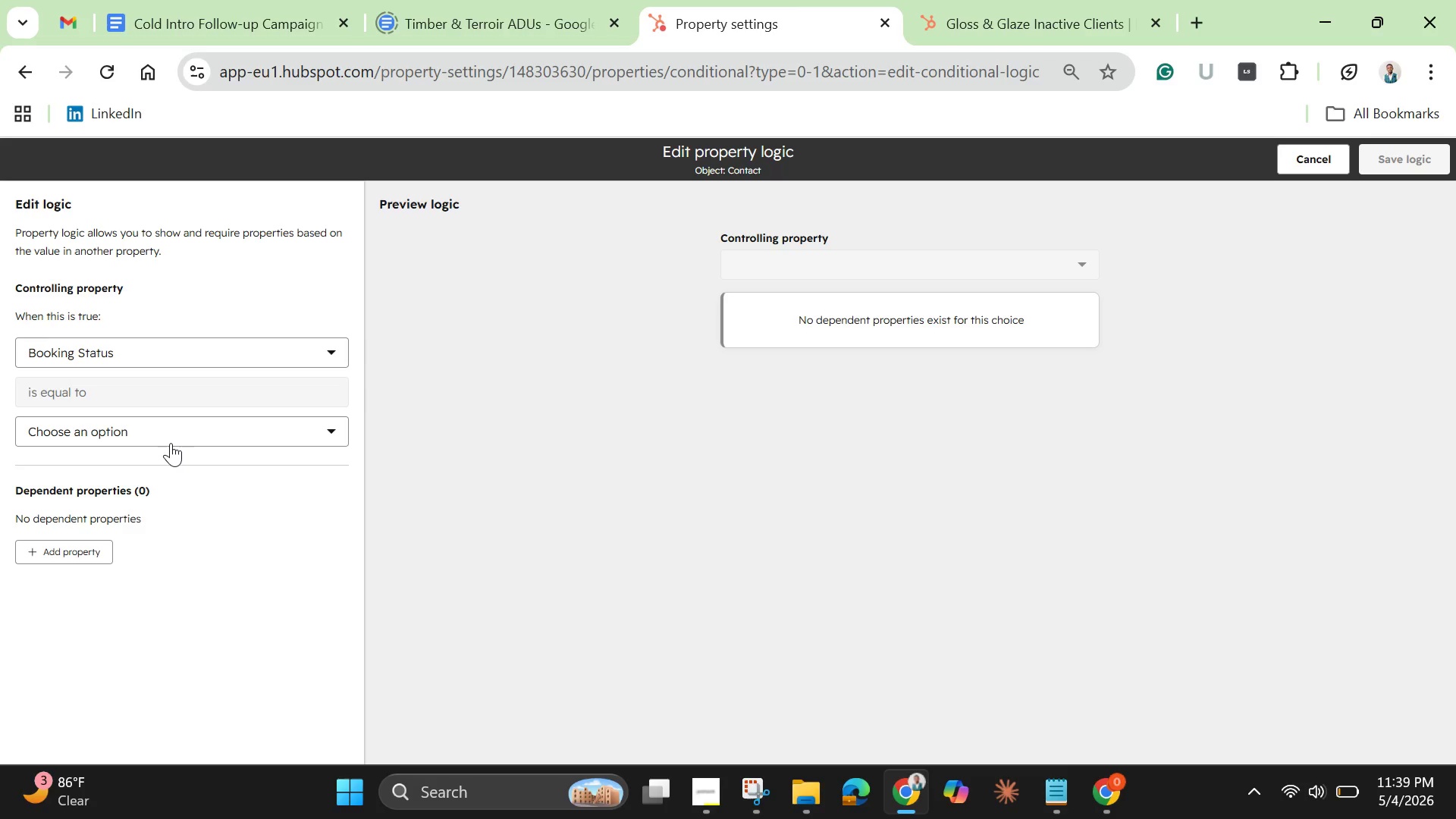 
left_click([171, 443])
 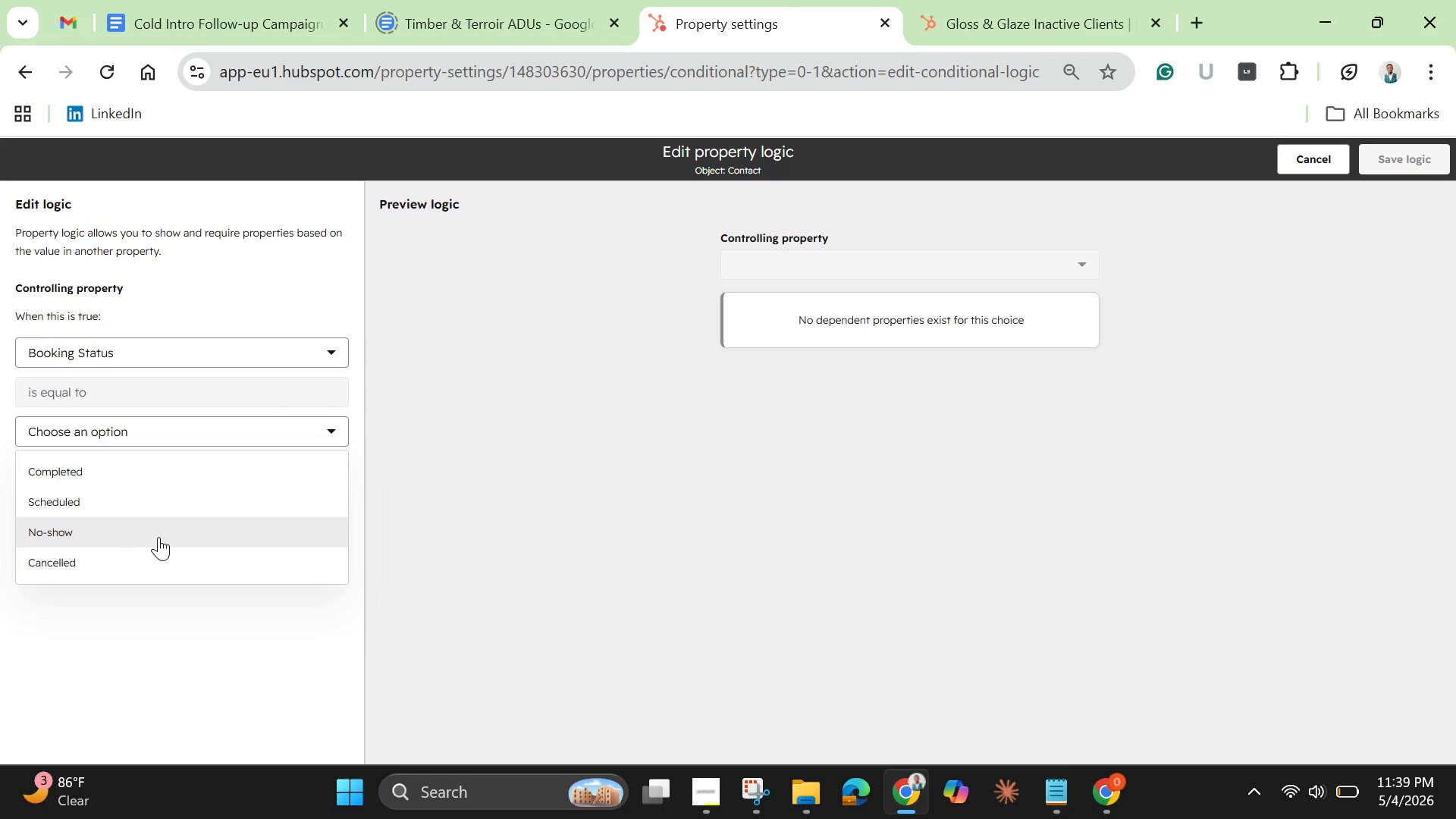 
mouse_move([149, 579])
 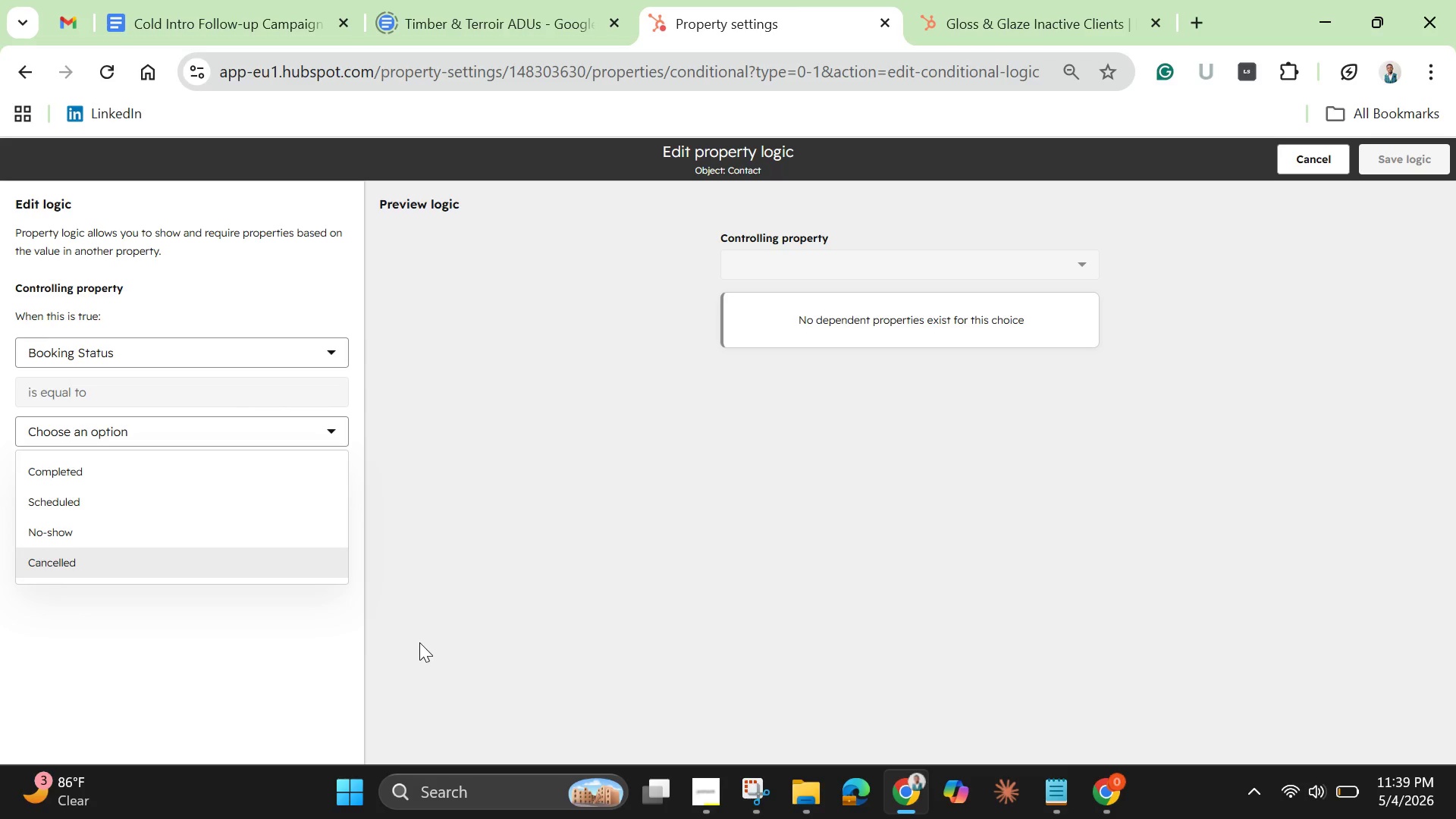 
wait(48.87)
 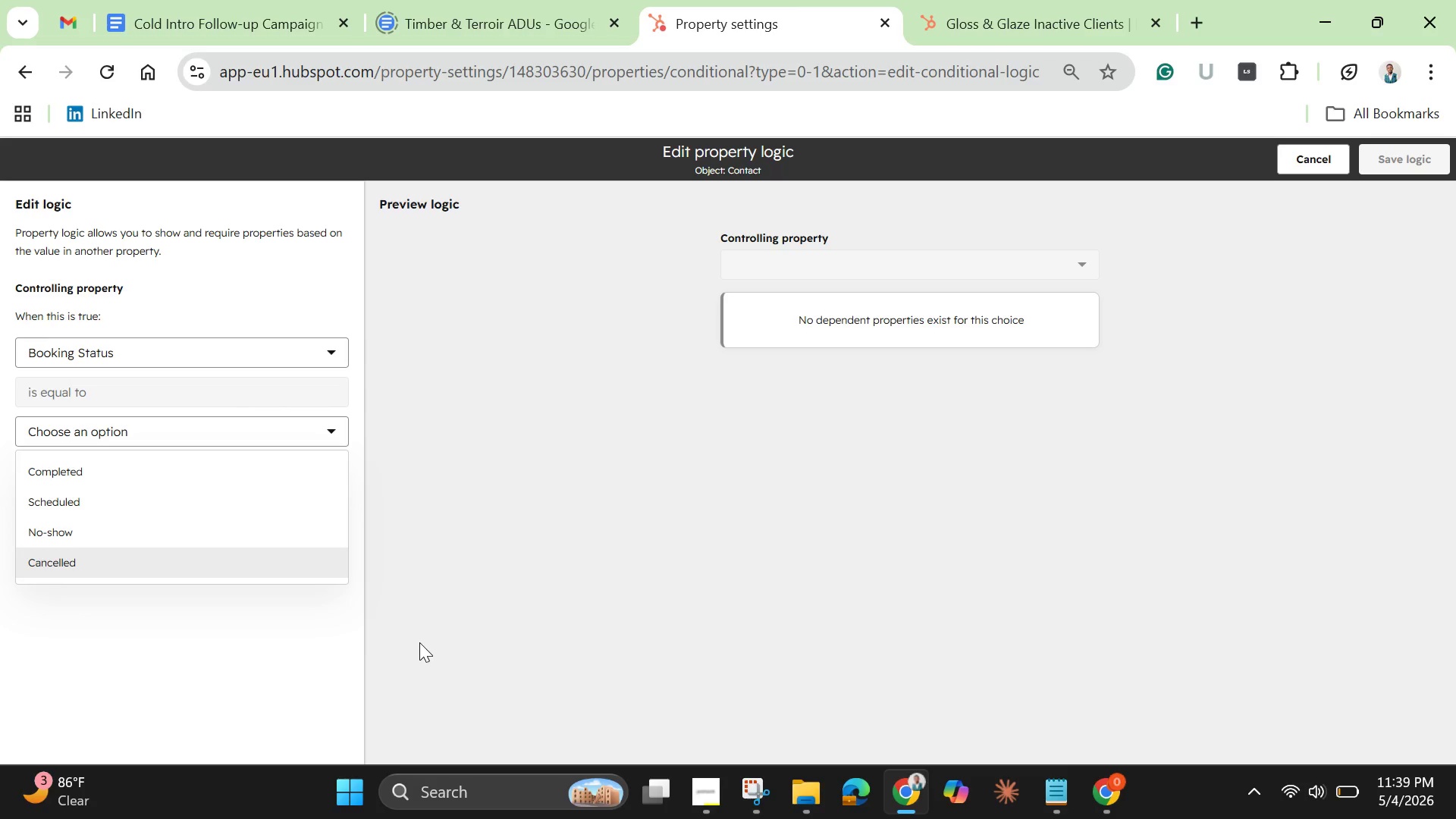 
scroll: coordinate [419, 642], scroll_direction: none, amount: 0.0
 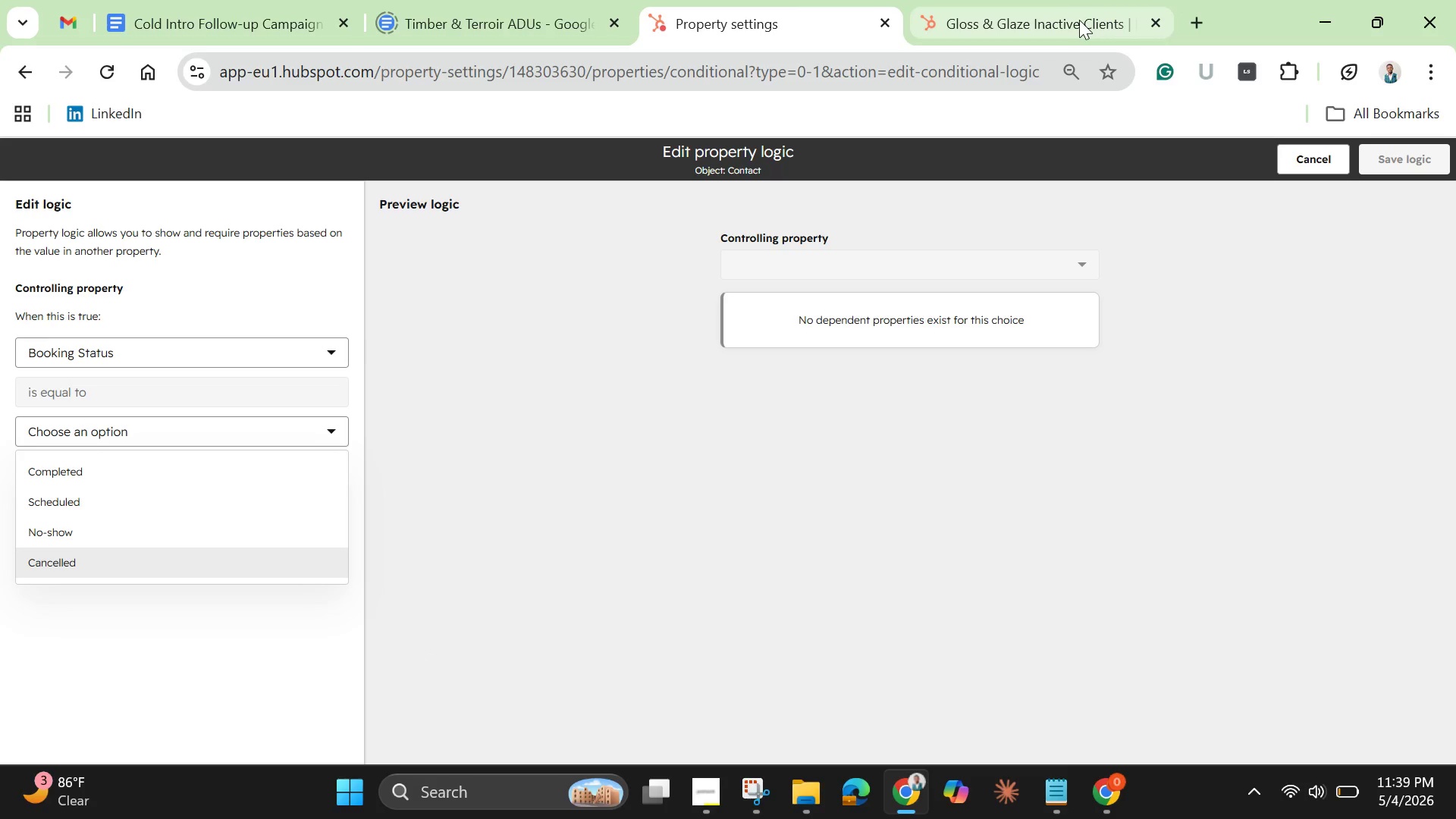 
left_click([1079, 20])
 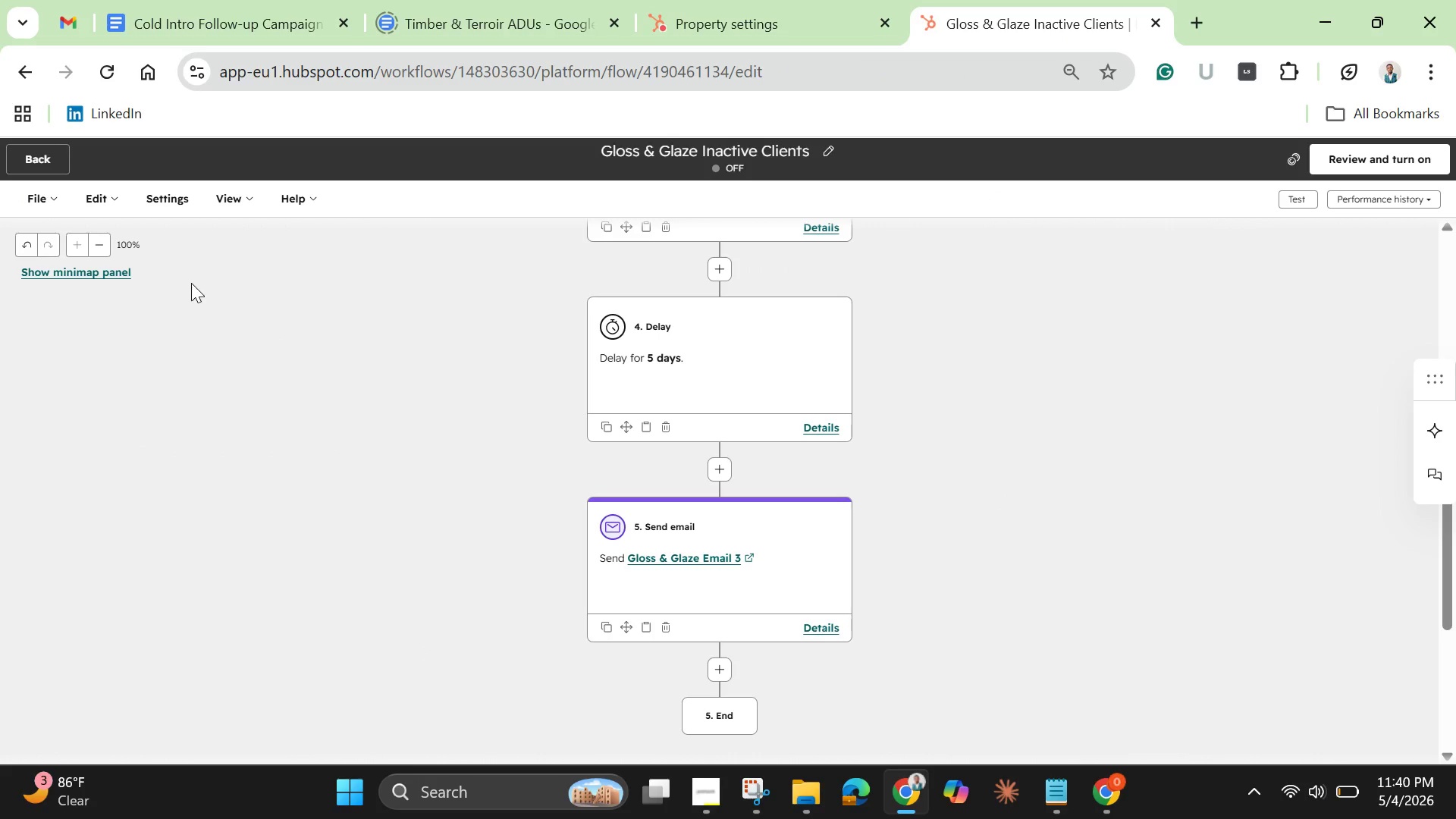 
wait(6.19)
 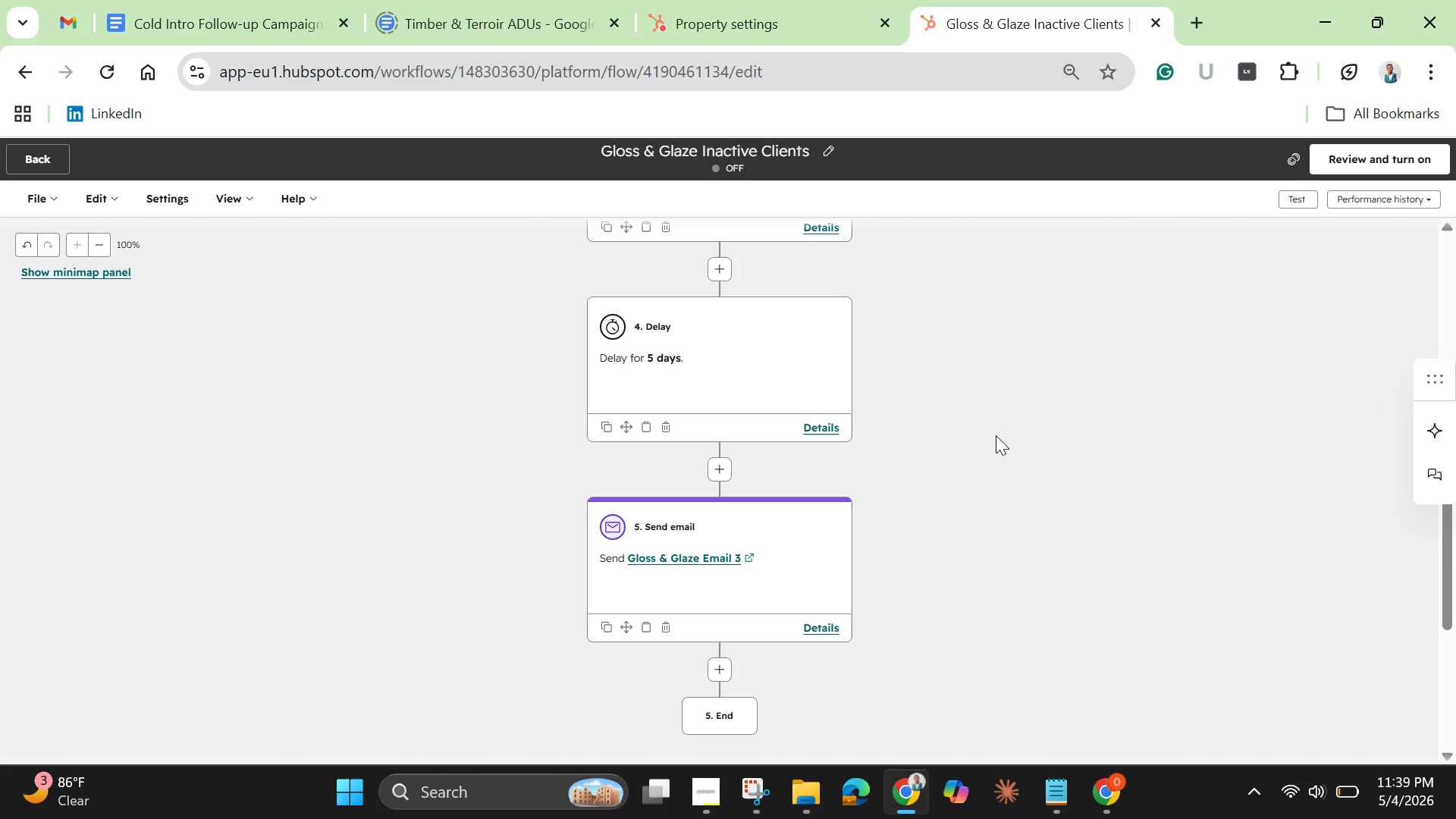 
left_click([101, 249])
 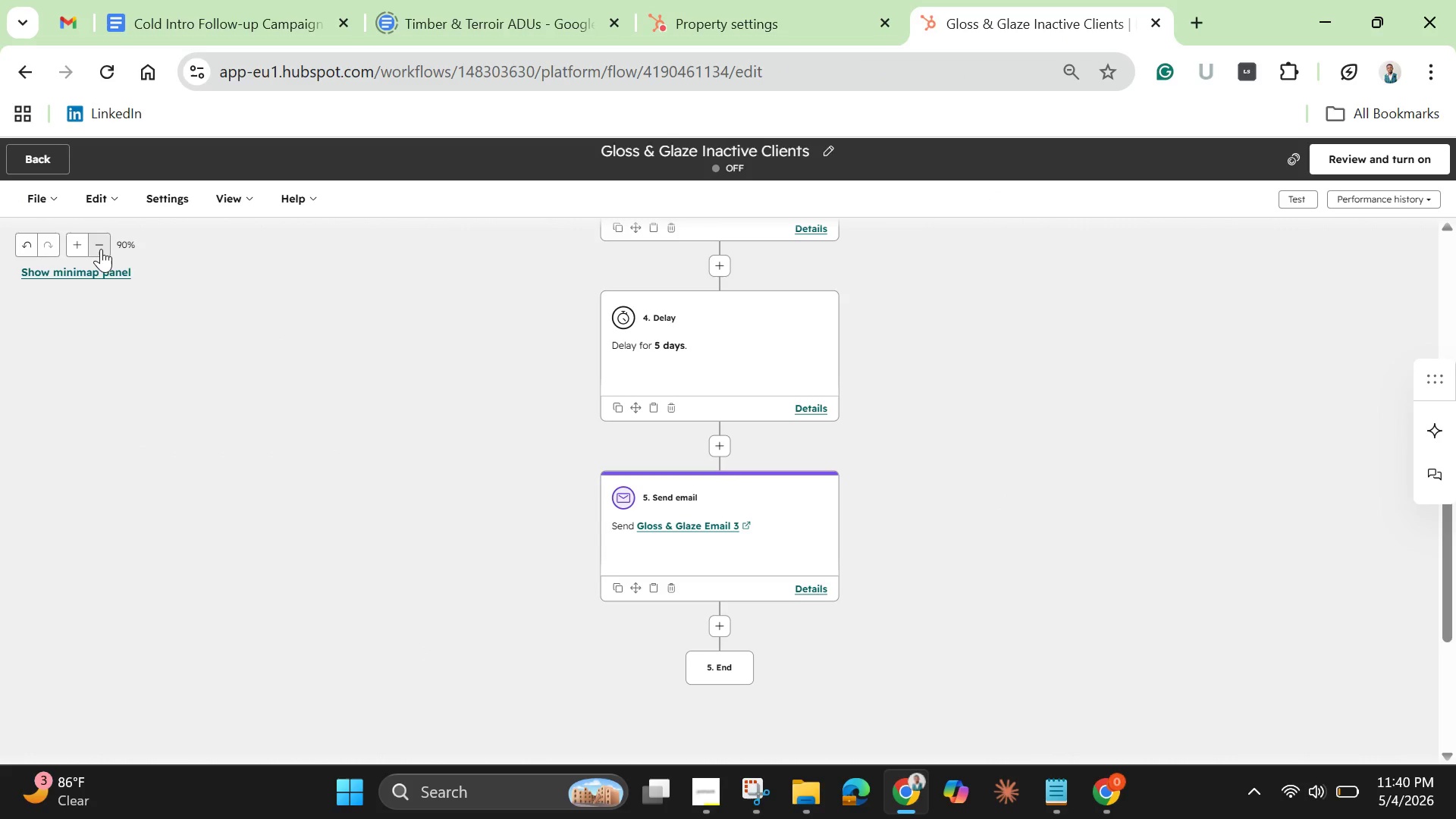 
left_click([101, 249])
 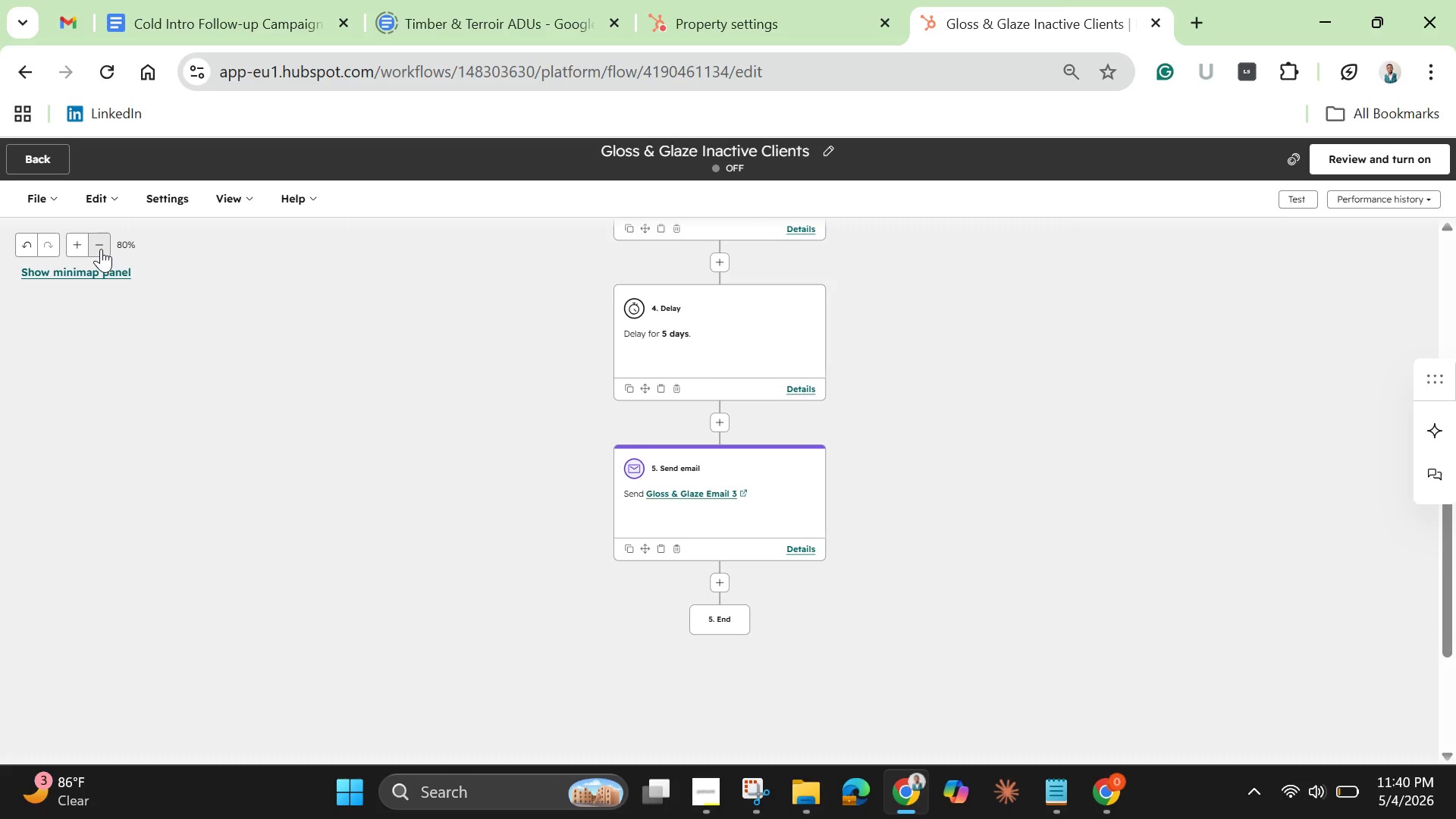 
double_click([101, 249])
 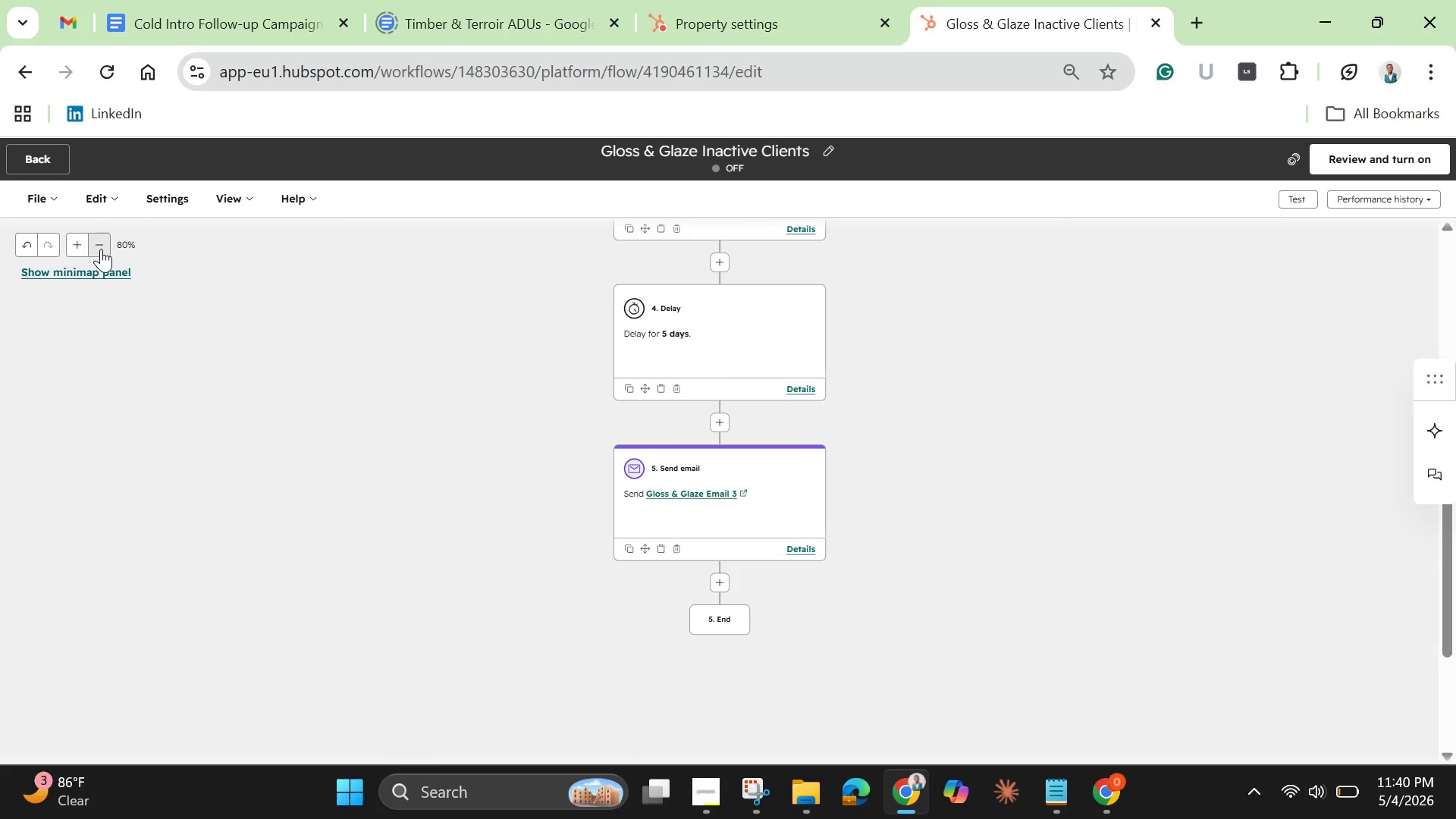 
triple_click([101, 249])
 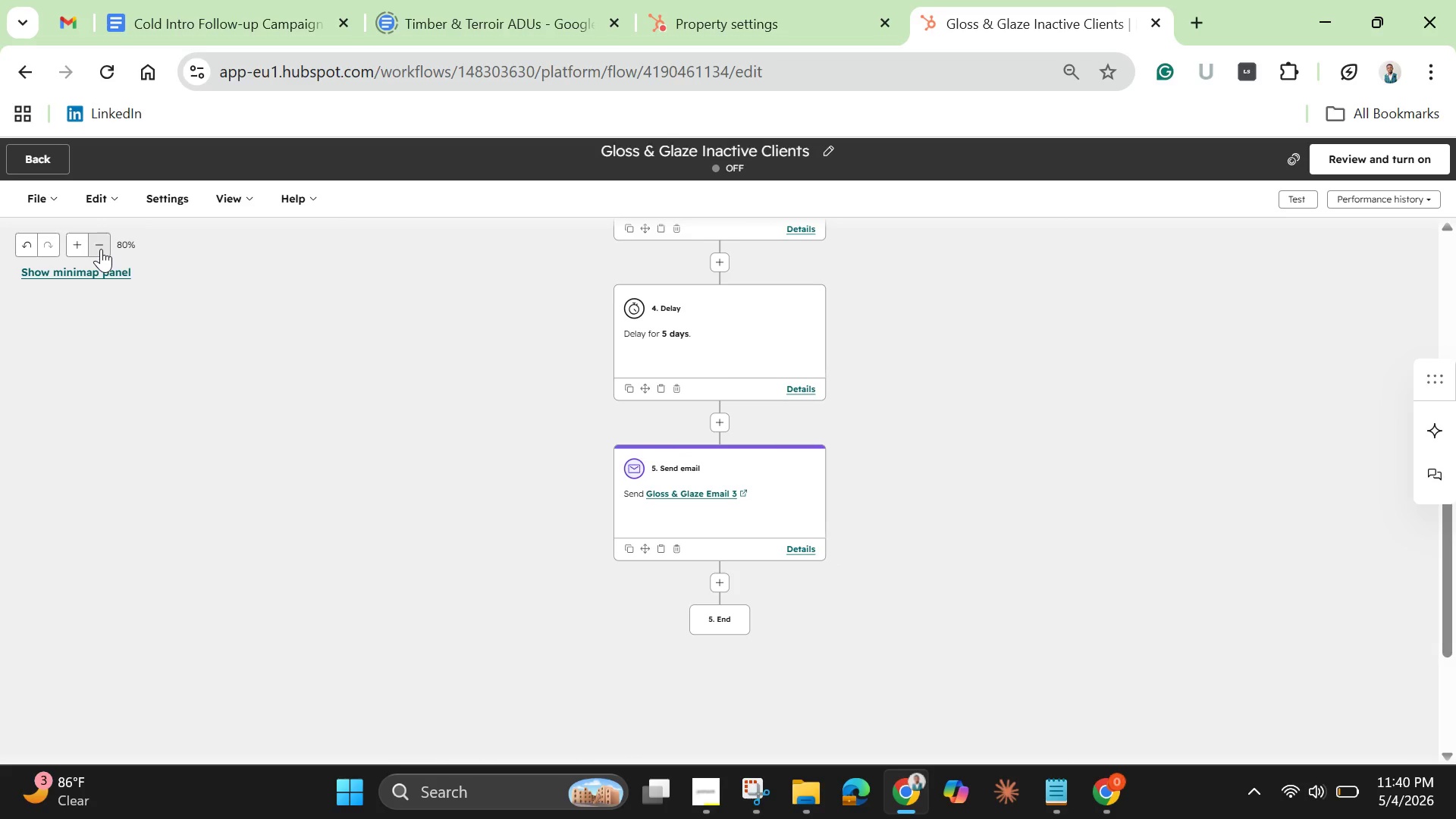 
triple_click([101, 249])
 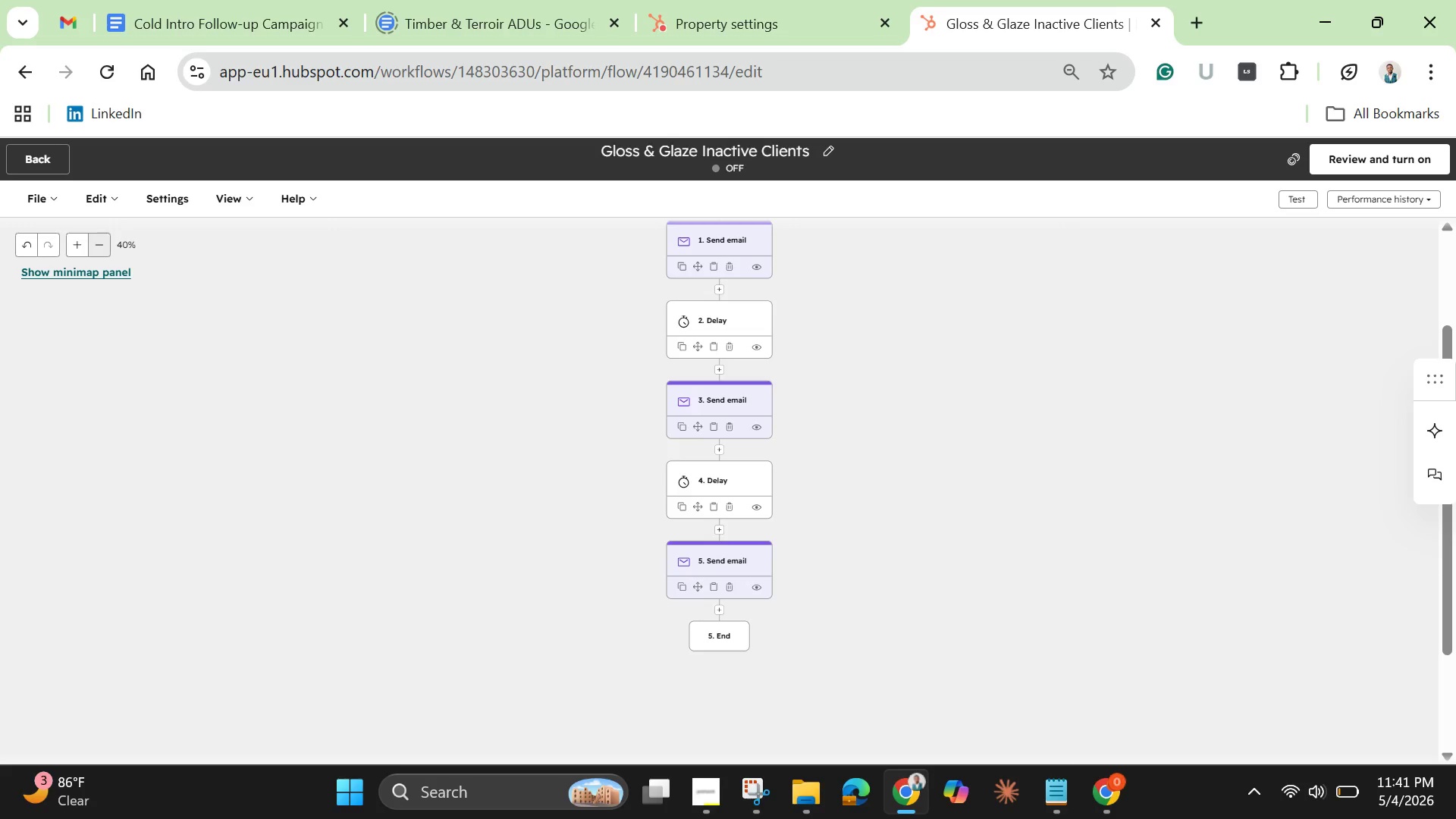 
wait(72.41)
 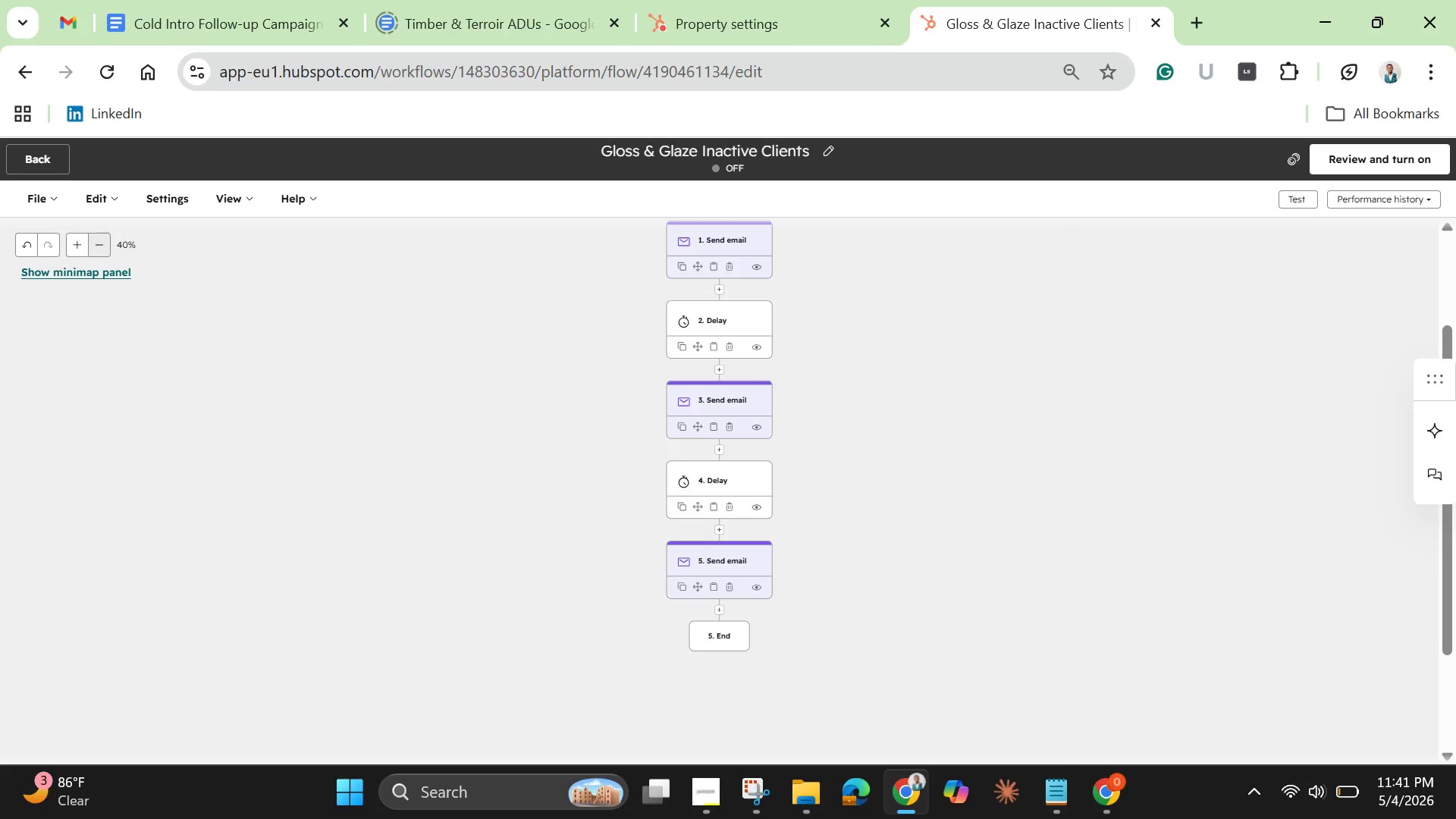 
left_click([712, 14])
 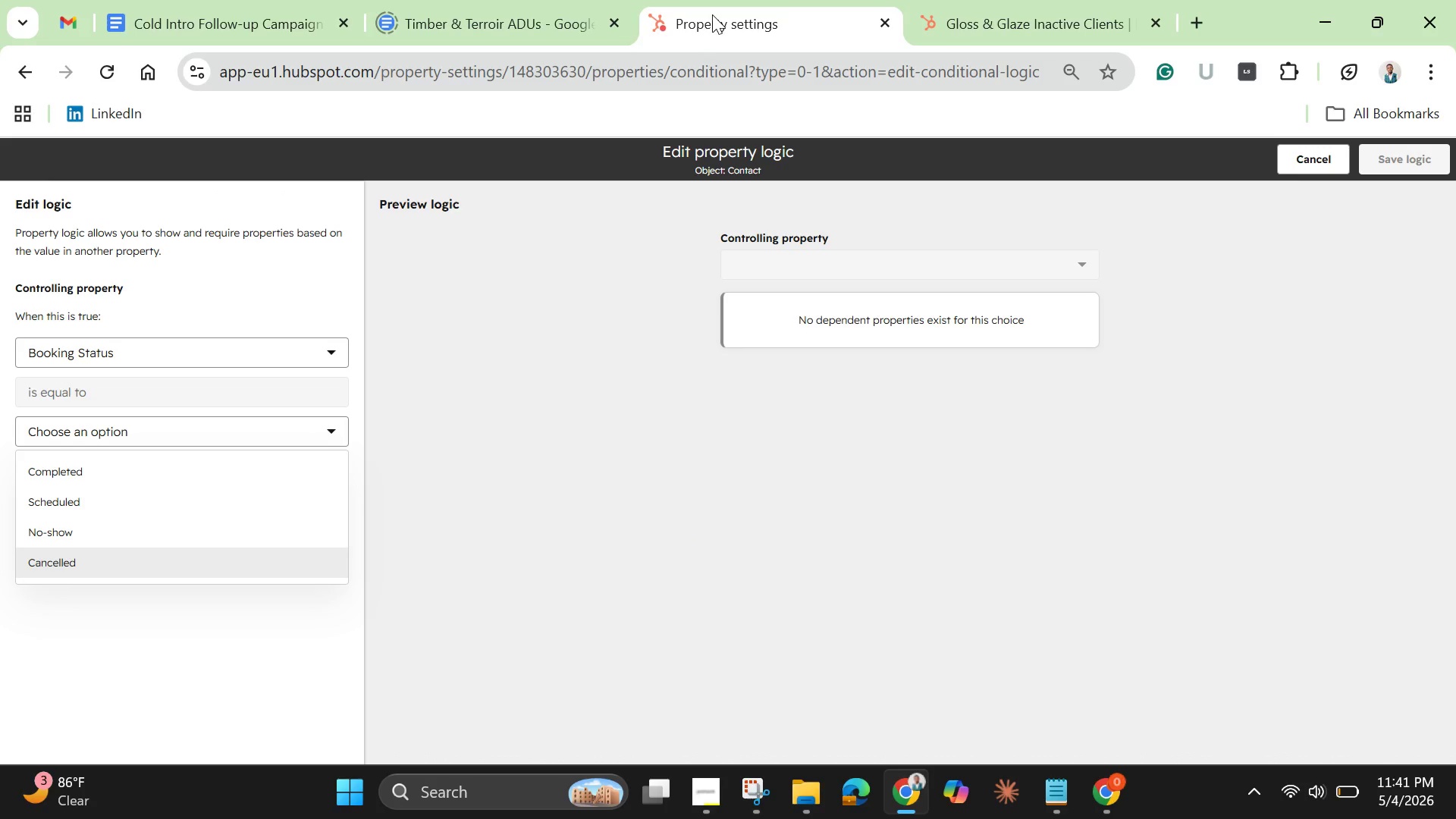 
wait(26.12)
 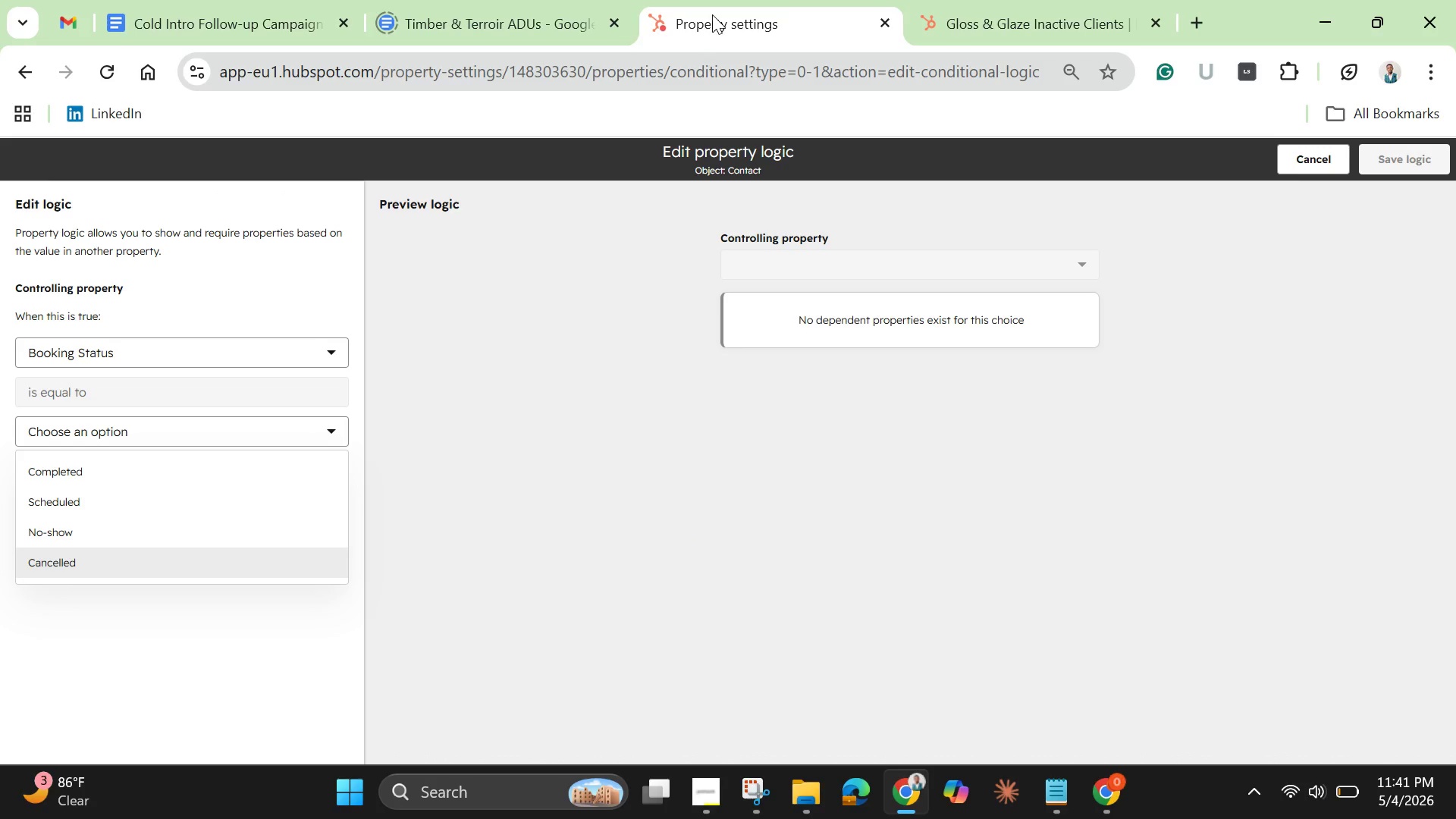 
left_click([48, 476])
 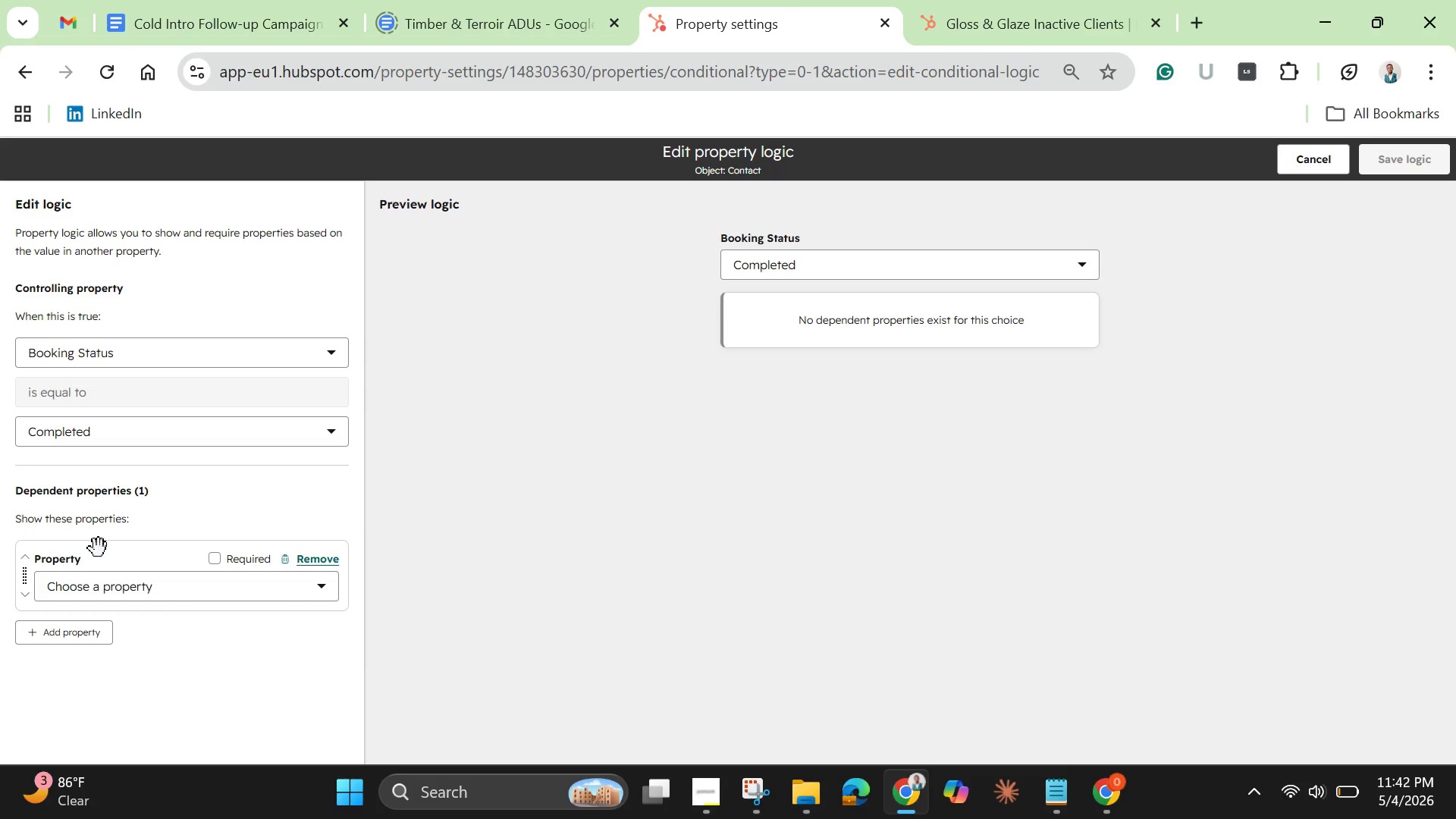 
wait(66.45)
 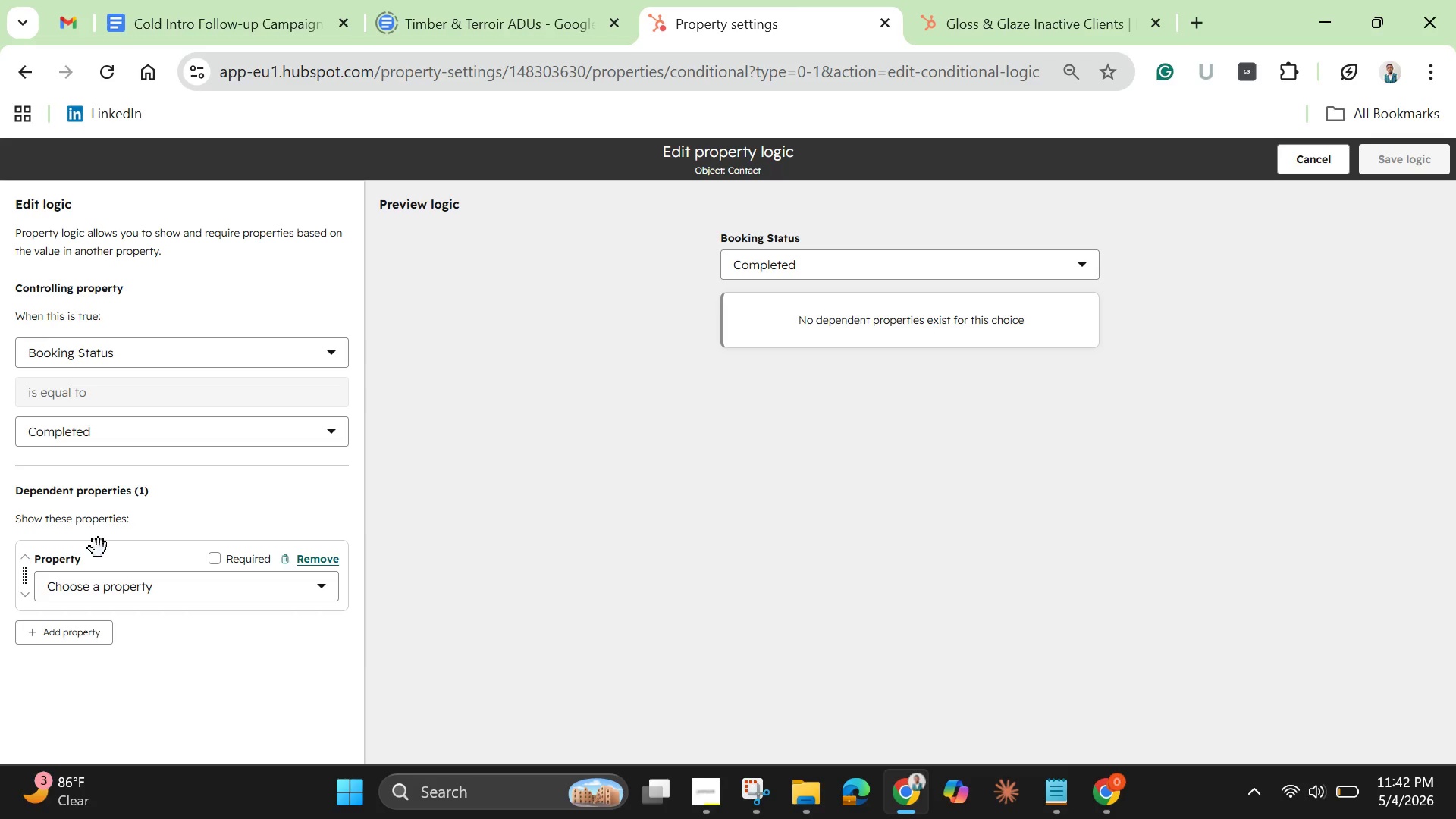 
left_click([133, 584])
 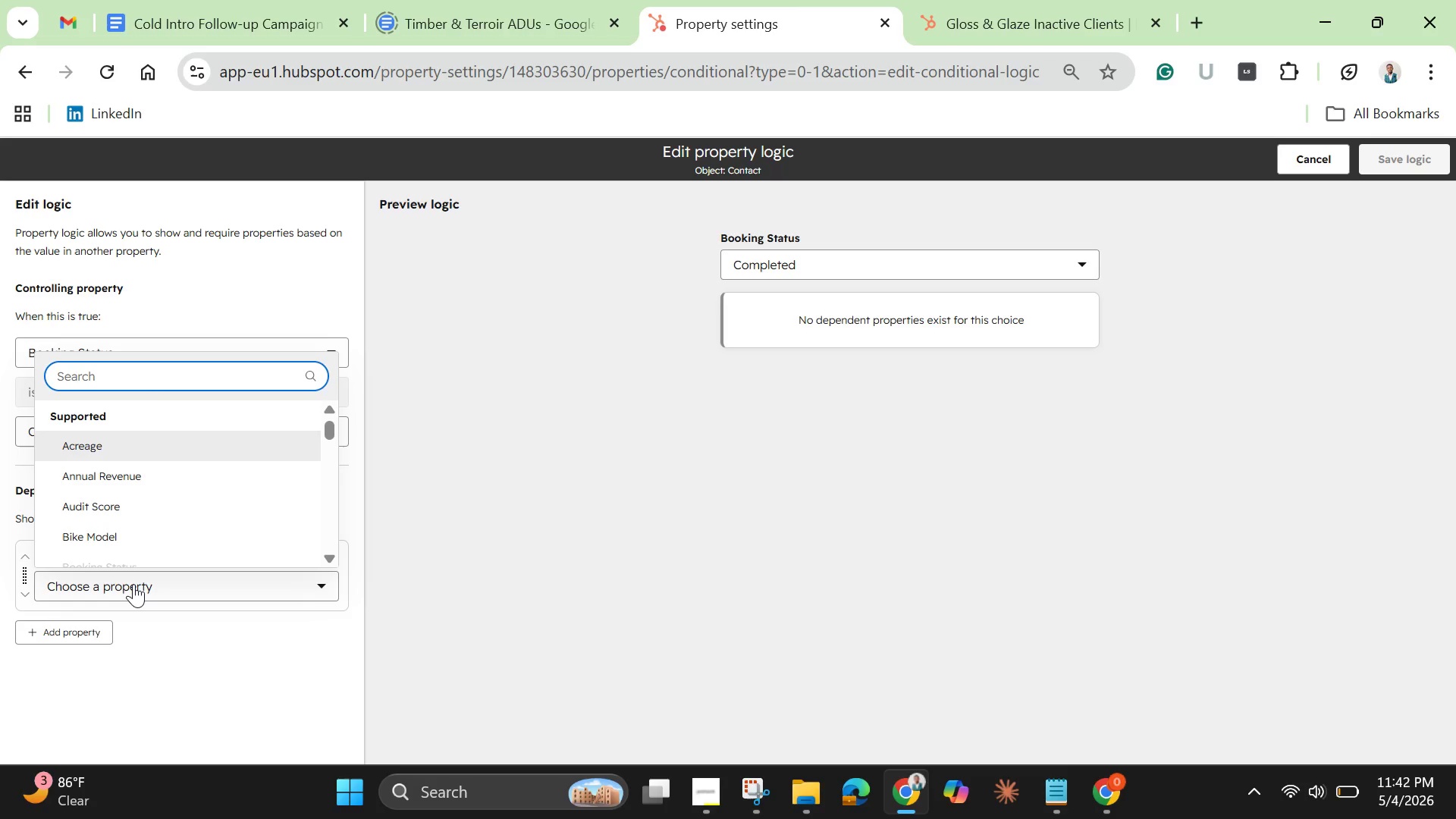 
wait(7.59)
 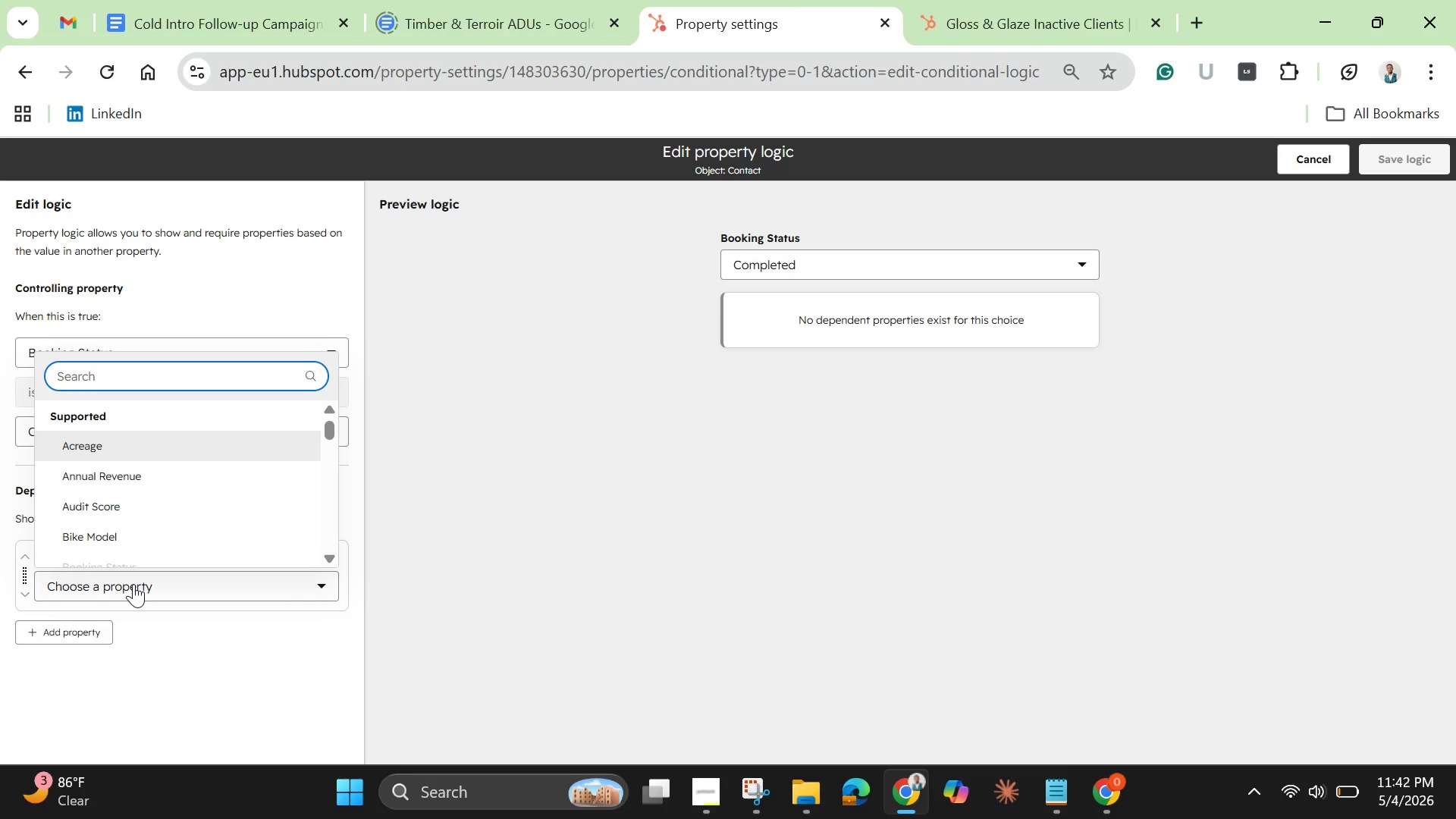 
type(con)
 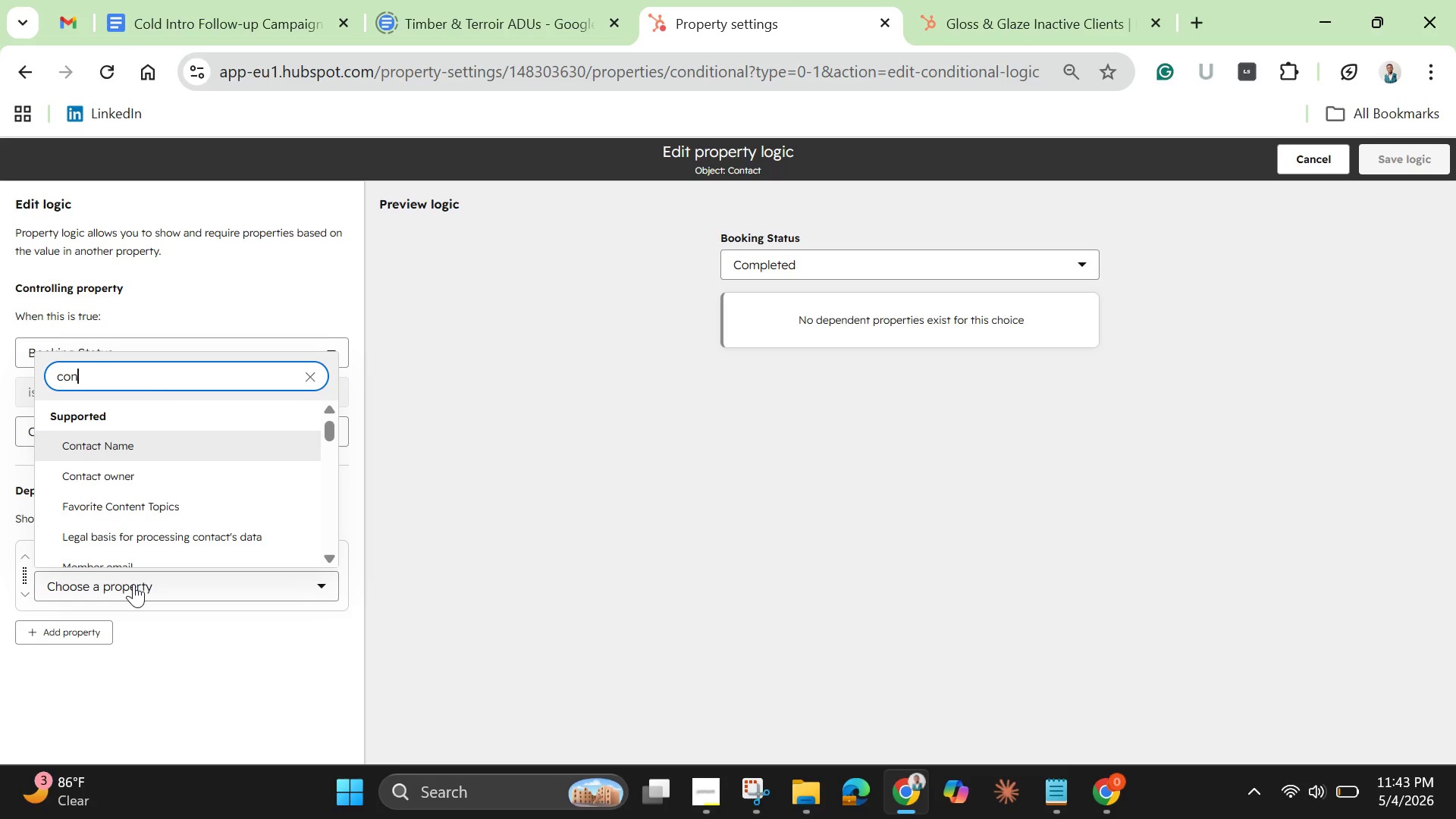 
wait(6.0)
 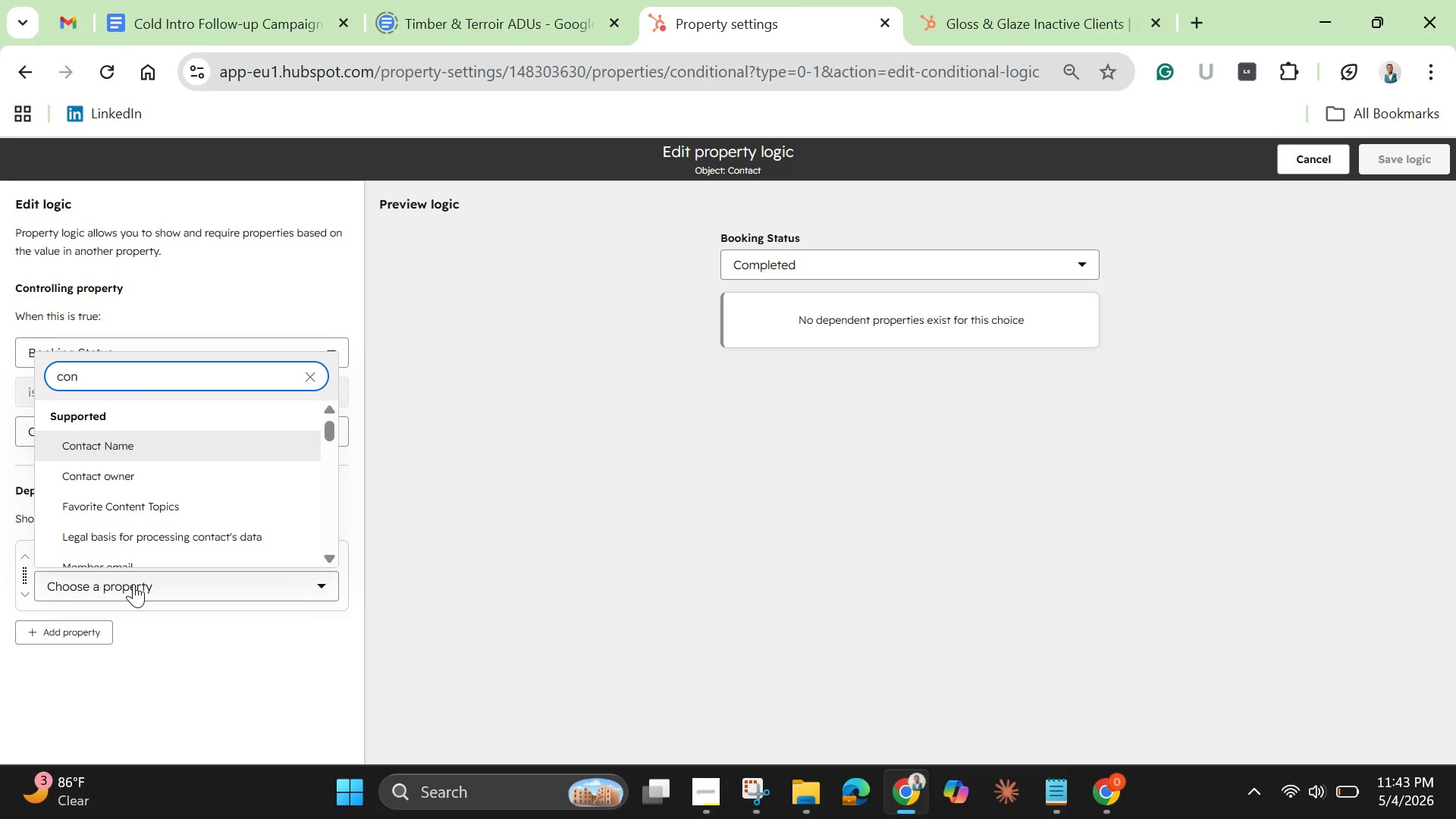 
type(tact pr)
 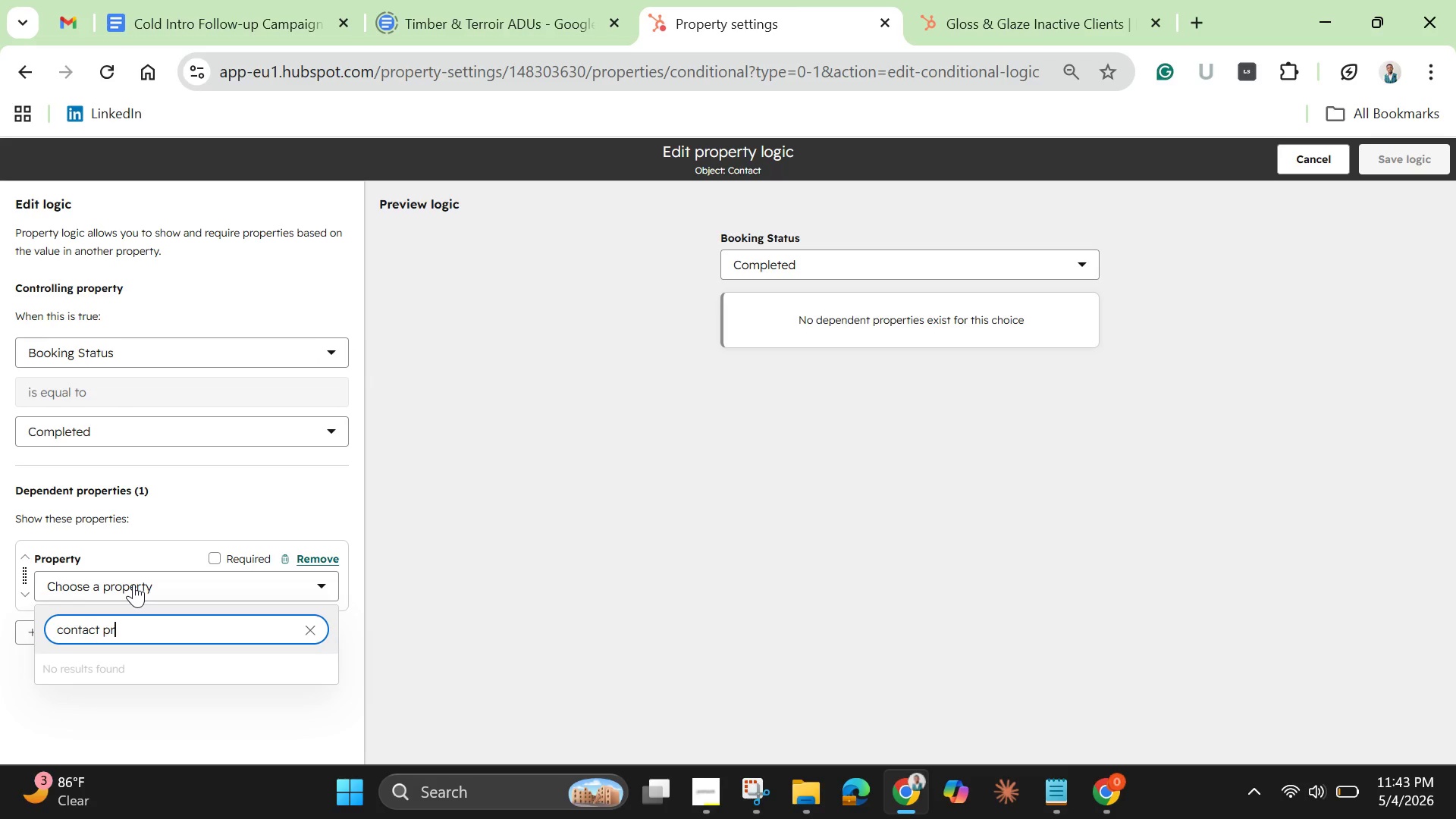 
hold_key(key=Backspace, duration=1.45)
 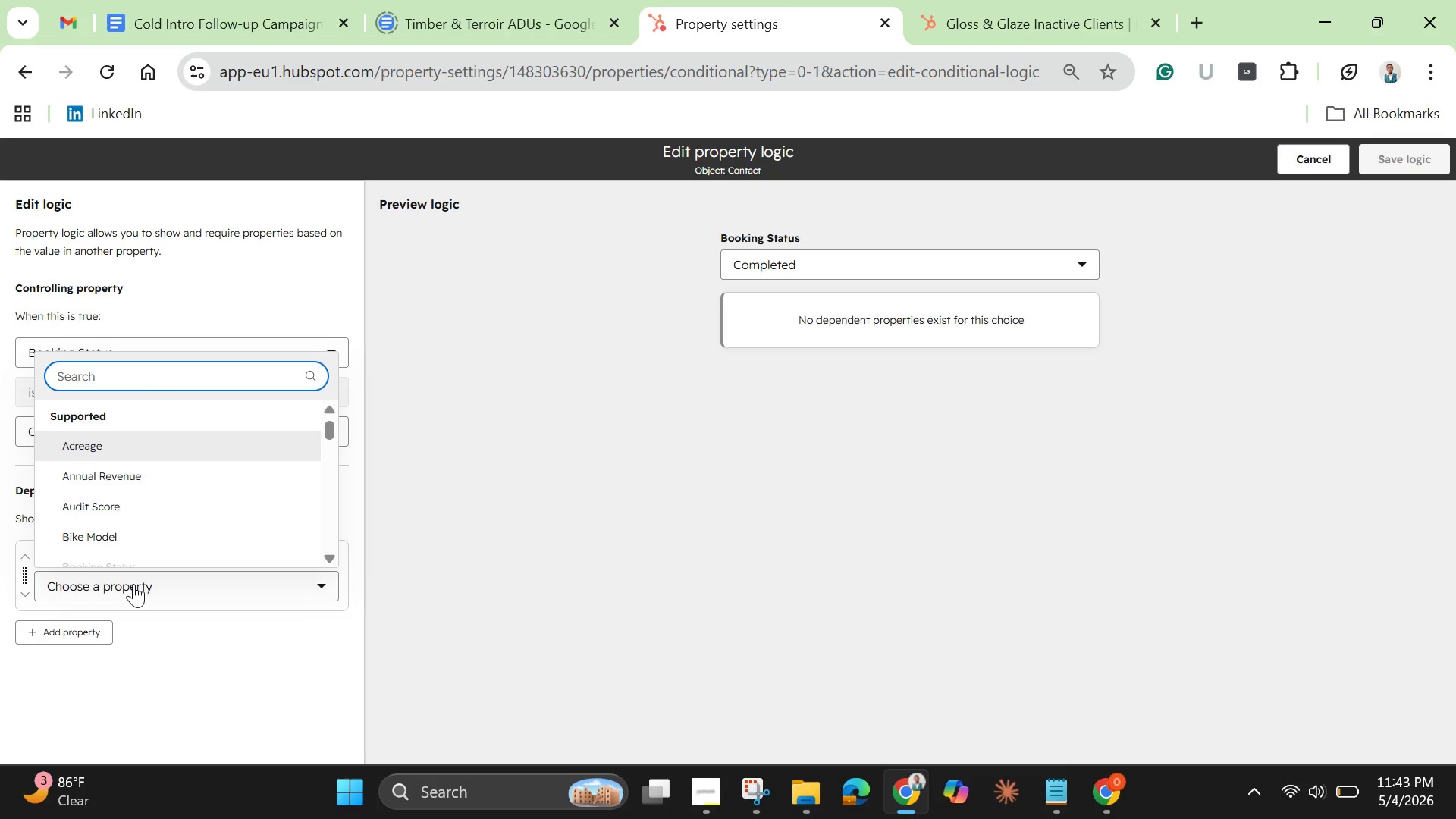 
wait(20.2)
 